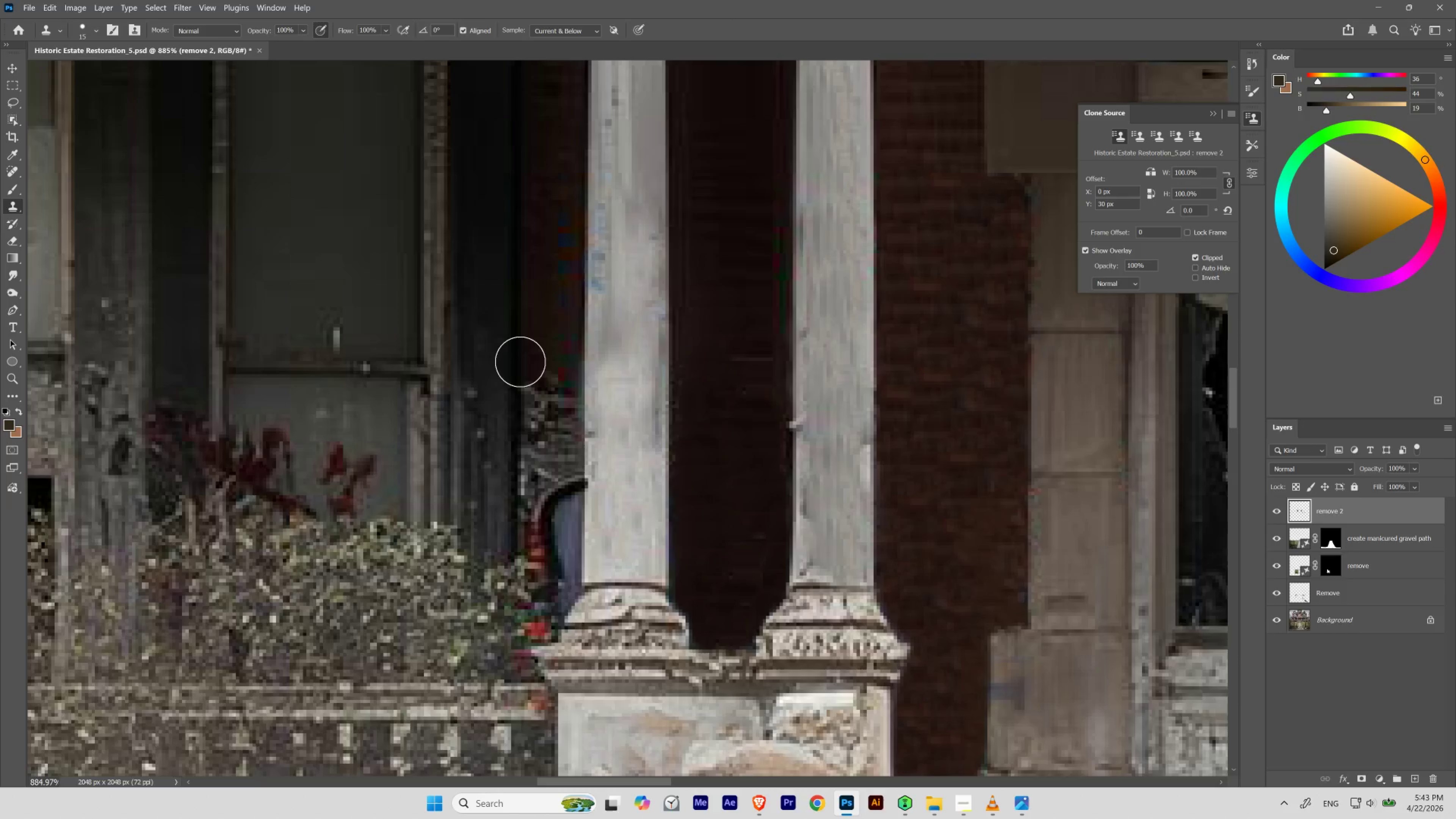 
key(Shift+BracketLeft)
 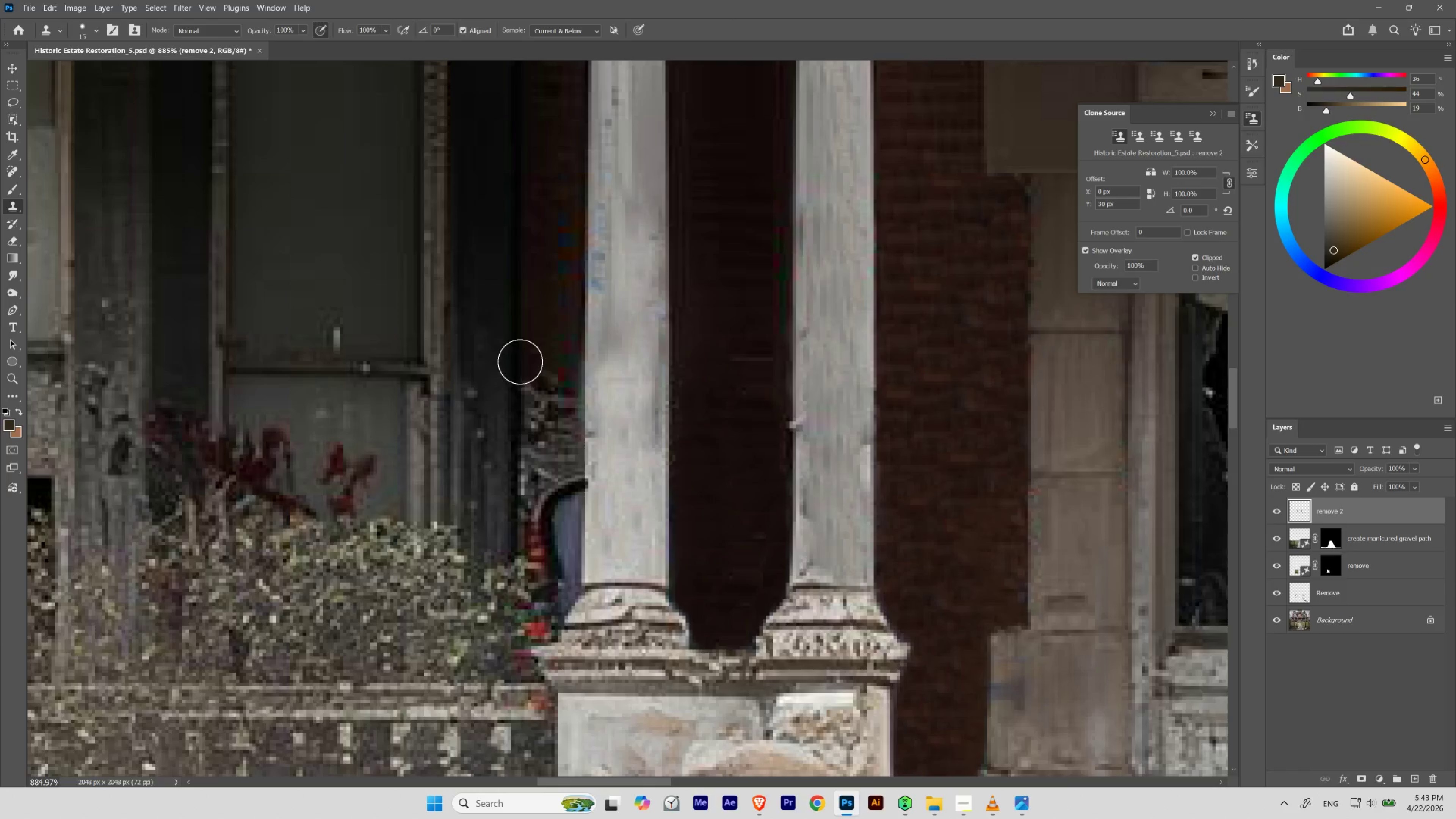 
key(Shift+BracketLeft)
 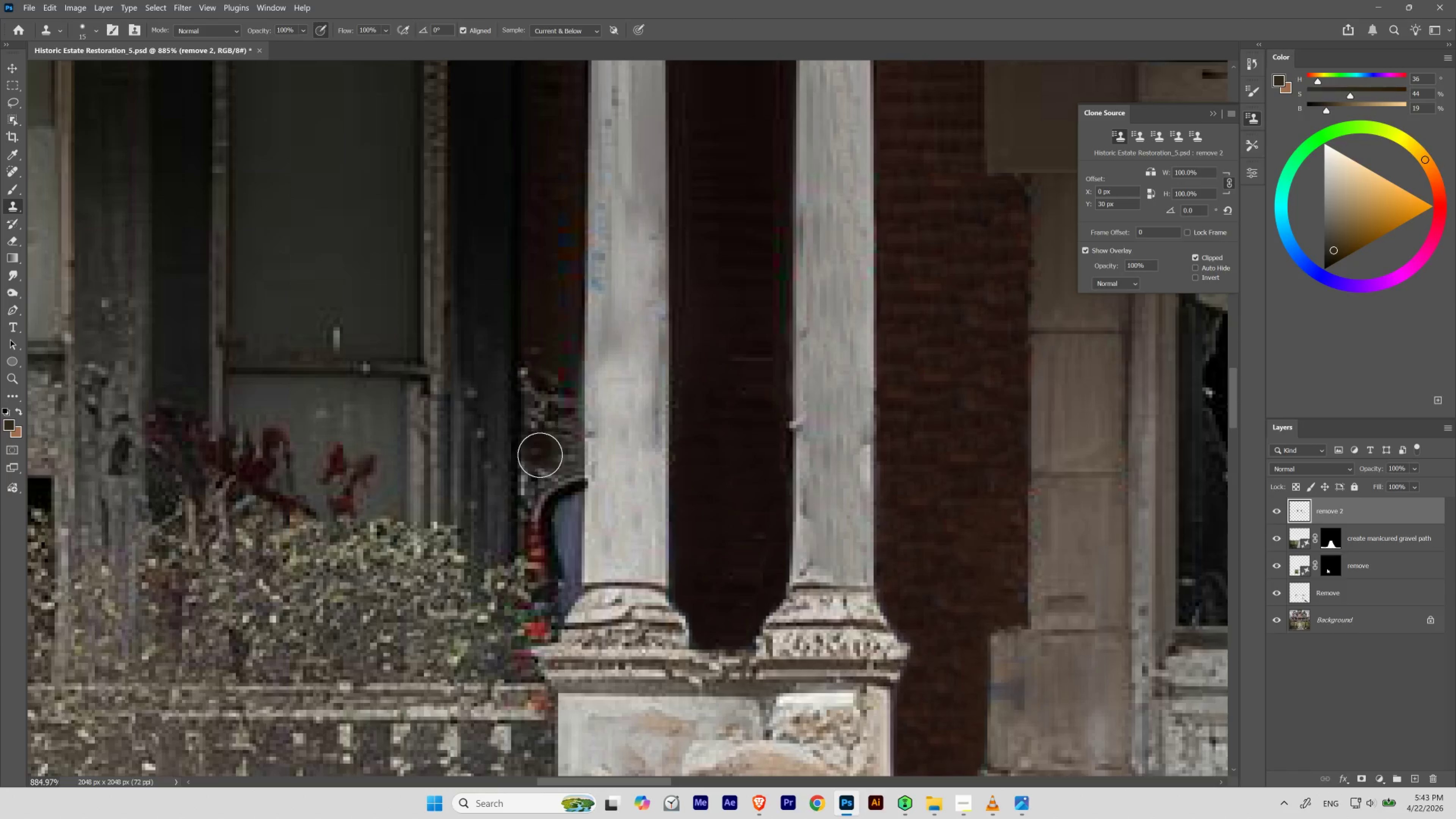 
key(BracketRight)
 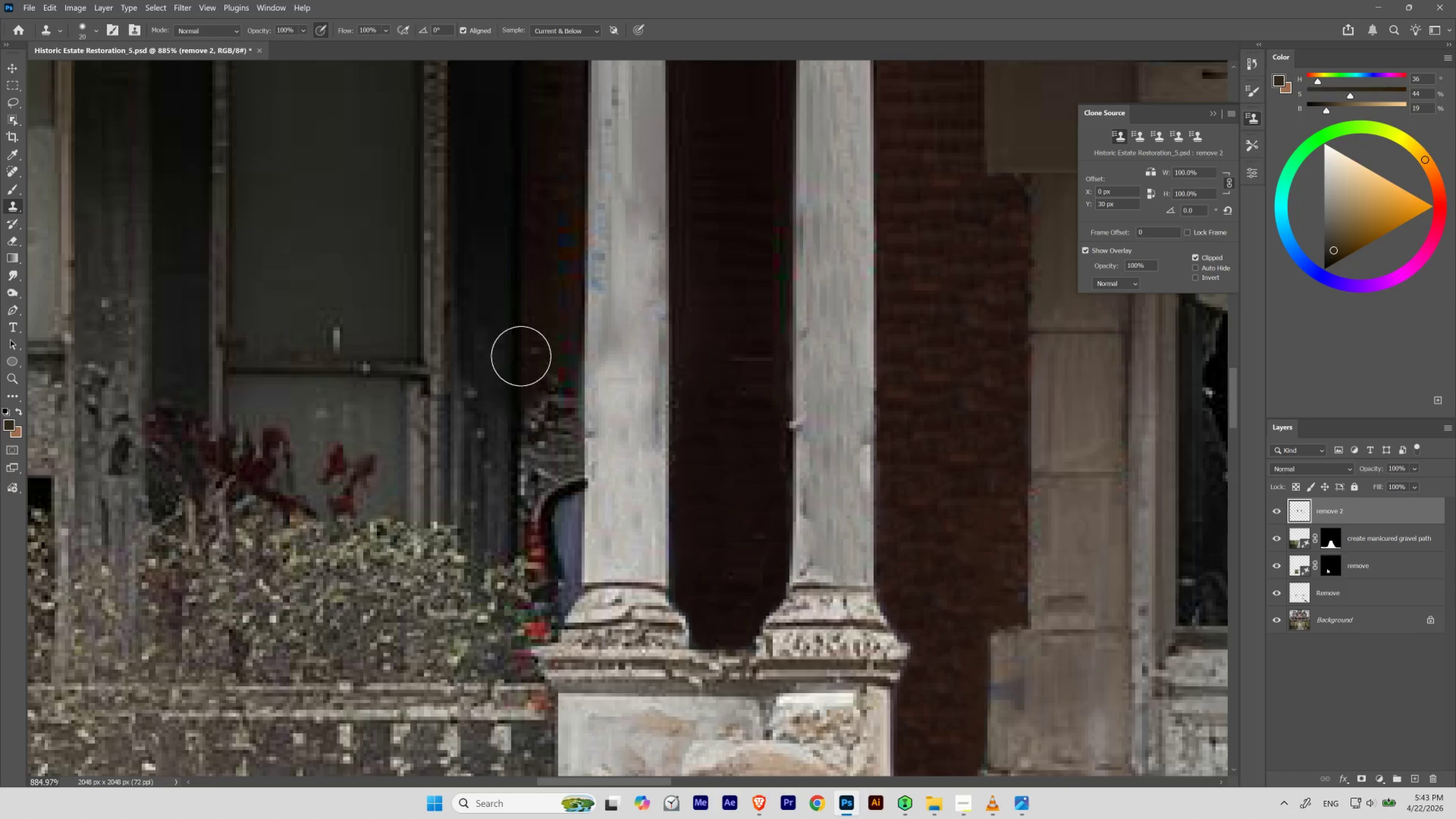 
hold_key(key=AltLeft, duration=0.7)
left_click([519, 290])
 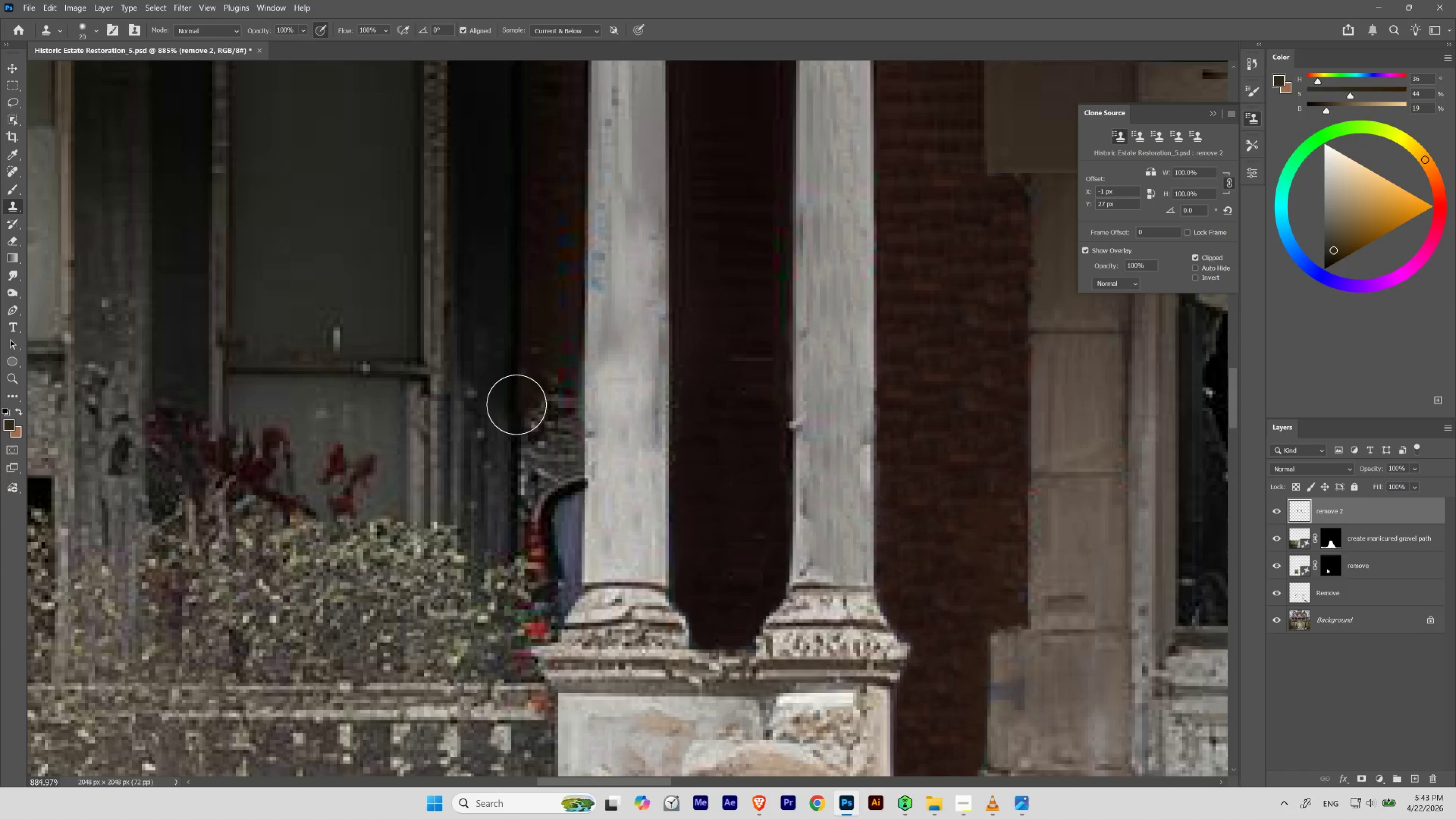 
key(Control+ControlLeft)
 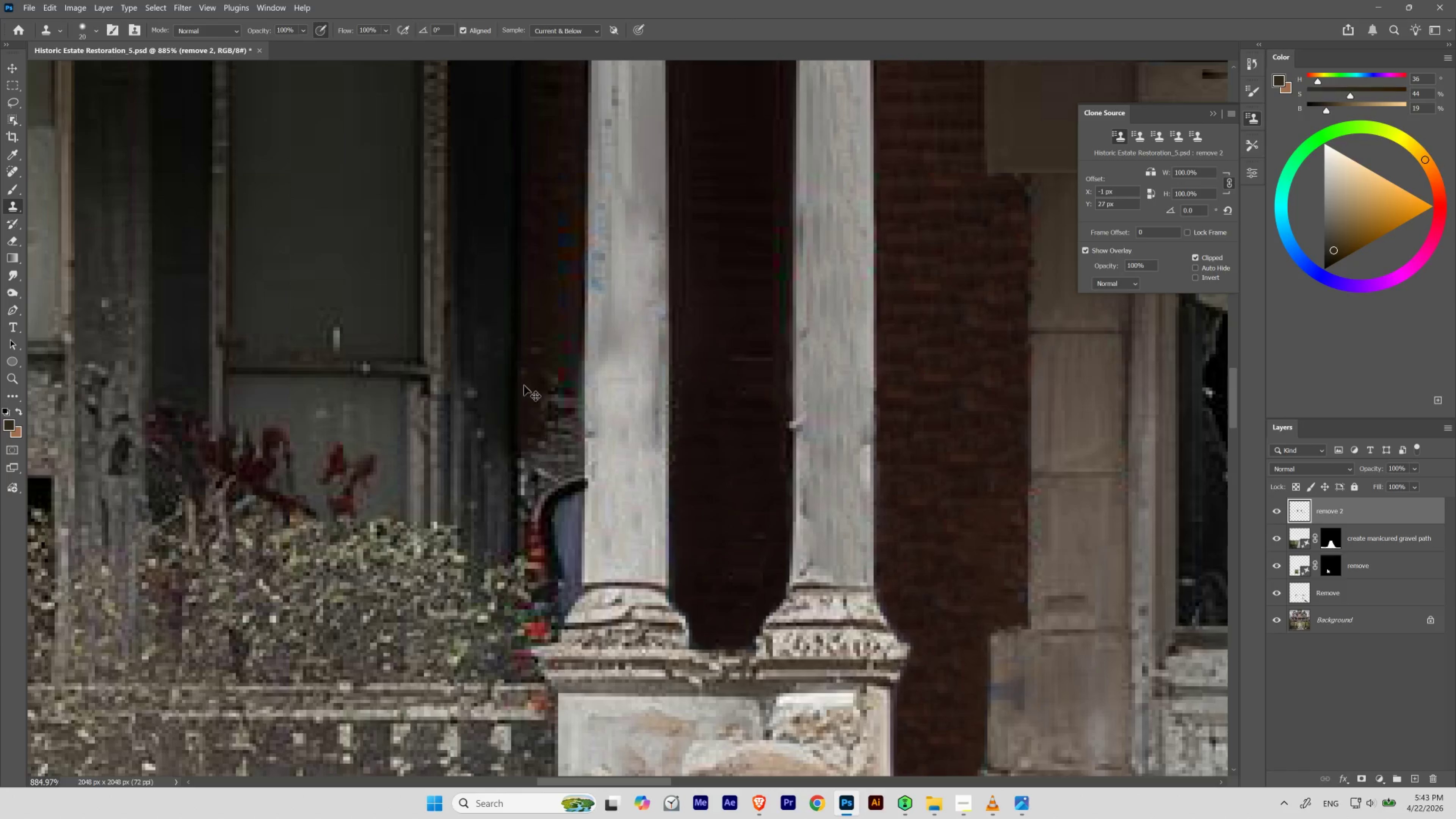 
key(Control+Z)
 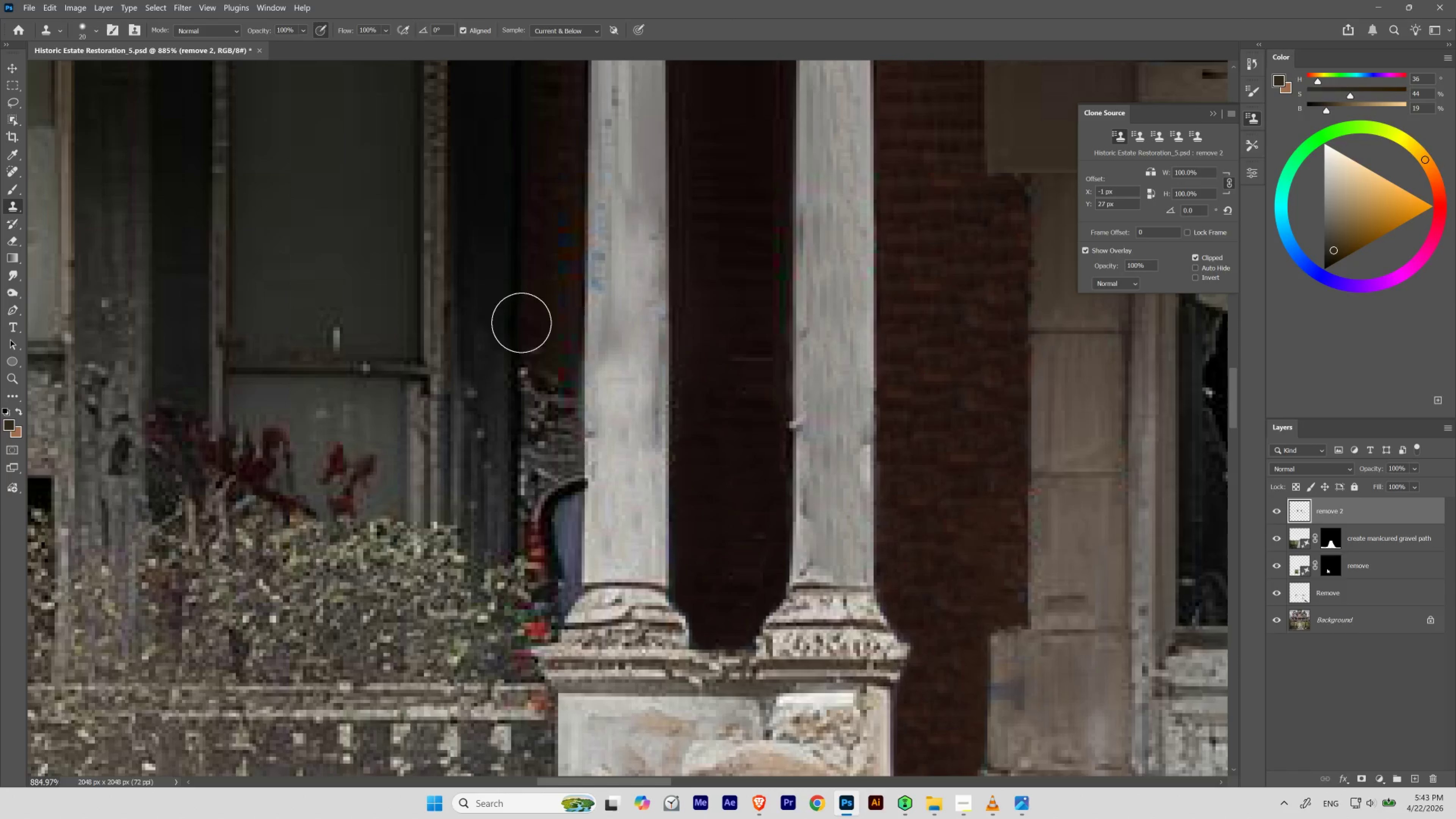 
hold_key(key=AltLeft, duration=0.89)
left_click([518, 314])
 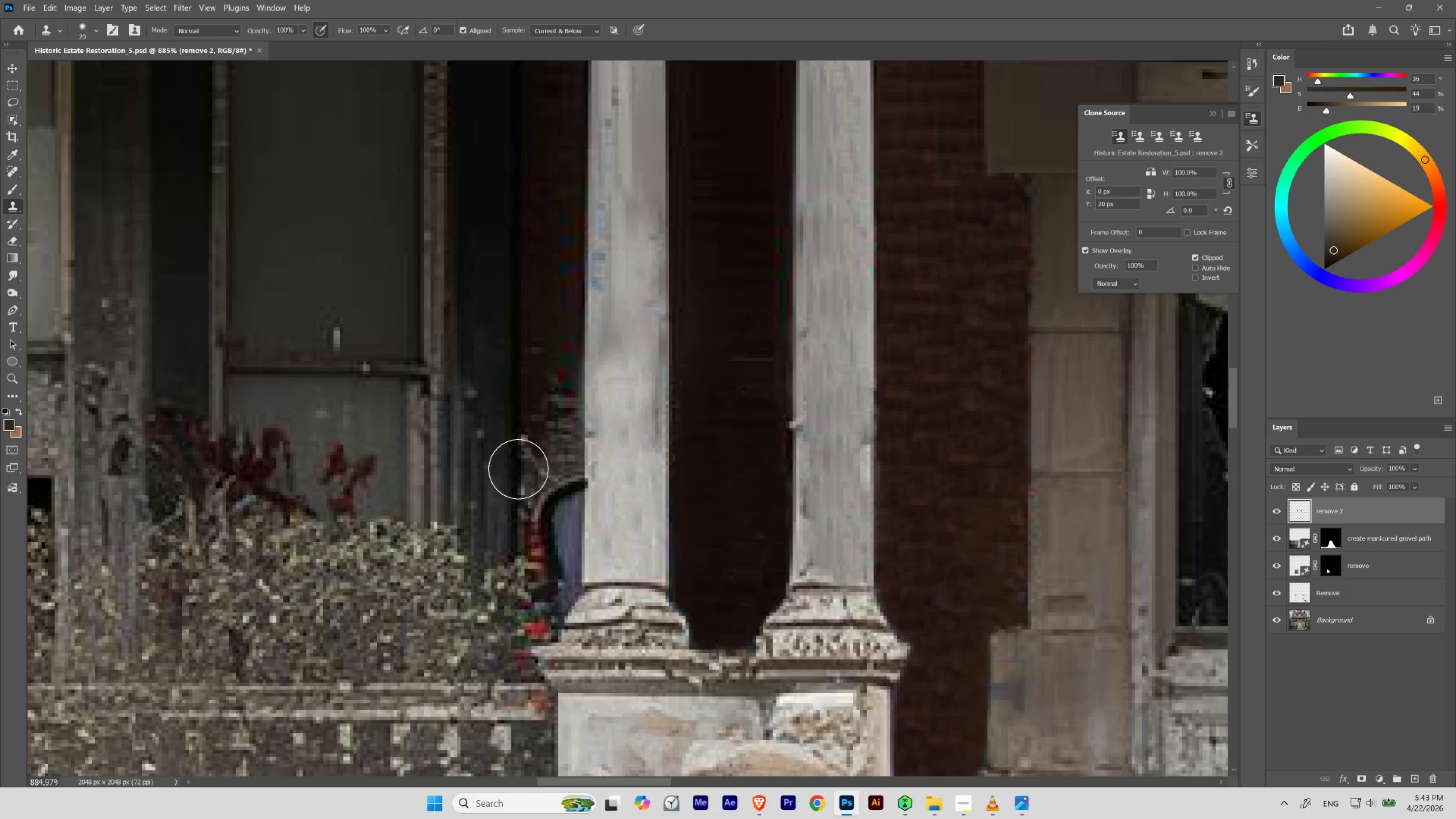 
hold_key(key=AltLeft, duration=0.64)
left_click([519, 324])
 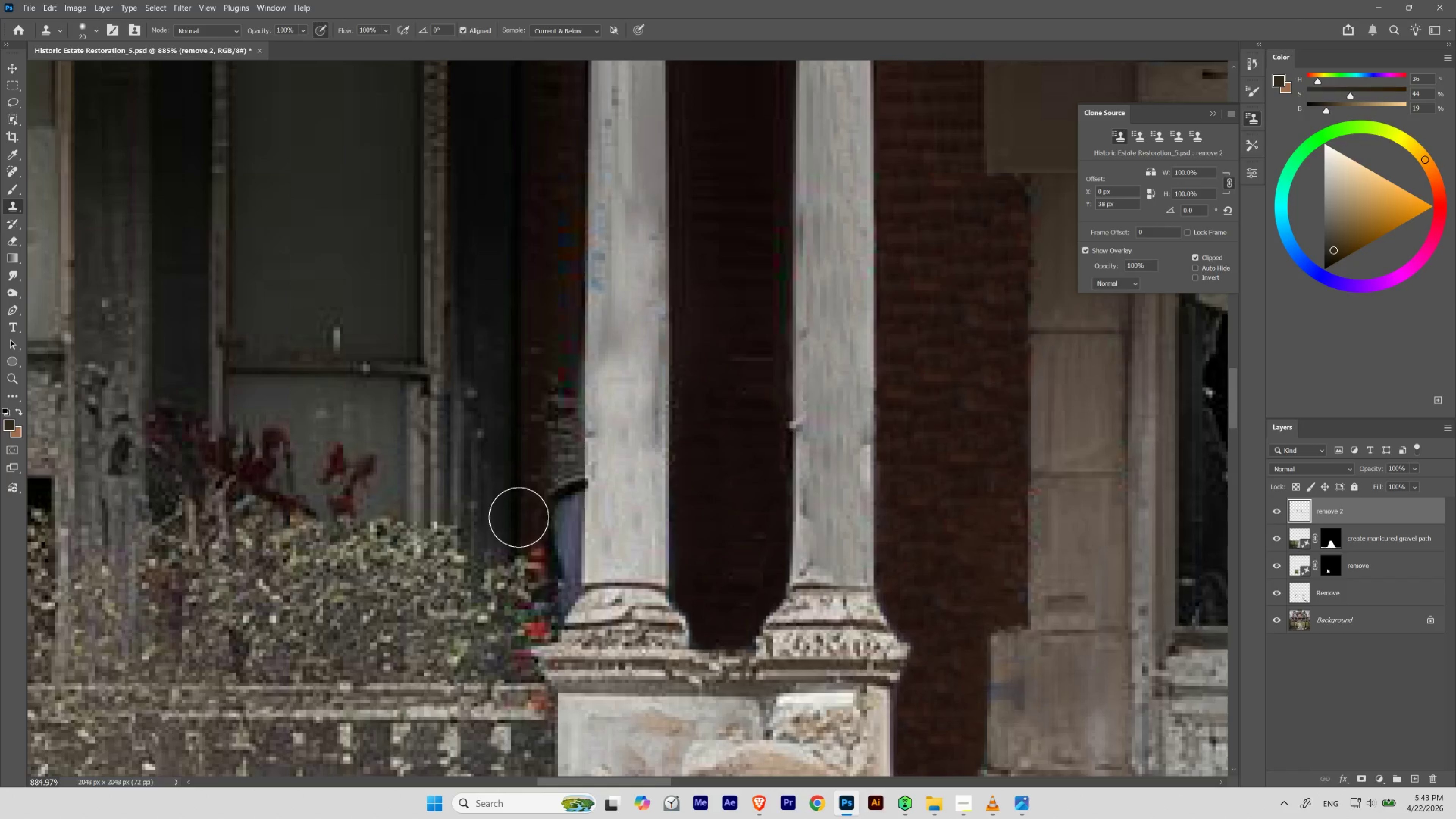 
wait(5.3)
 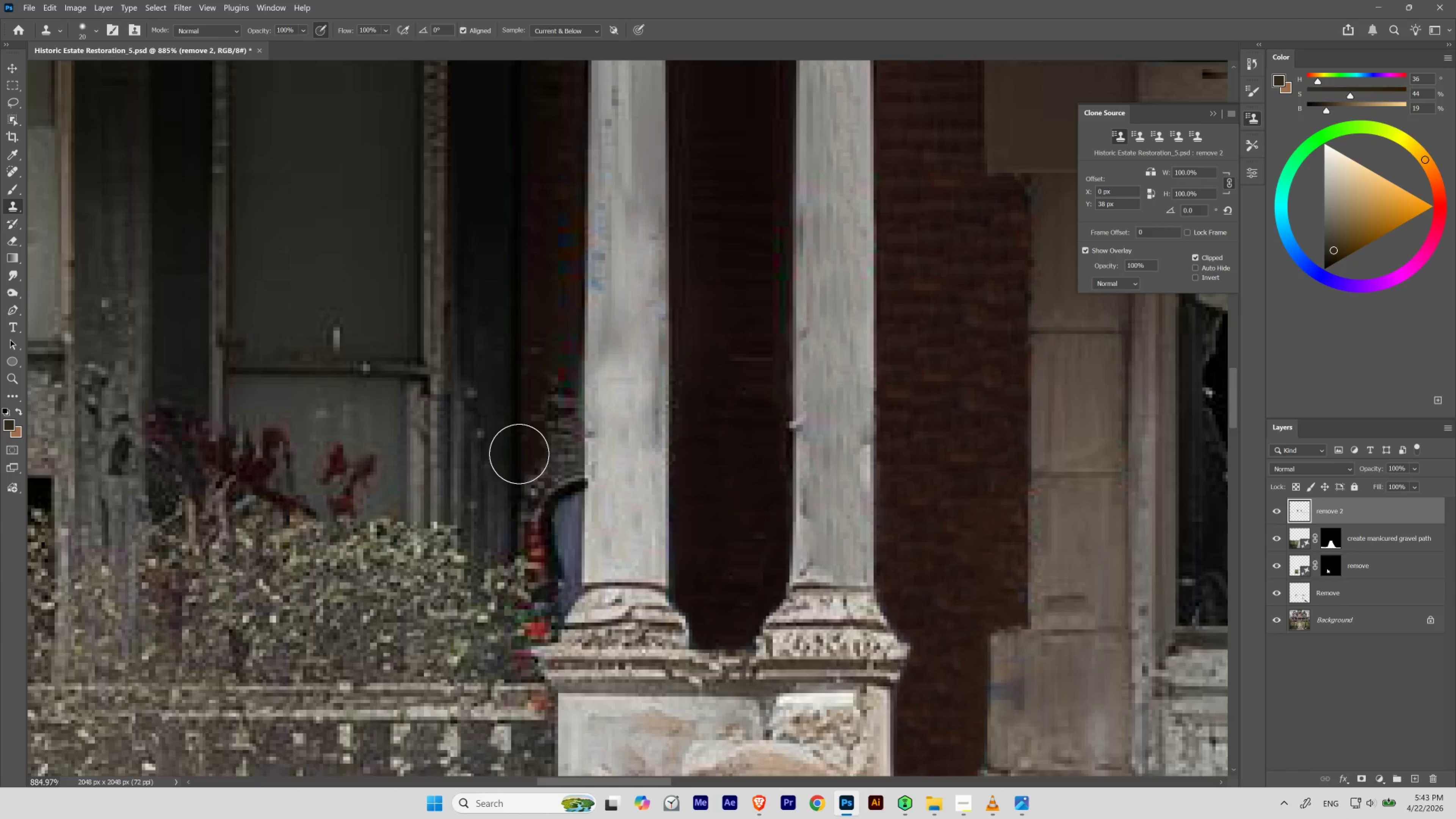 
key(BracketLeft)
 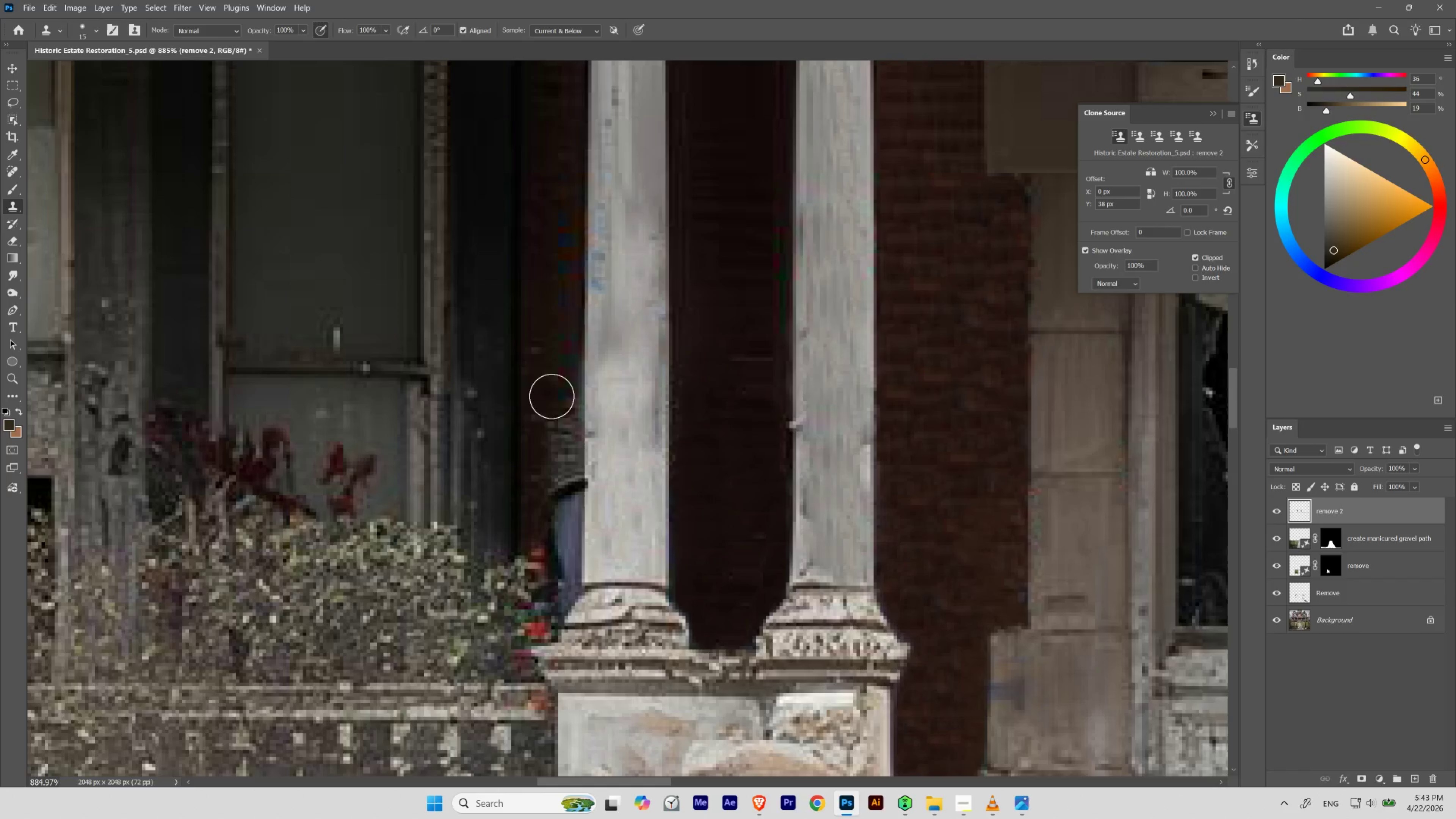 
key(BracketLeft)
 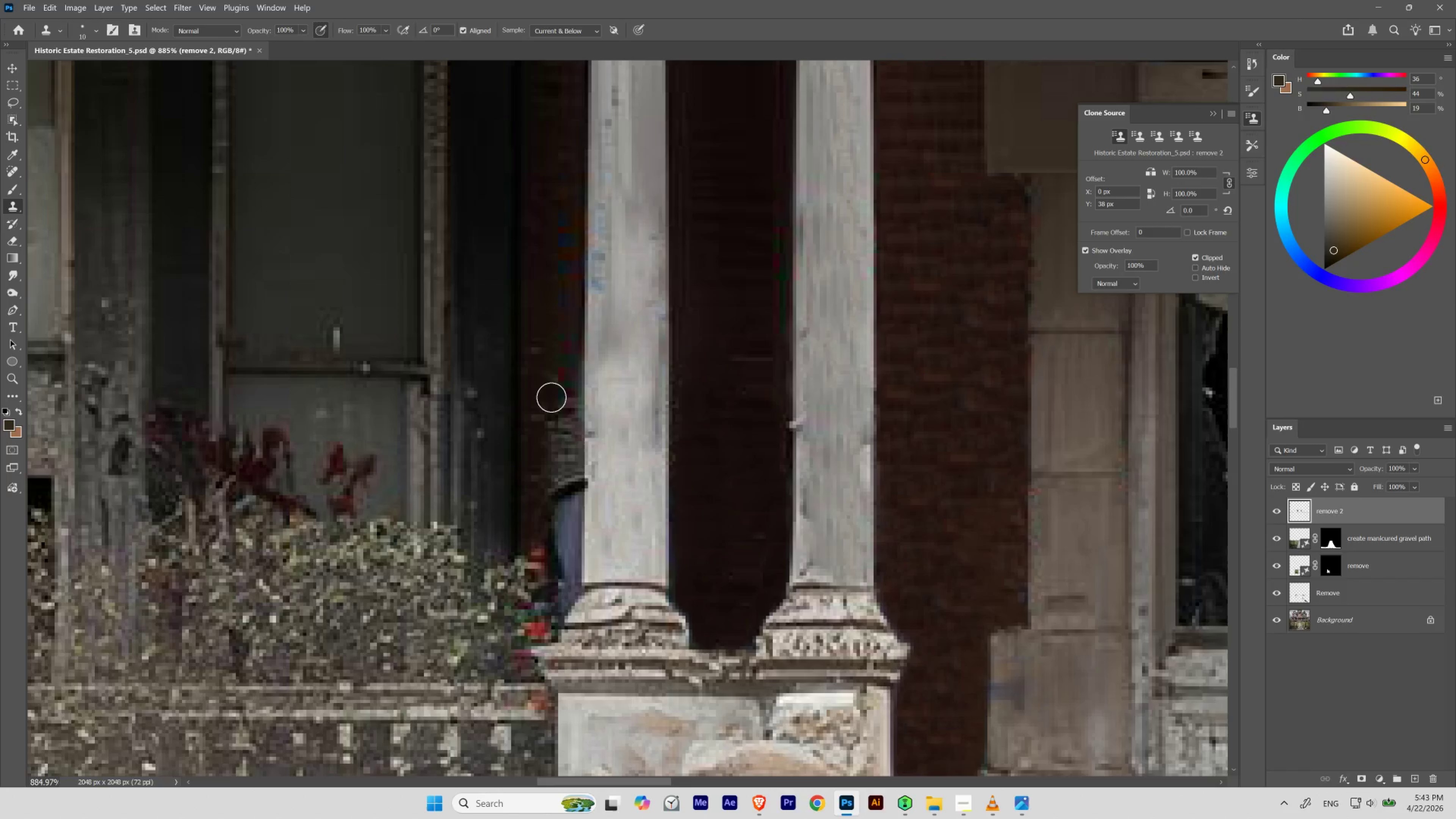 
key(BracketLeft)
 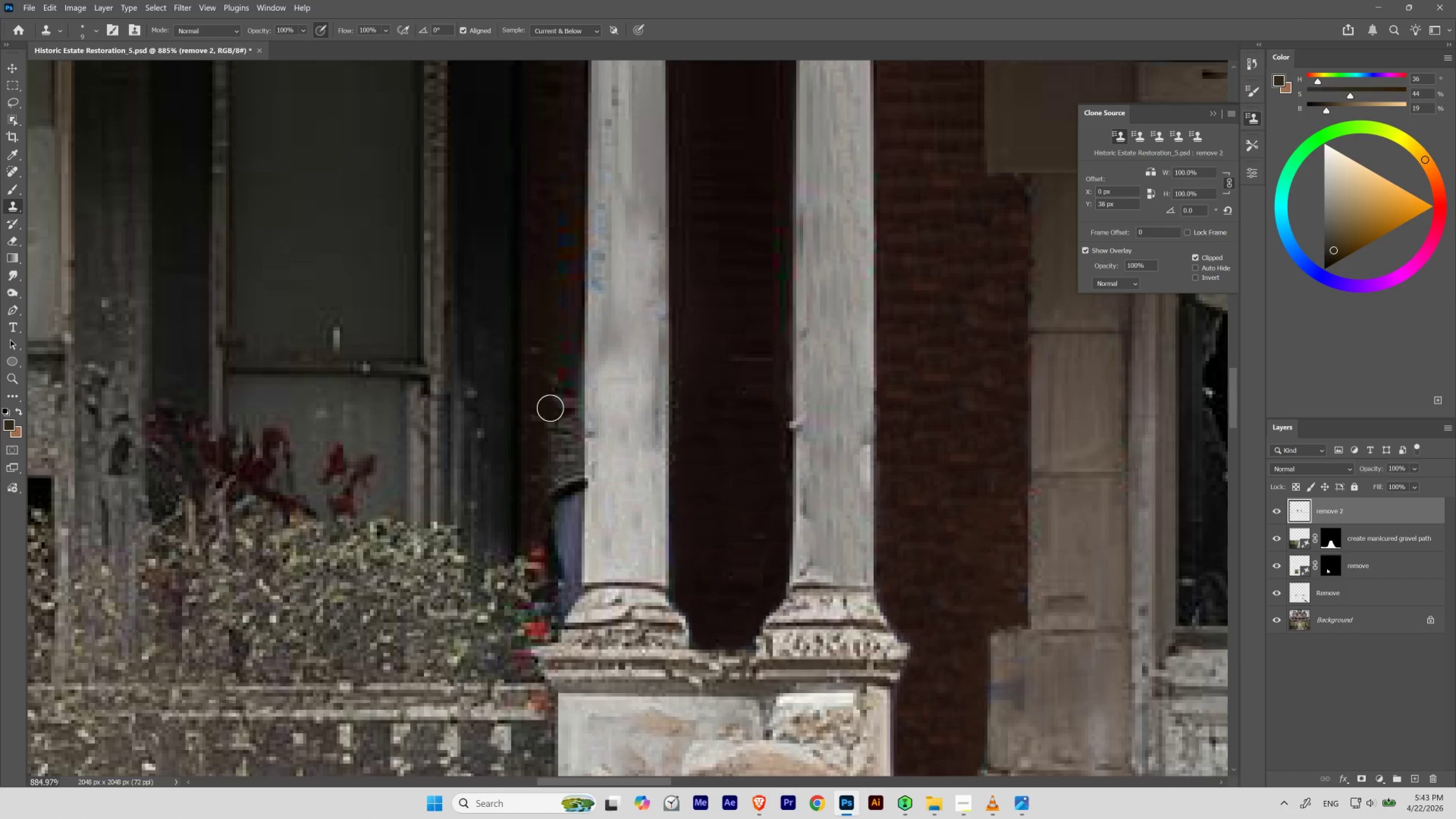 
key(BracketLeft)
 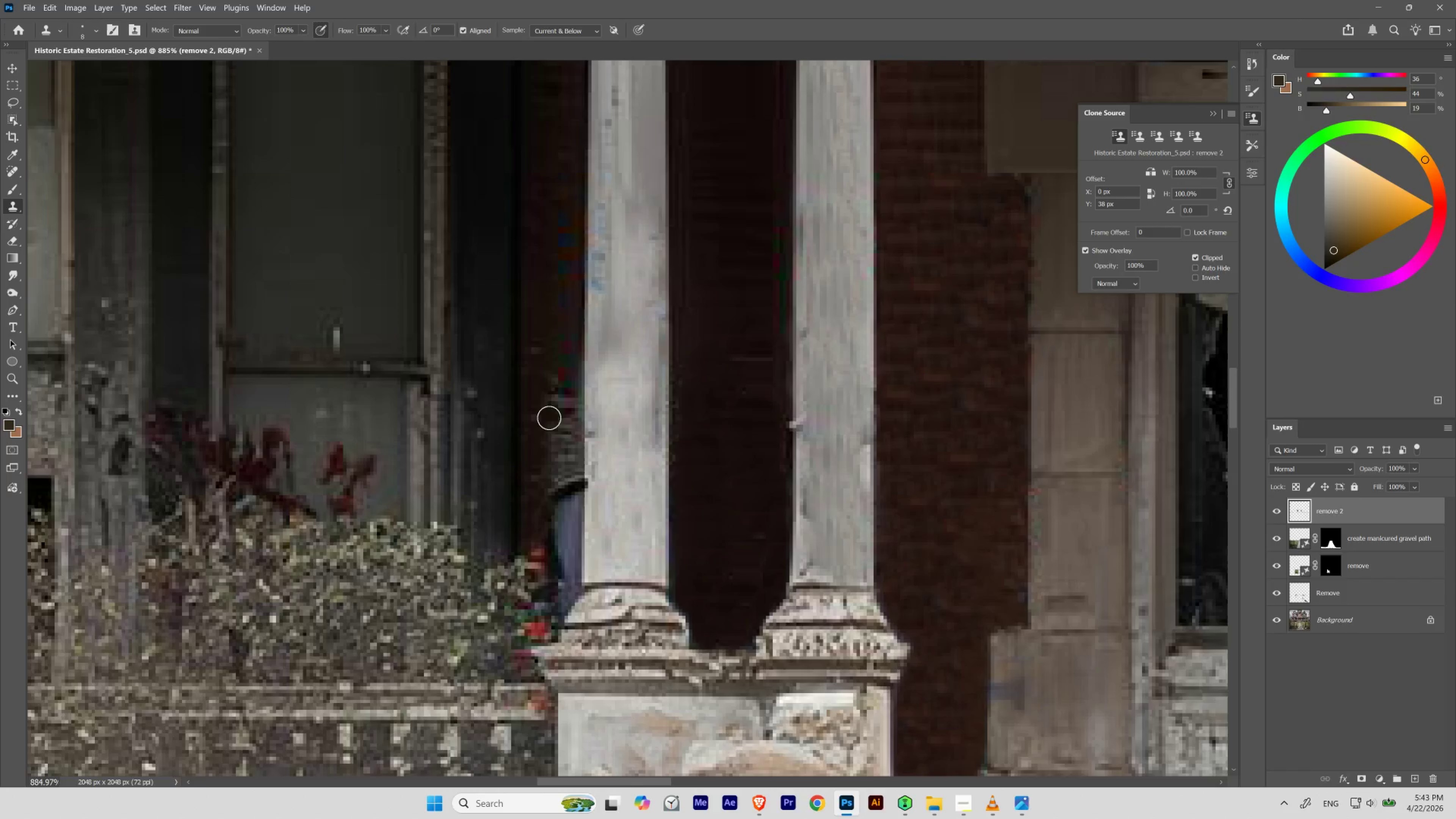 
key(BracketLeft)
 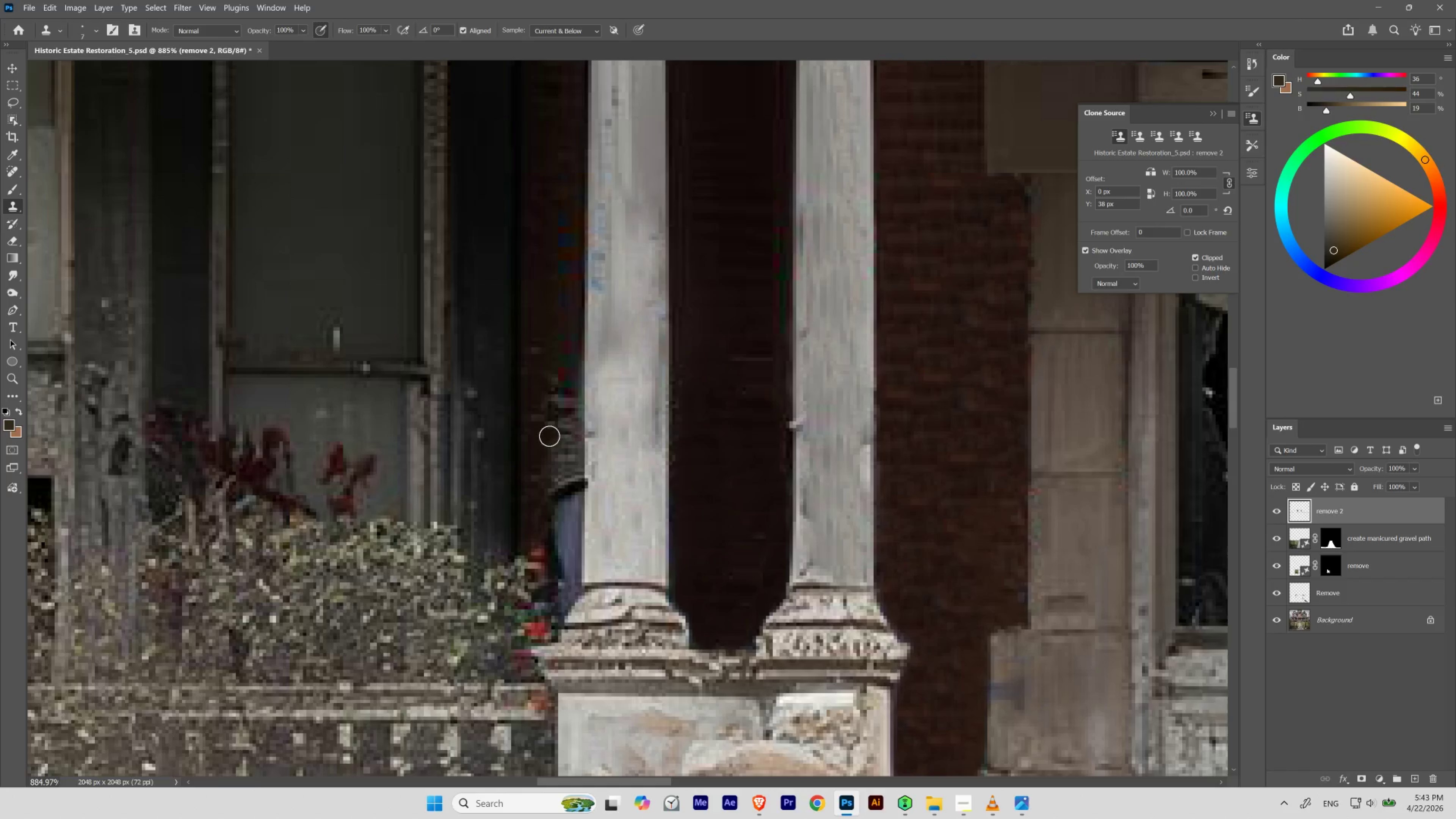 
key(BracketRight)
 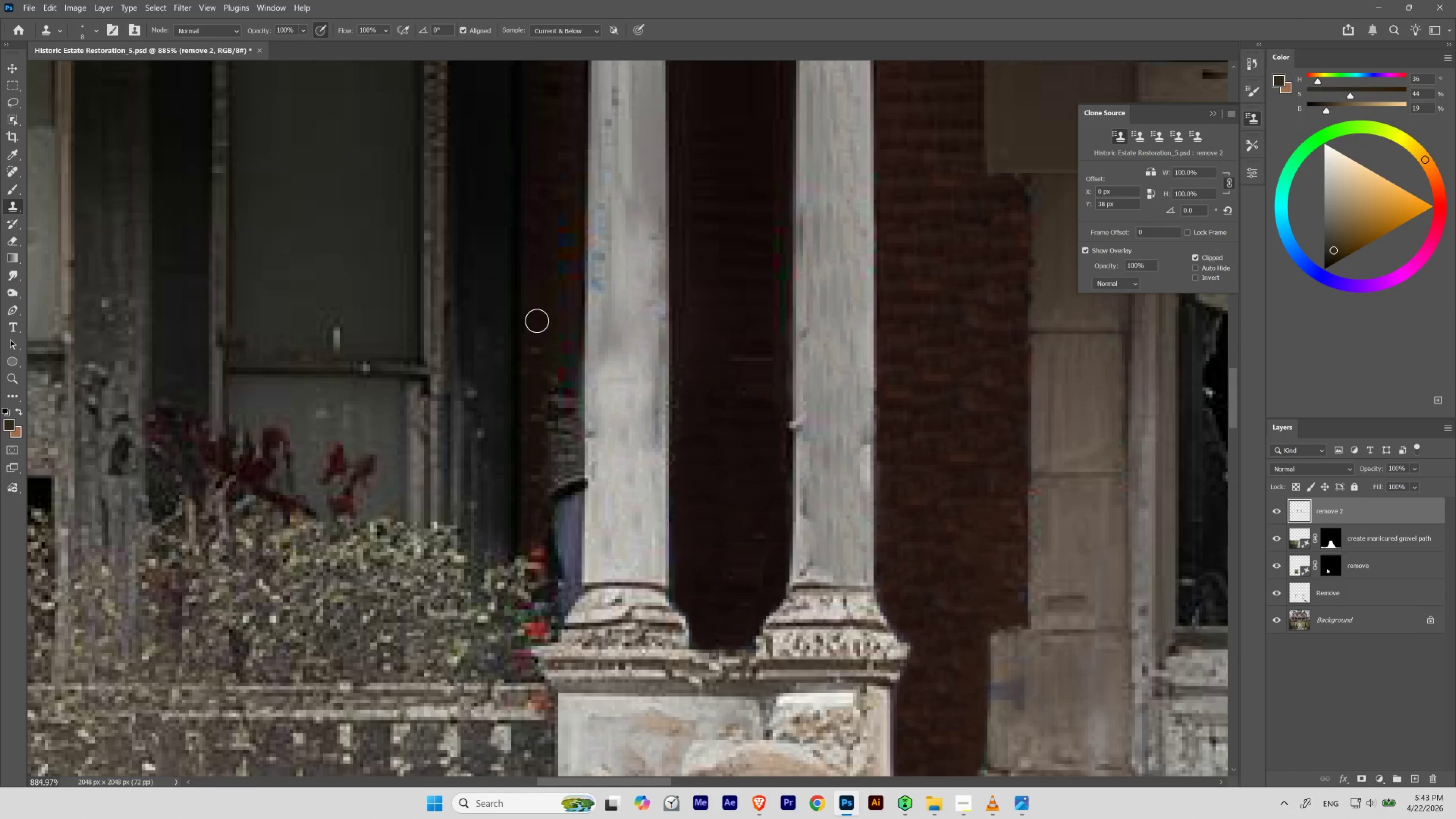 
hold_key(key=AltLeft, duration=1.48)
left_click_drag(start_coordinate=[536, 327], to_coordinate=[541, 339])
 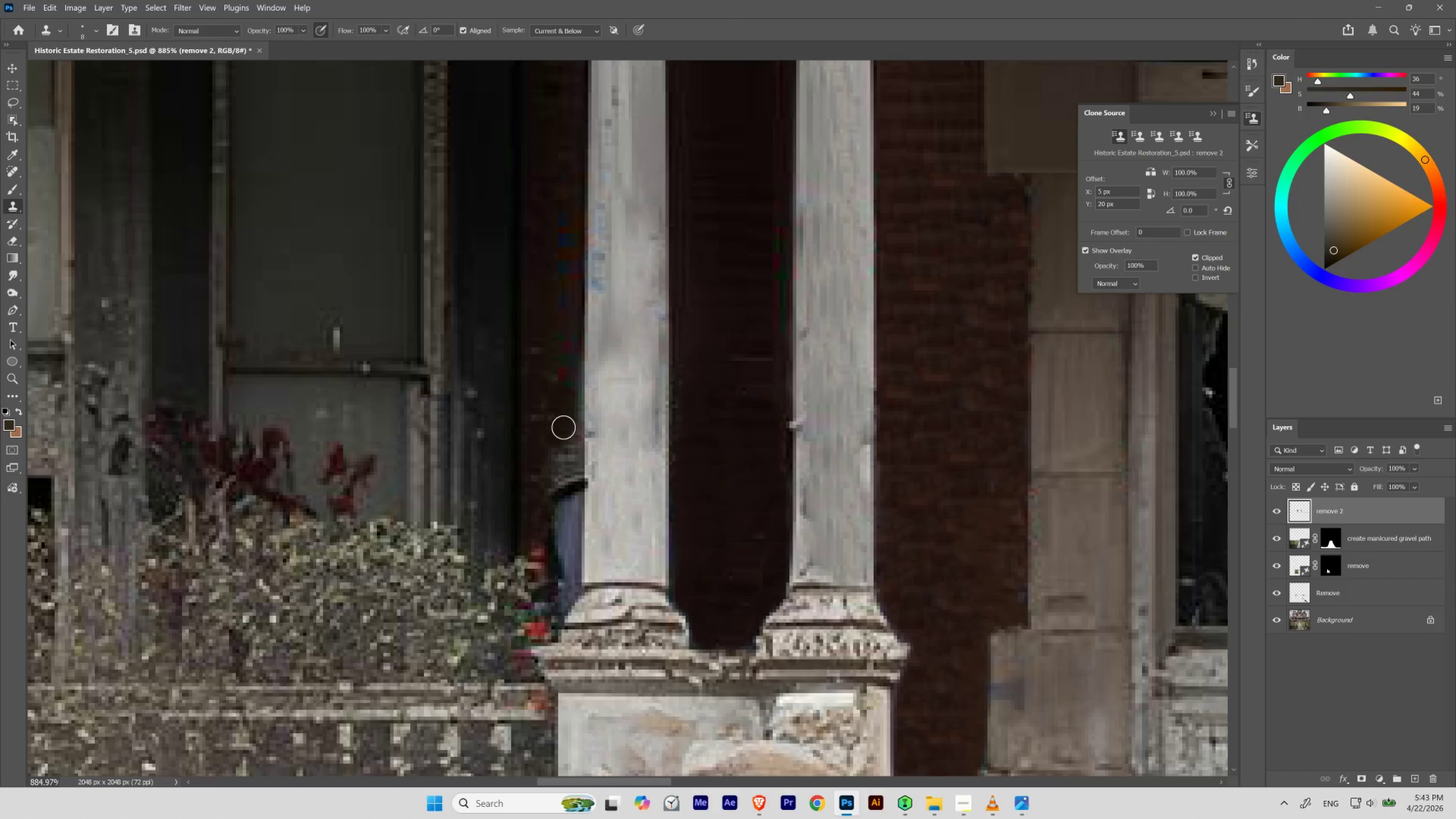 
hold_key(key=AltLeft, duration=1.45)
left_click_drag(start_coordinate=[541, 413], to_coordinate=[541, 419])
 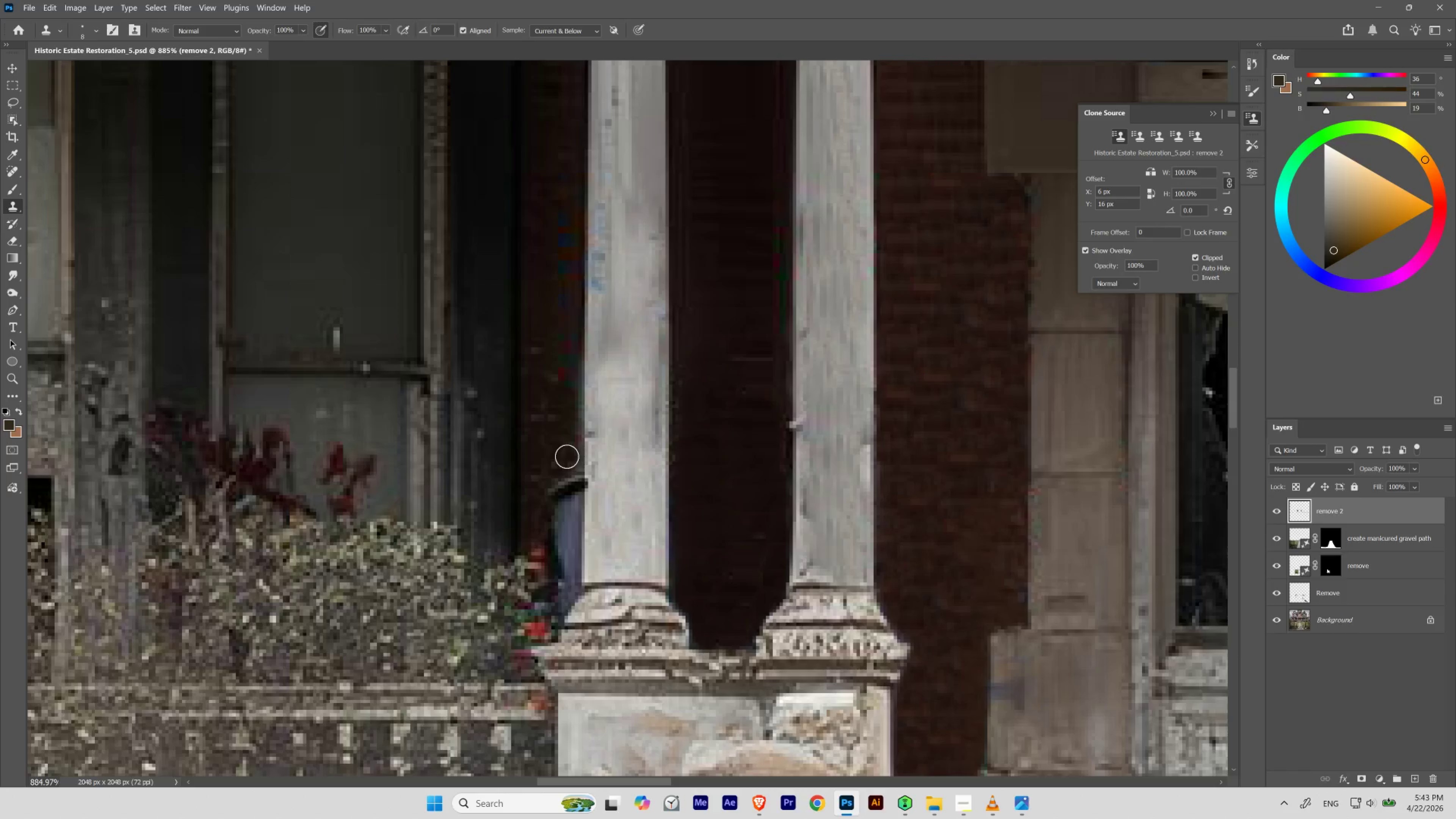 
hold_key(key=AltLeft, duration=1.14)
left_click_drag(start_coordinate=[539, 418], to_coordinate=[536, 451])
 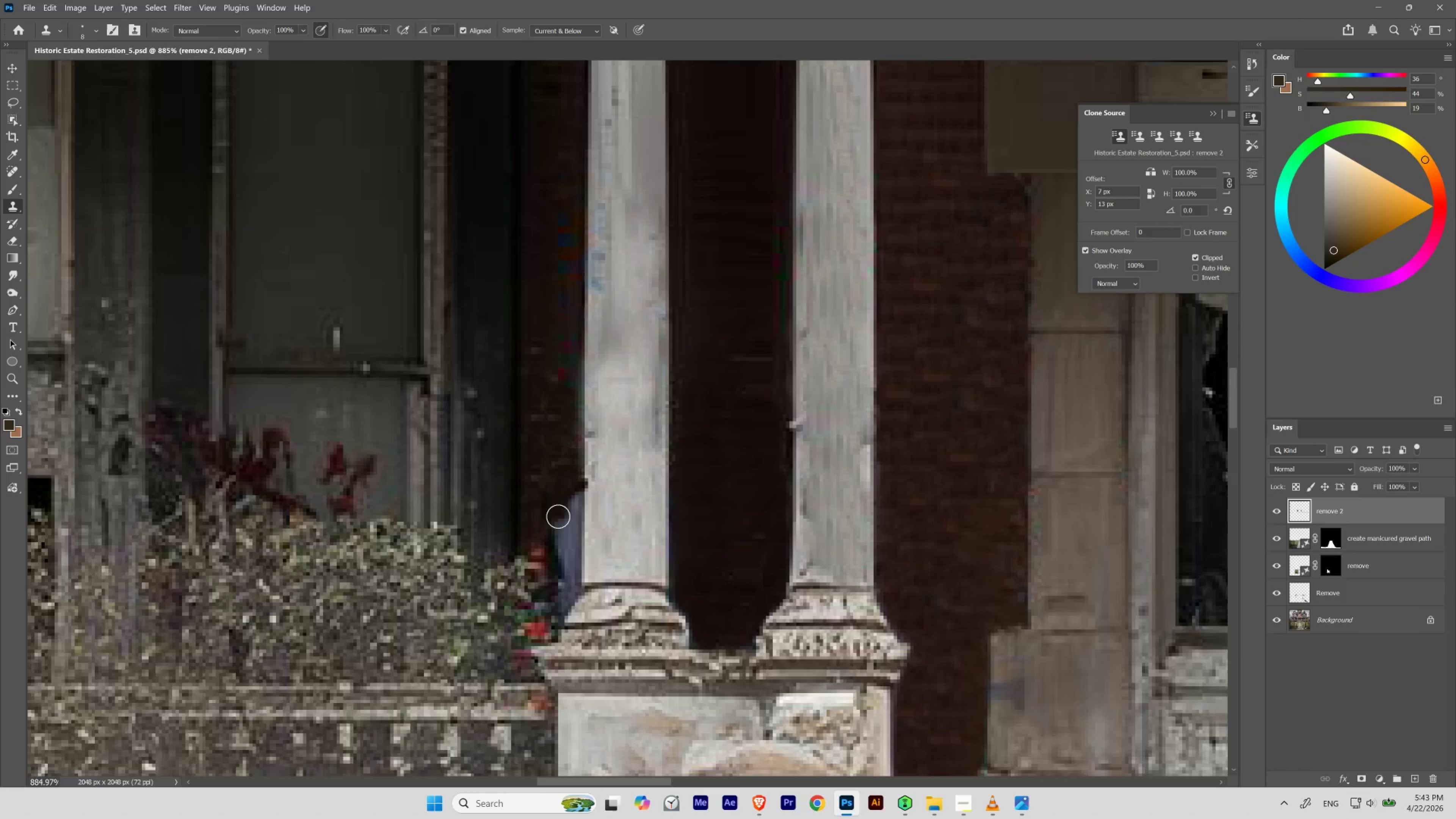 
hold_key(key=AltLeft, duration=0.55)
left_click([549, 440])
 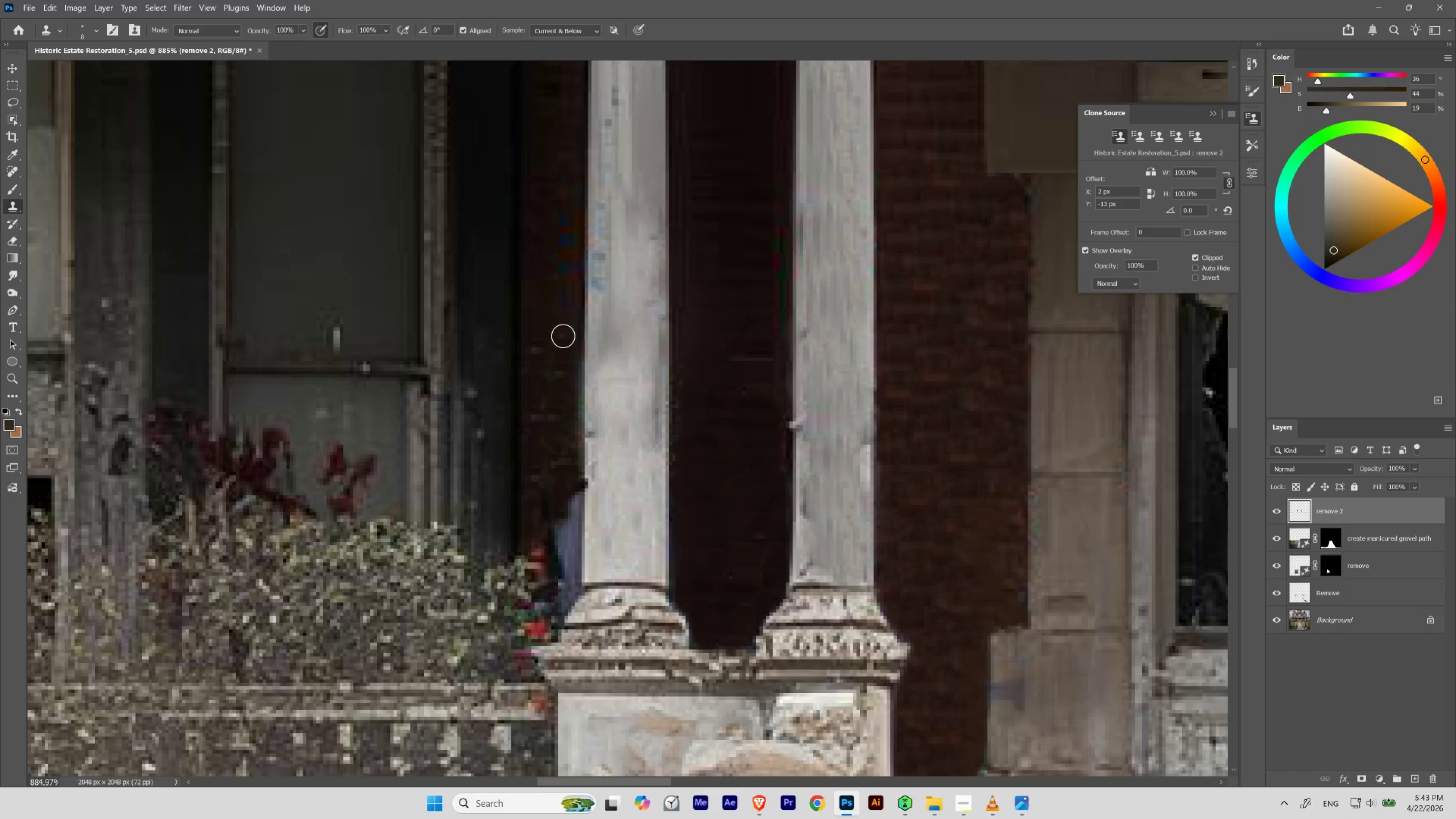 
hold_key(key=Space, duration=0.53)
 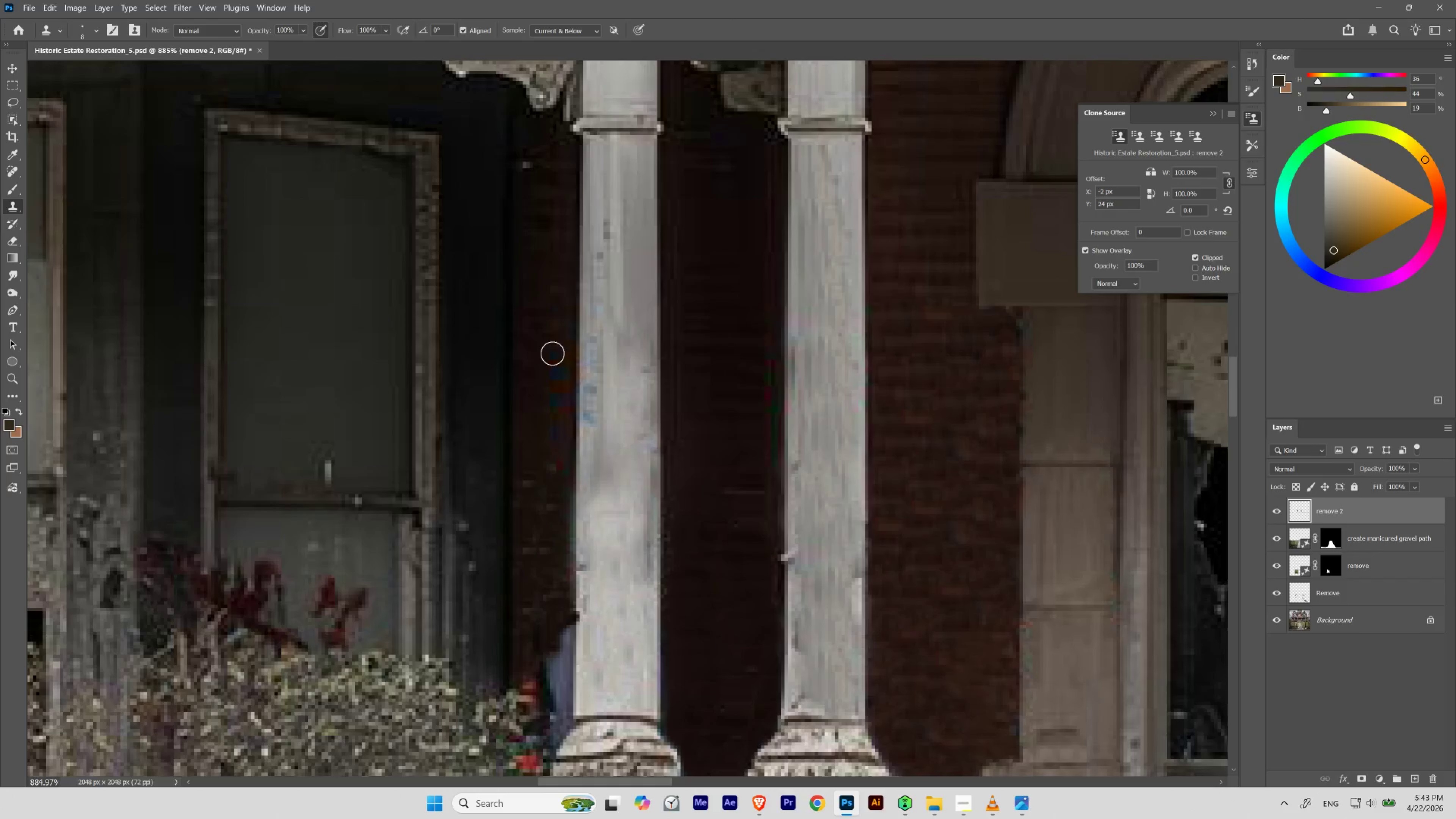 
left_click_drag(start_coordinate=[549, 263], to_coordinate=[541, 396])
 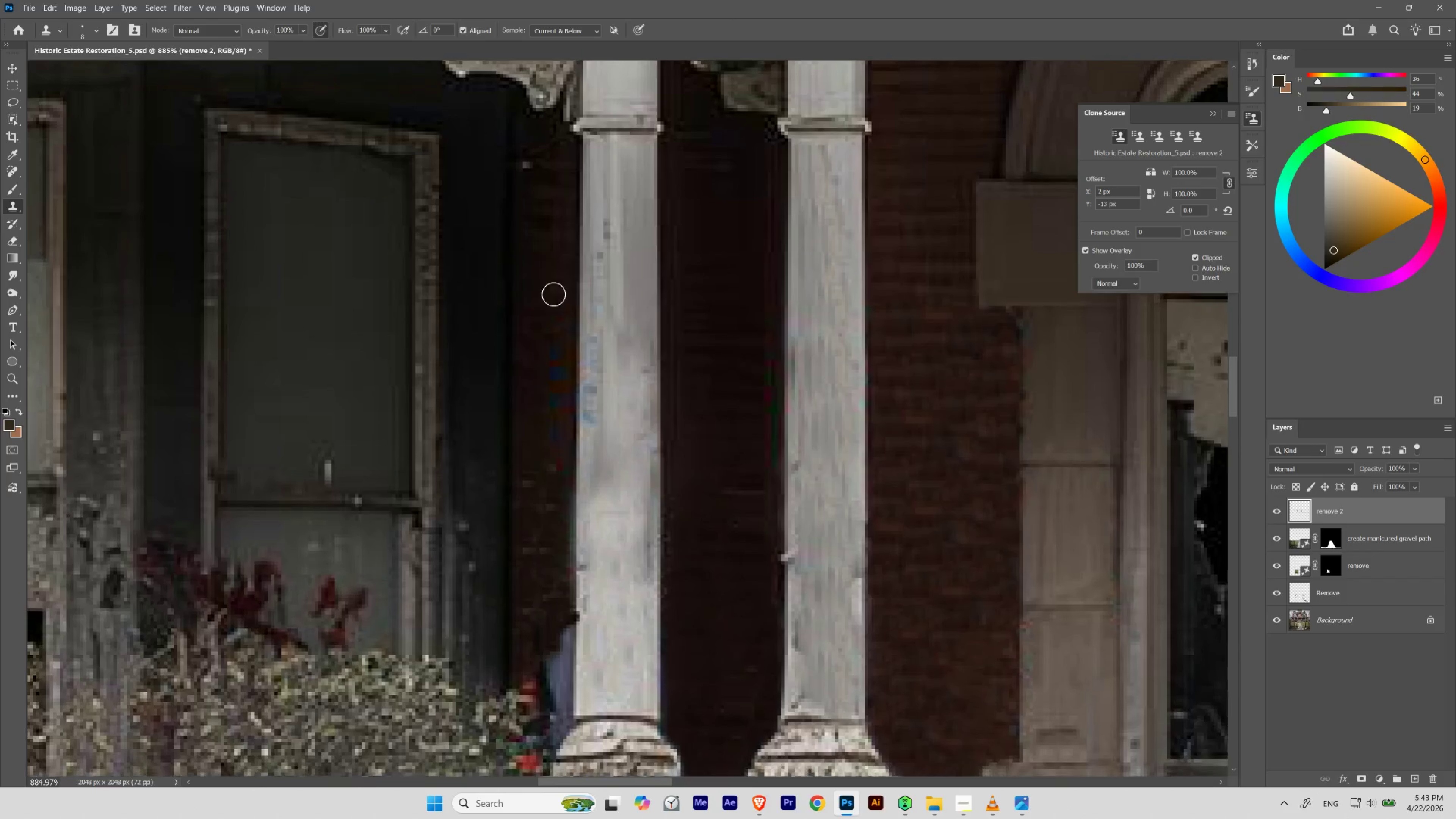 
hold_key(key=AltLeft, duration=0.36)
left_click([557, 274])
 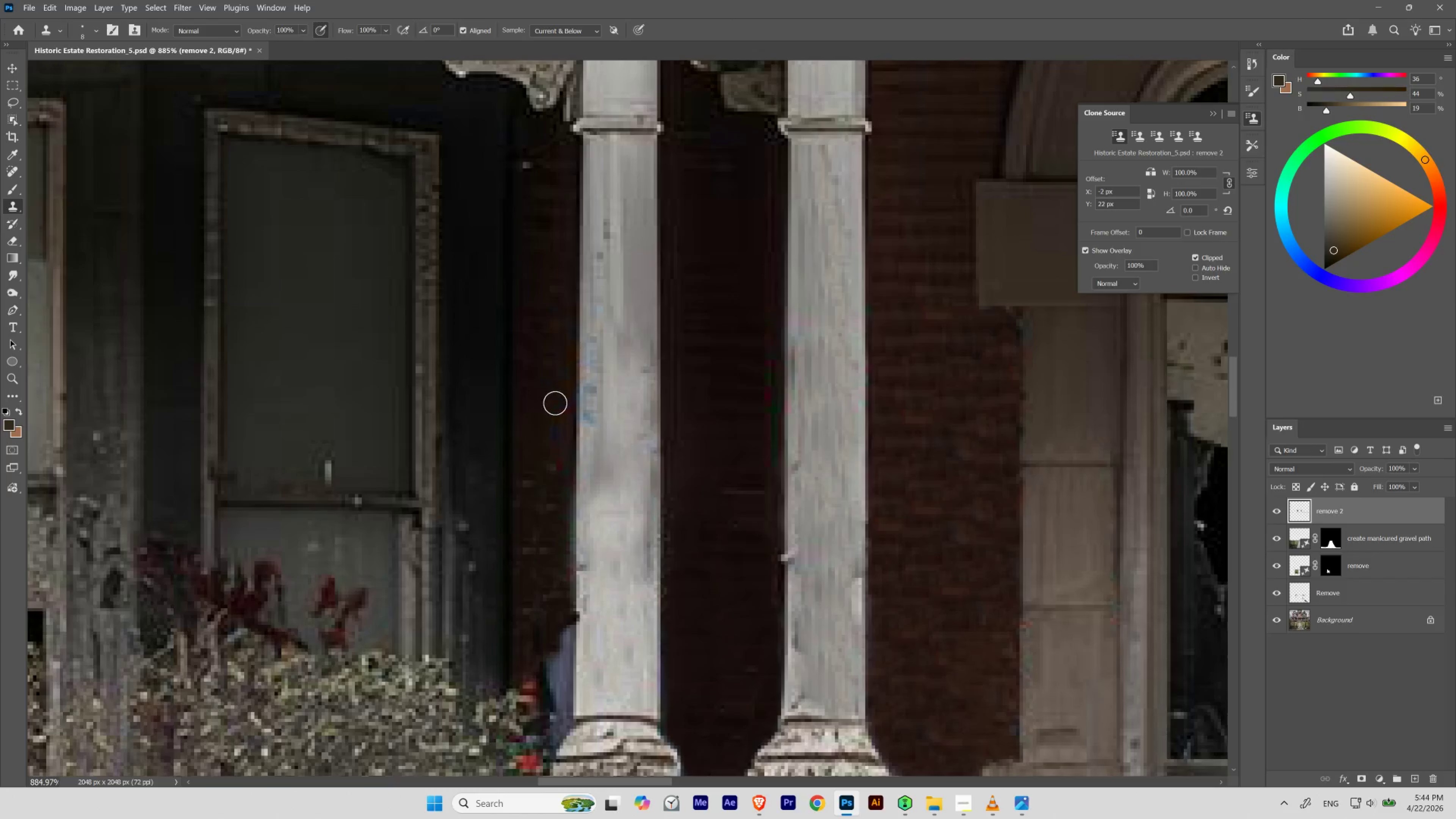 
key(Alt+AltLeft)
 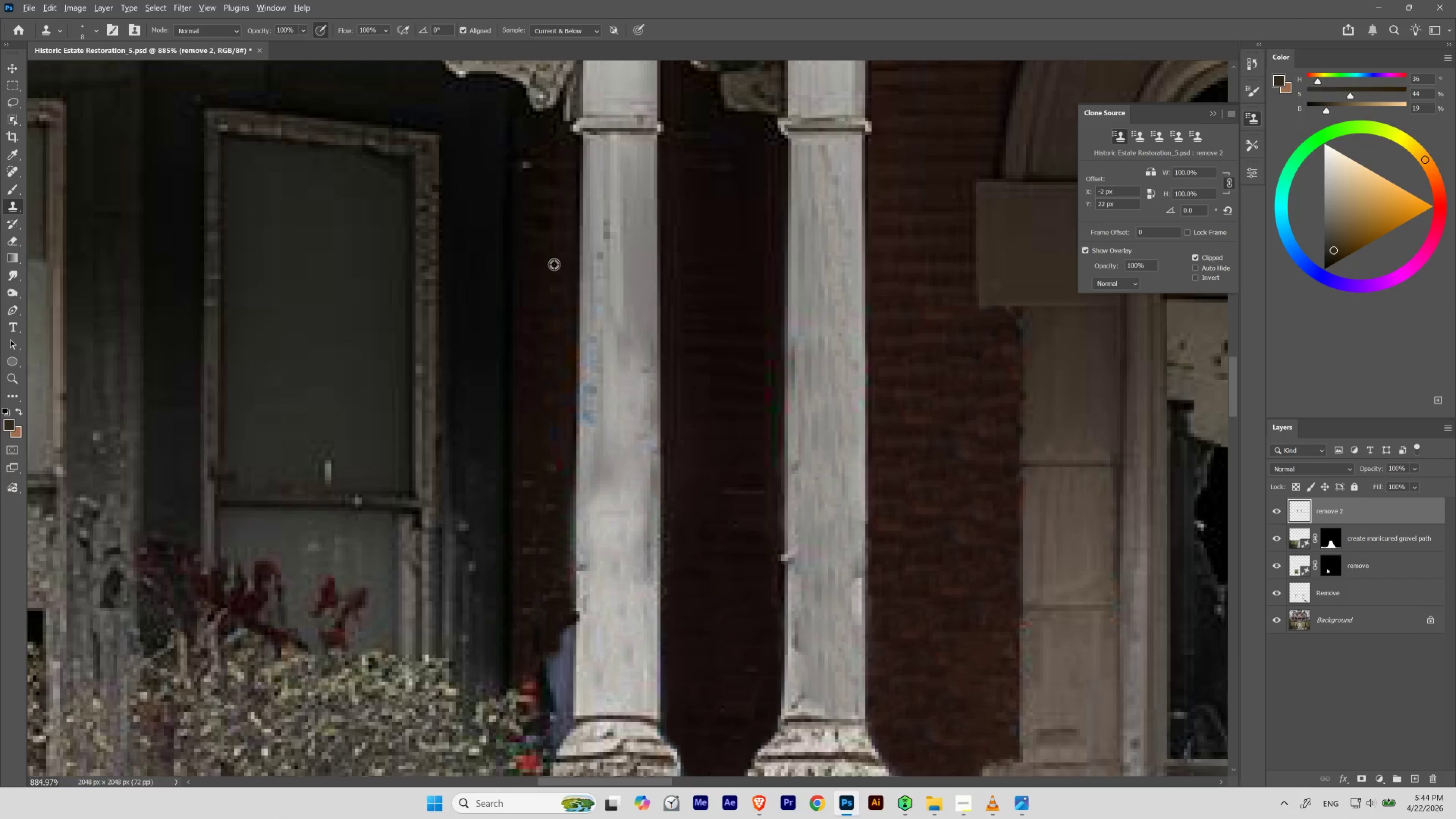 
left_click_drag(start_coordinate=[554, 264], to_coordinate=[554, 270])
 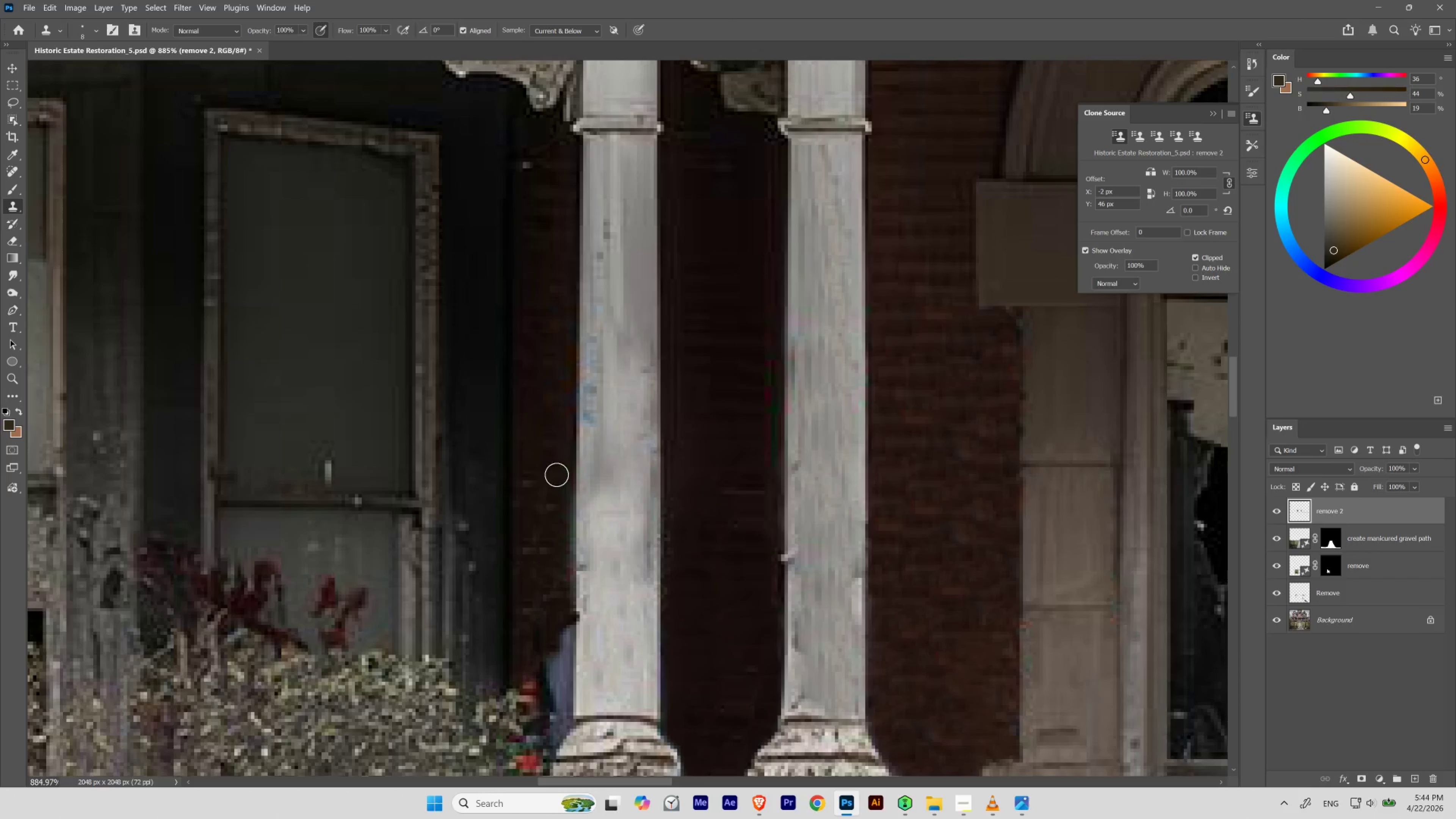 
hold_key(key=Space, duration=0.53)
 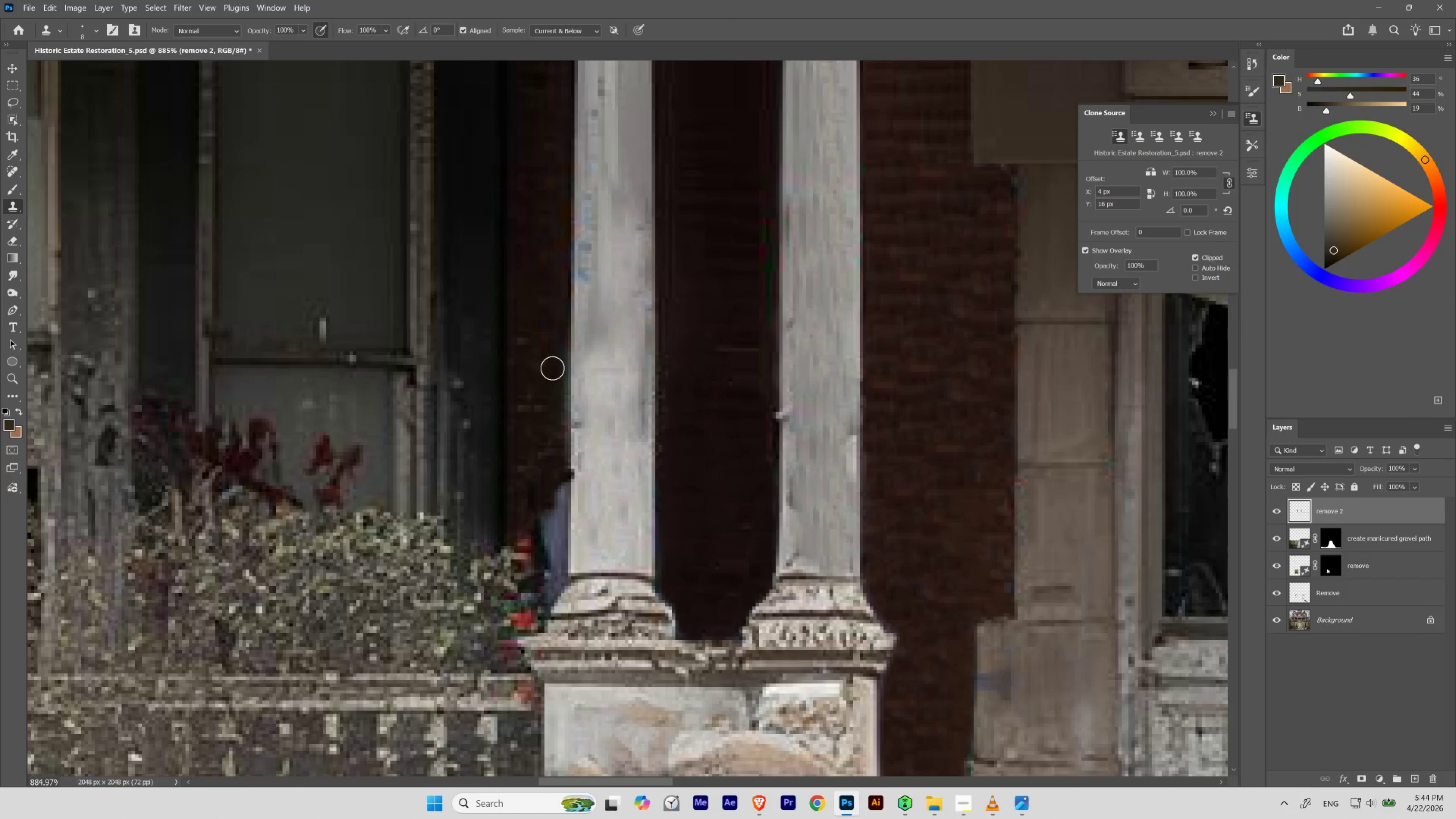 
left_click_drag(start_coordinate=[554, 561], to_coordinate=[549, 419])
 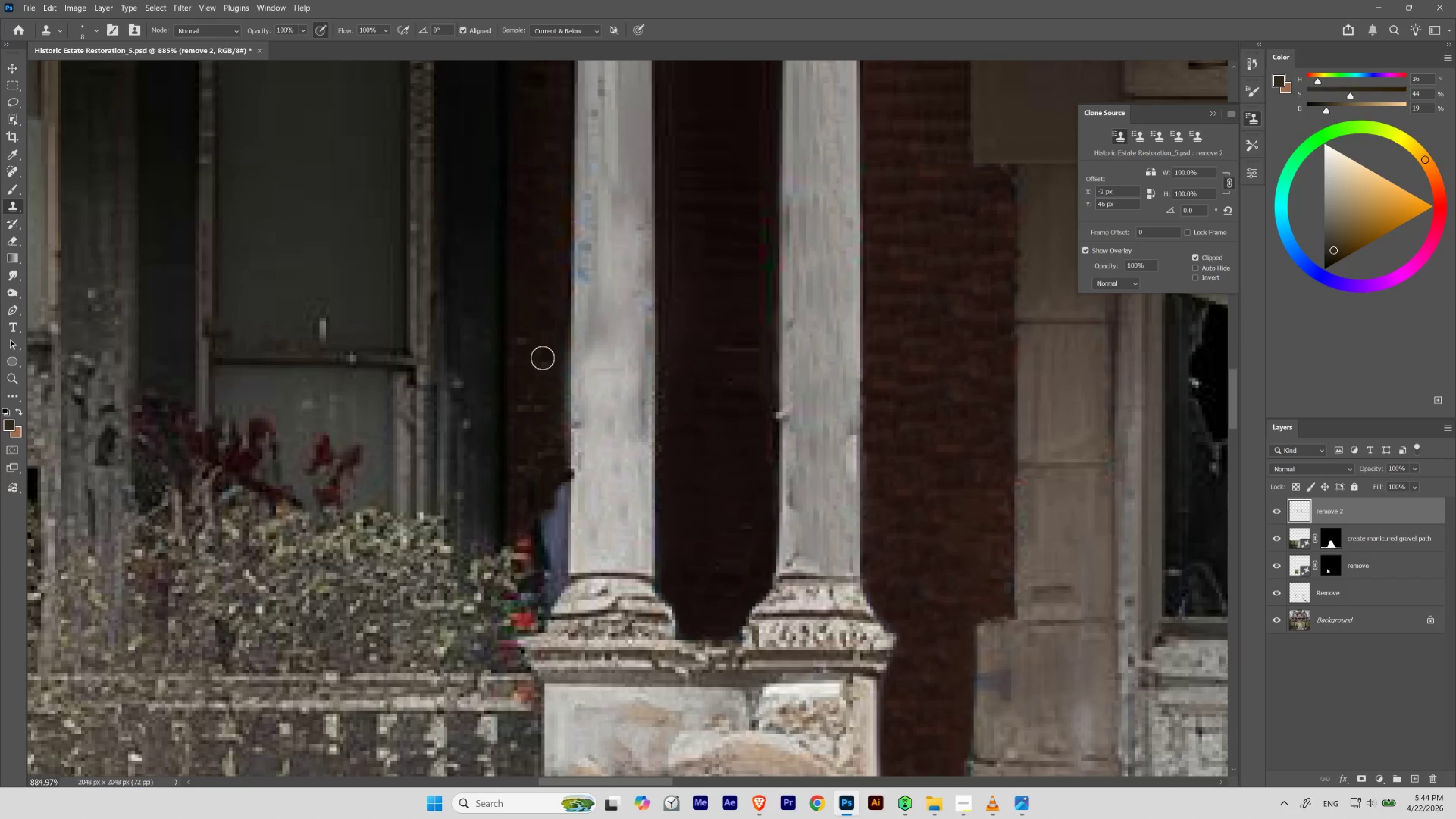 
key(Alt+AltLeft)
 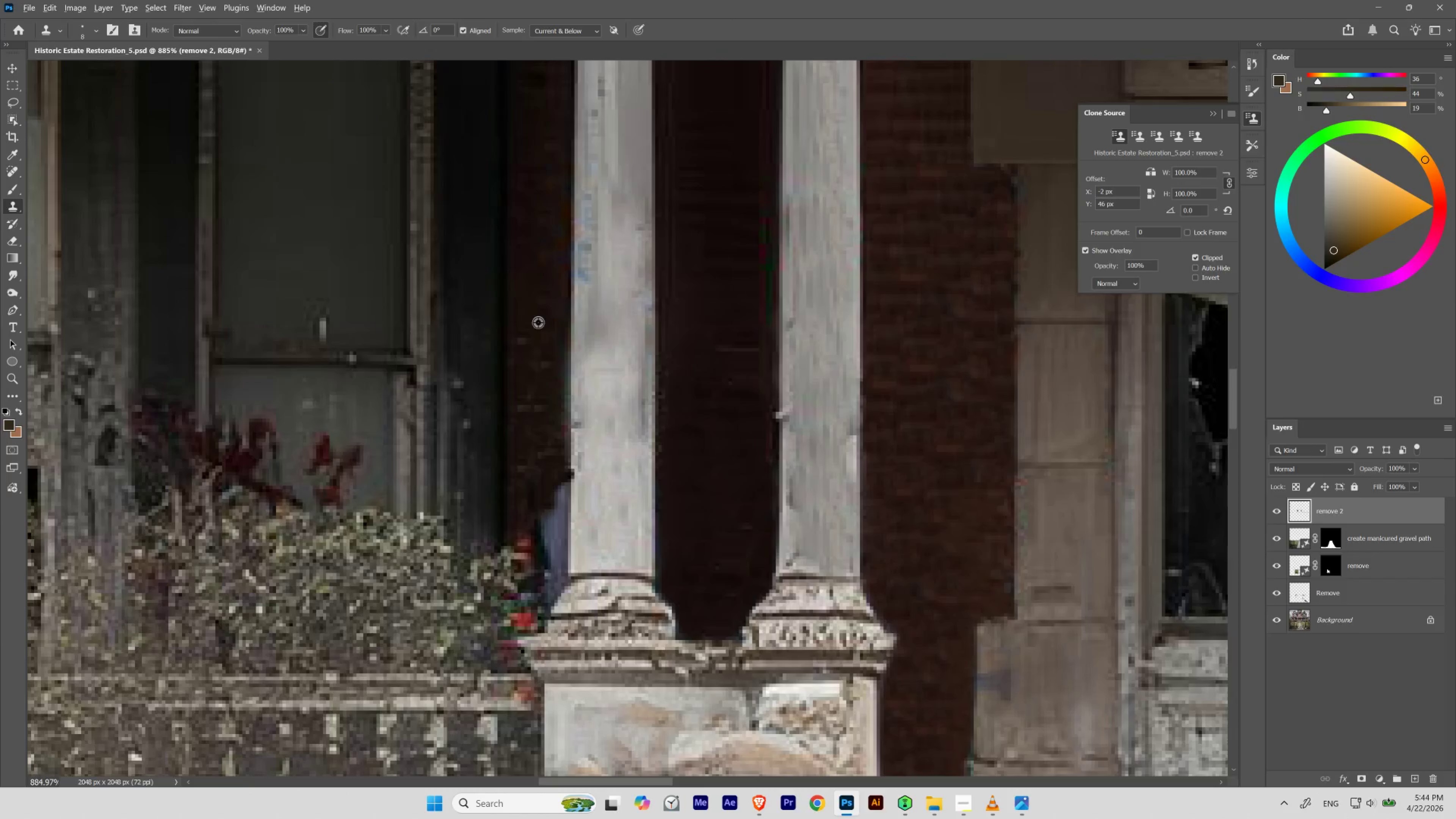 
left_click([540, 315])
 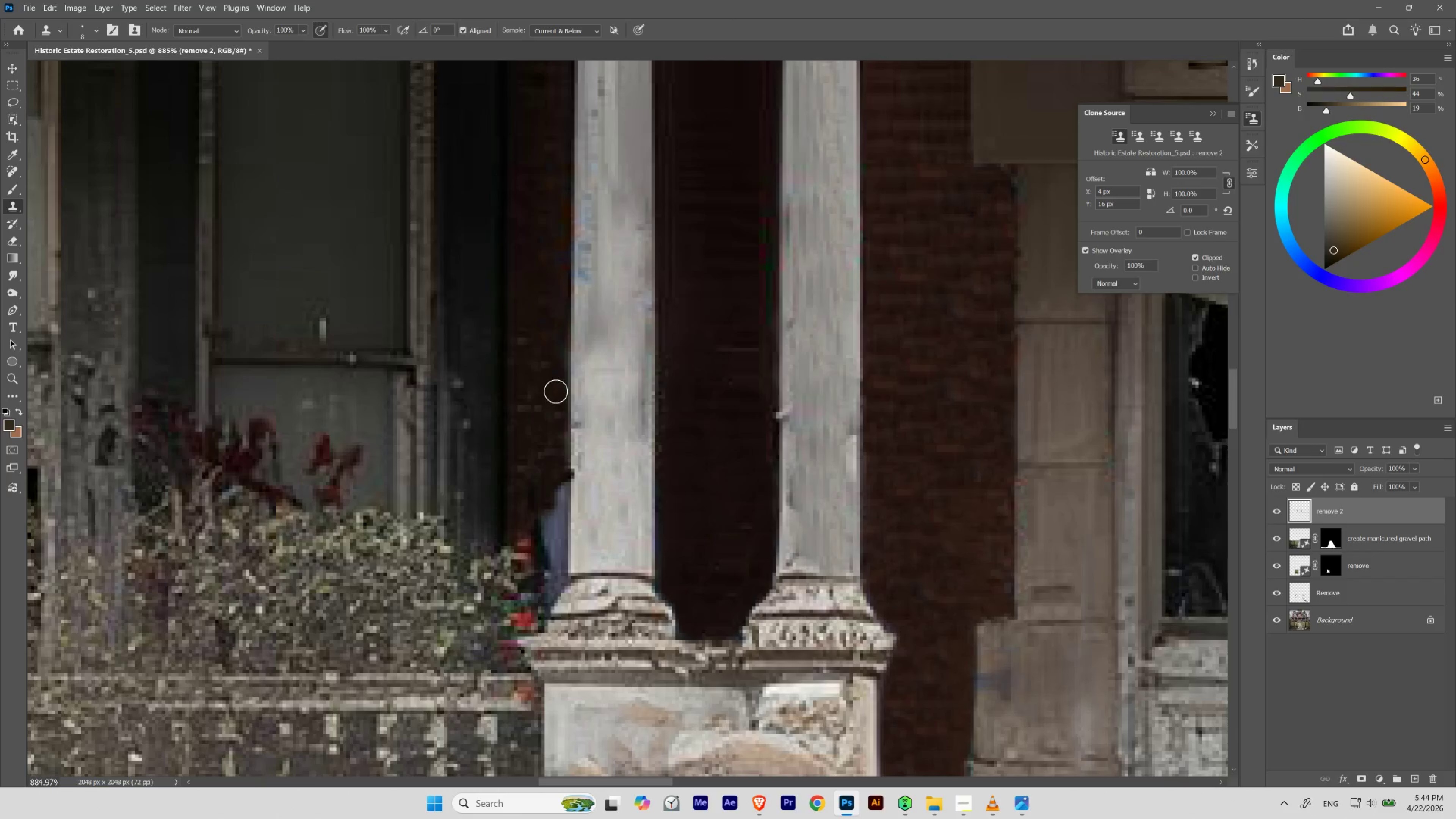 
hold_key(key=AltLeft, duration=0.34)
left_click([545, 307])
 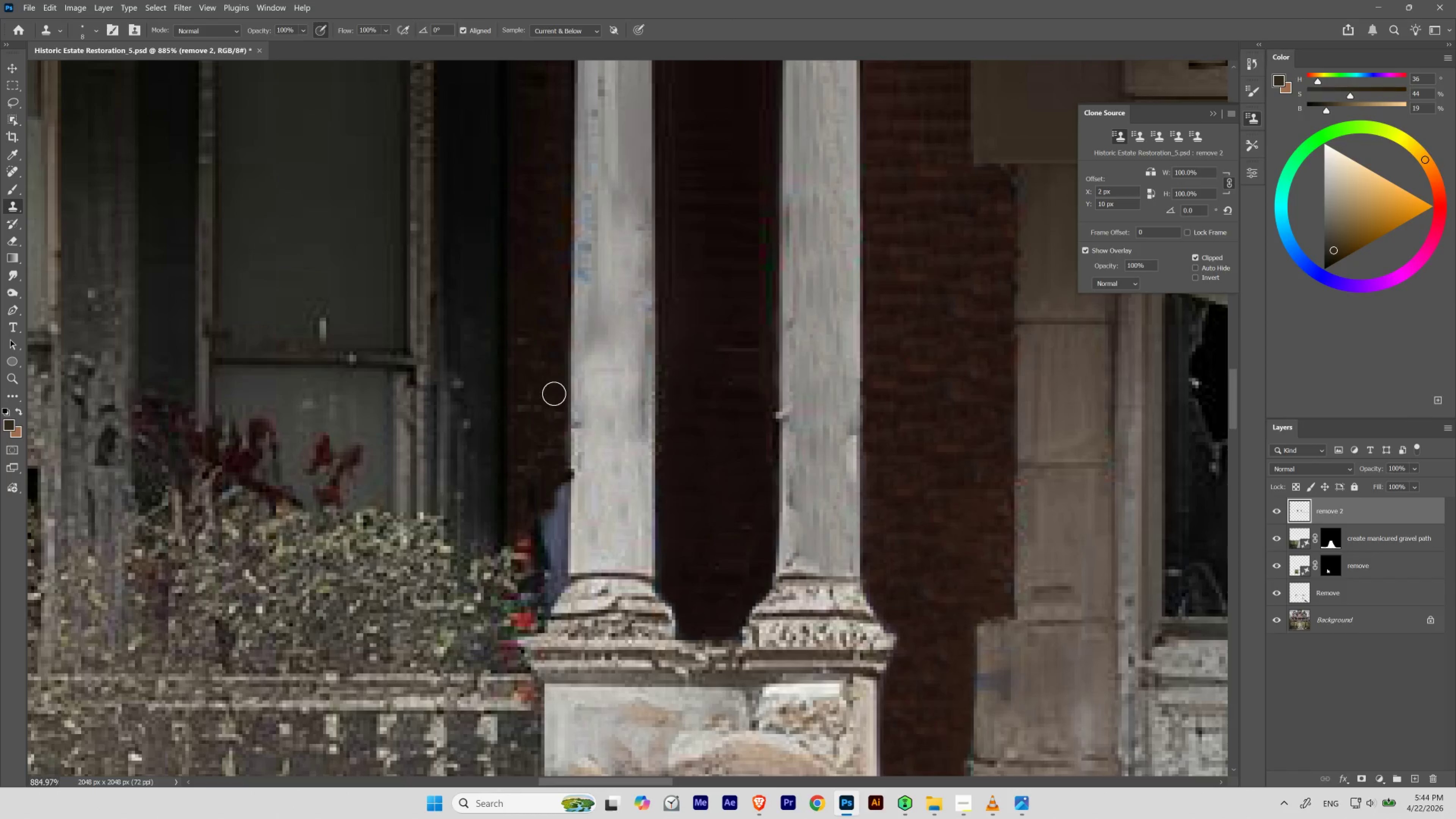 
hold_key(key=ControlLeft, duration=0.88)
 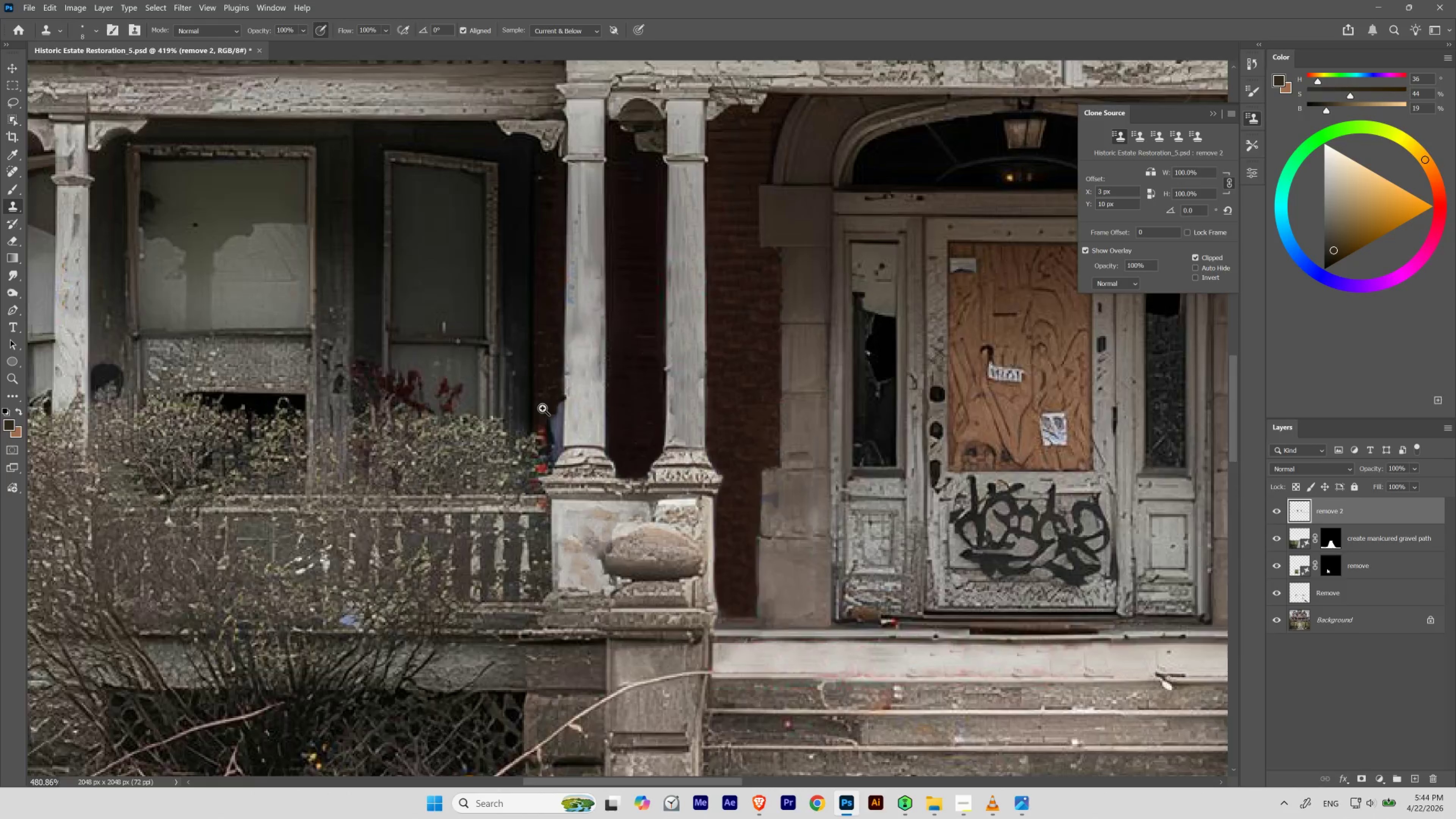 
hold_key(key=Space, duration=2.12)
 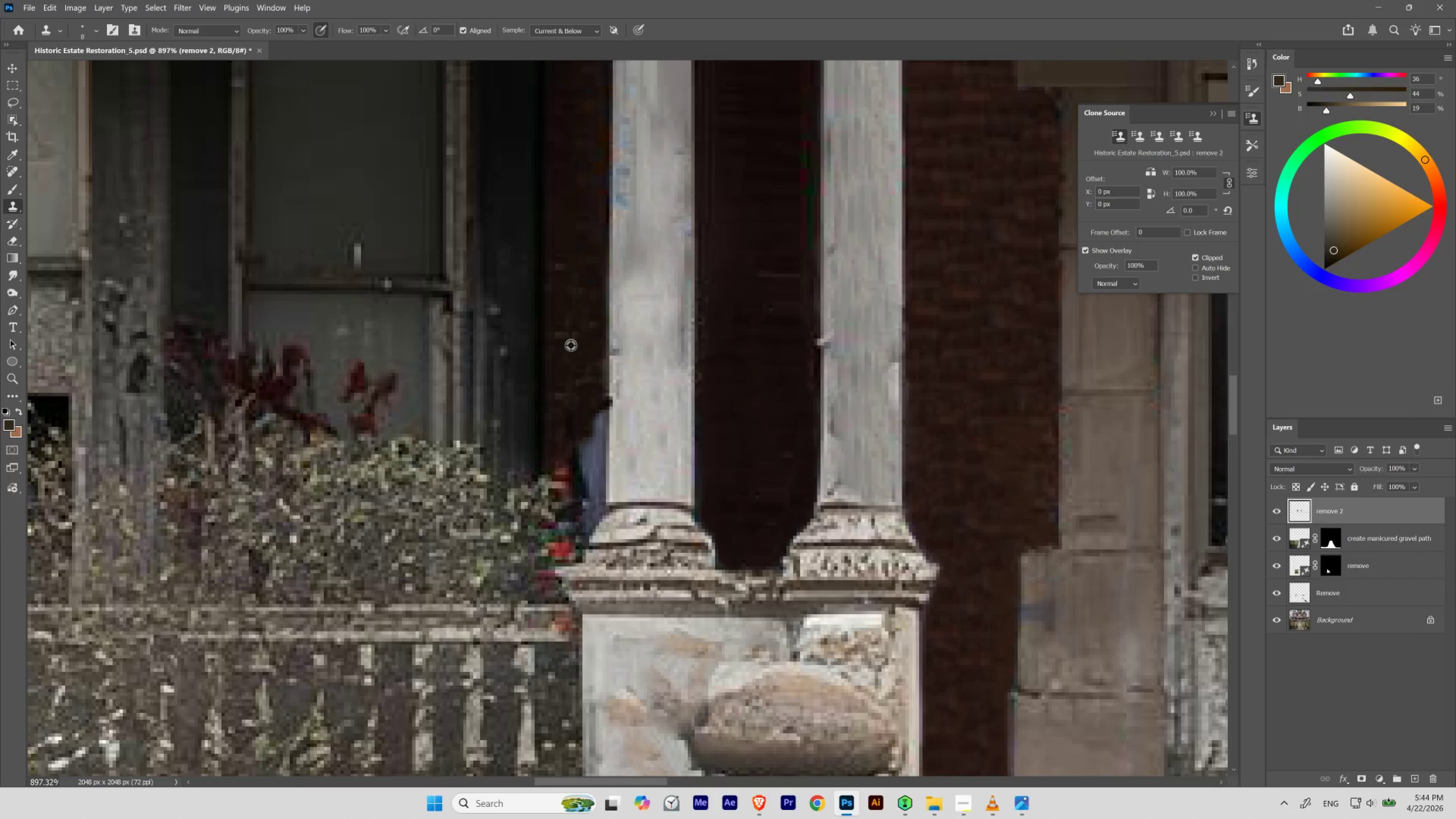 
left_click_drag(start_coordinate=[557, 329], to_coordinate=[526, 404])
 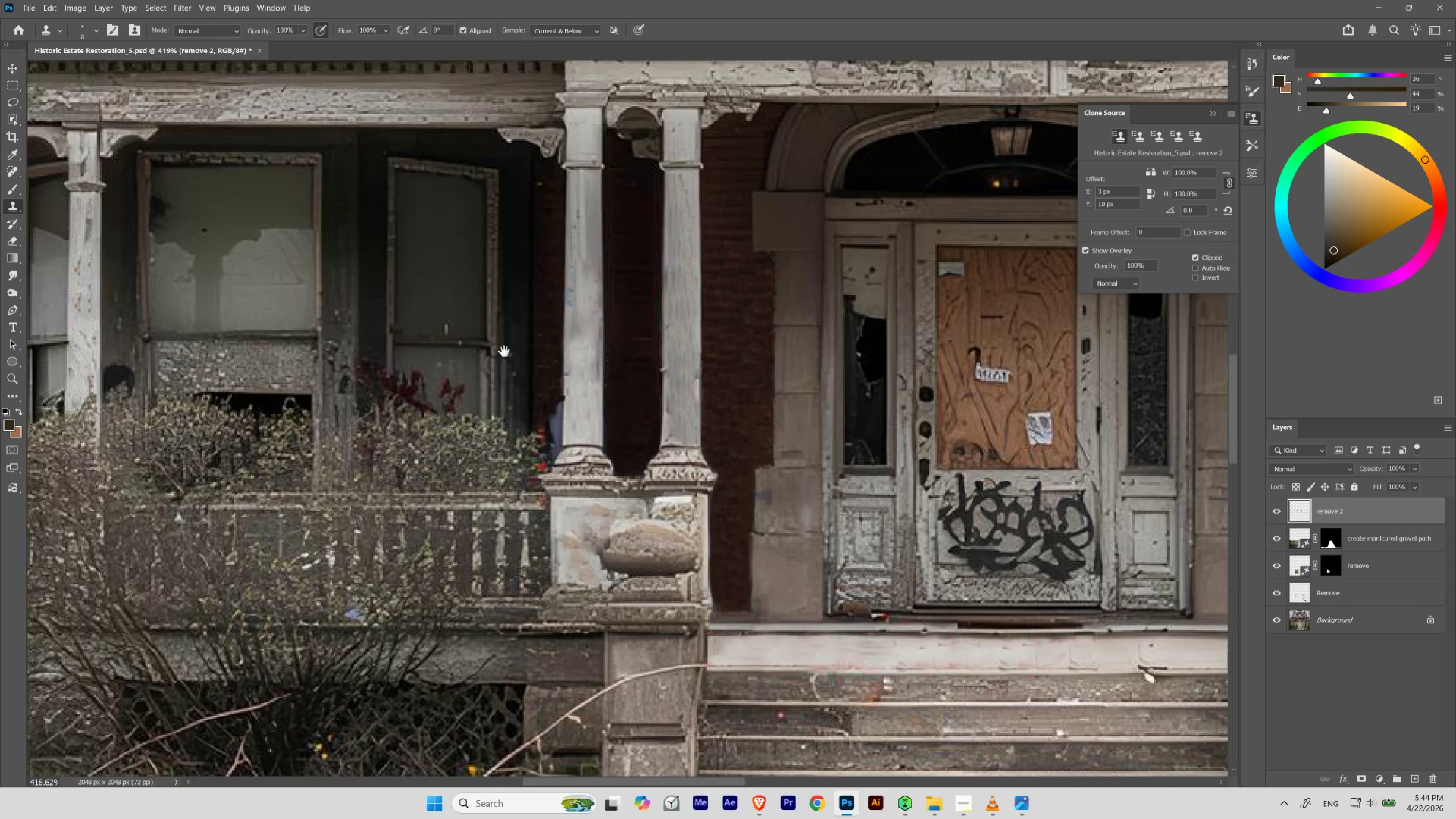 
hold_key(key=ControlLeft, duration=0.78)
left_click_drag(start_coordinate=[523, 393], to_coordinate=[558, 427])
 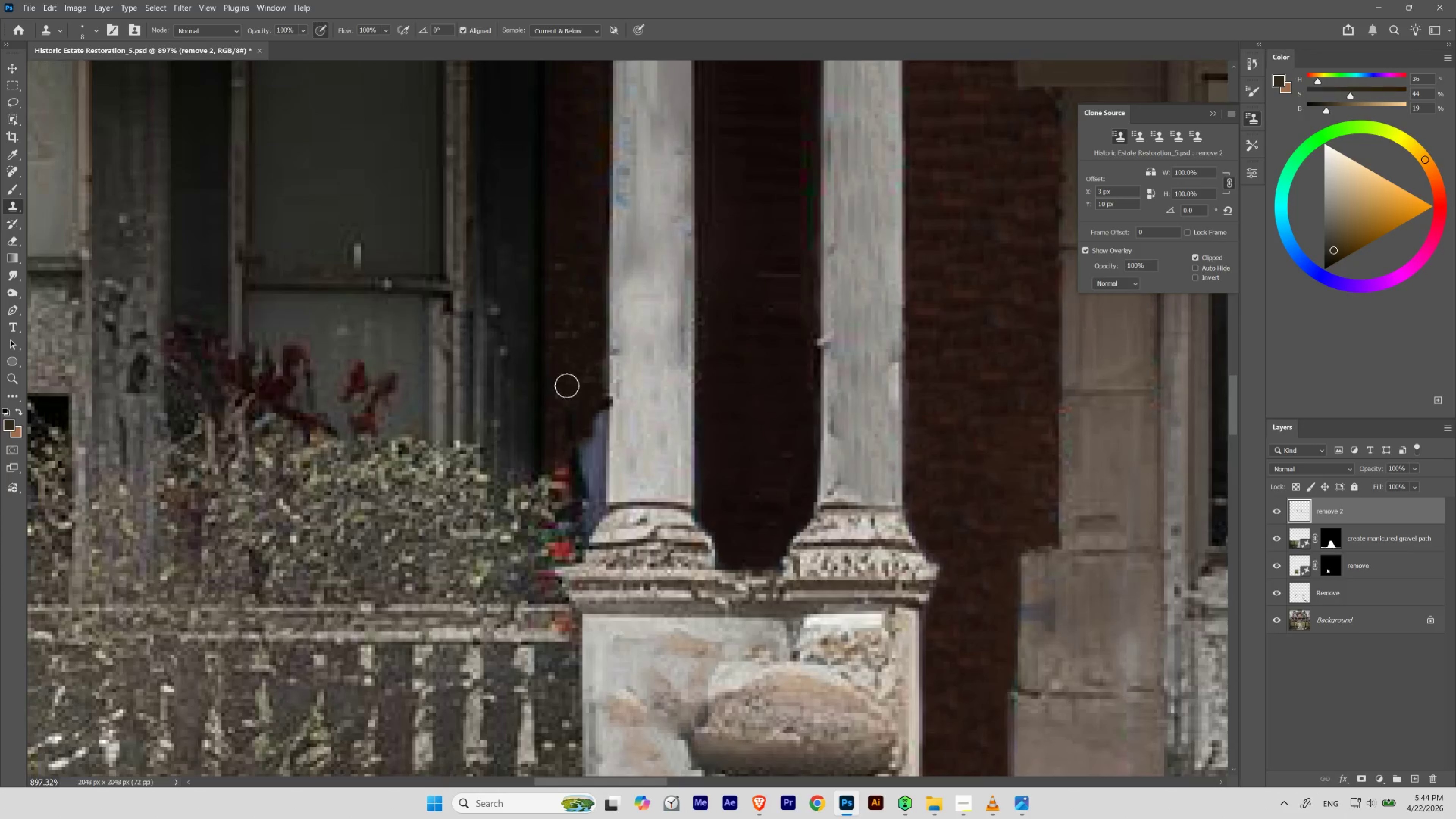 
hold_key(key=AltLeft, duration=0.41)
left_click([570, 345])
 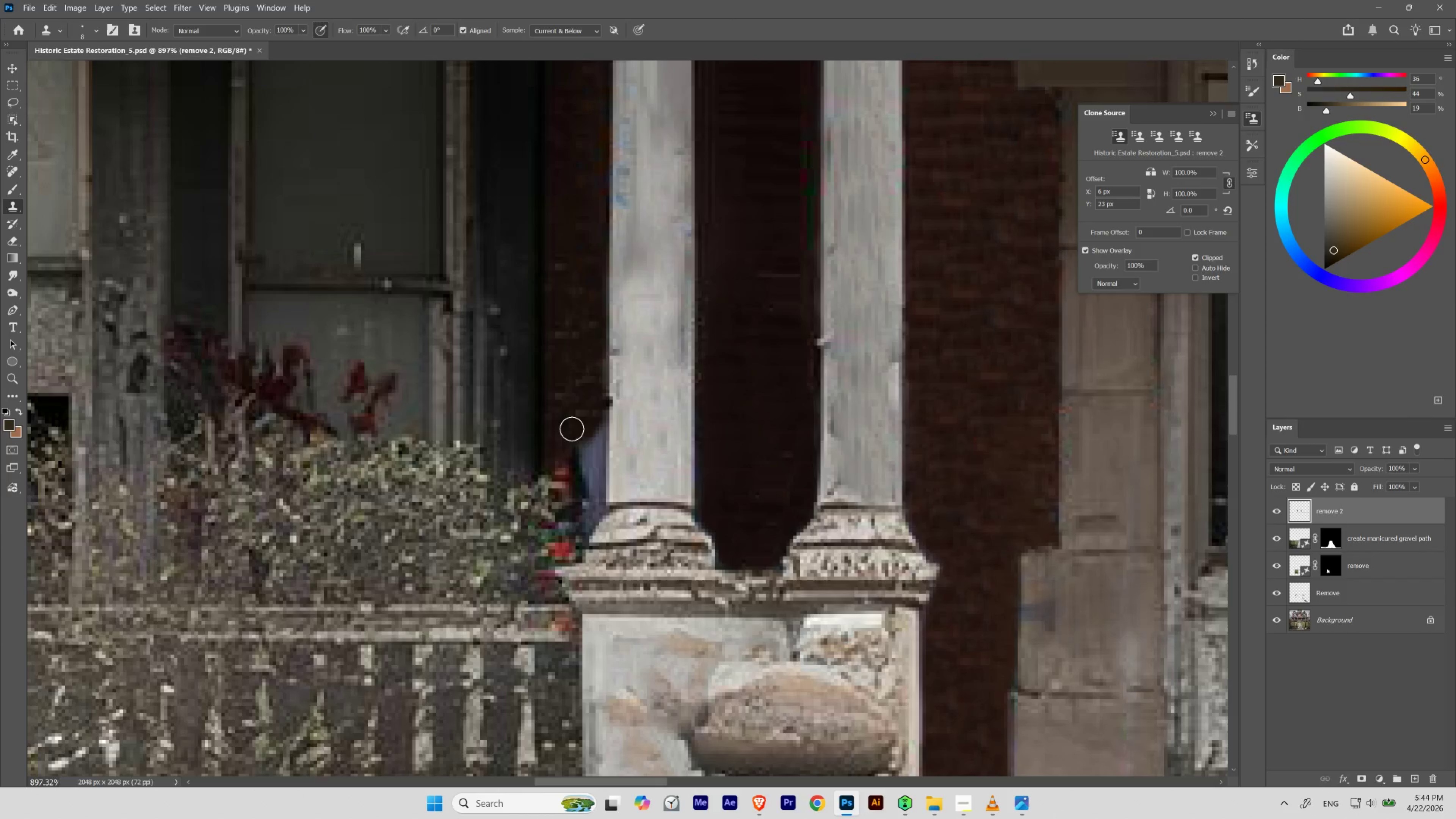 
hold_key(key=AltLeft, duration=0.36)
left_click([583, 377])
 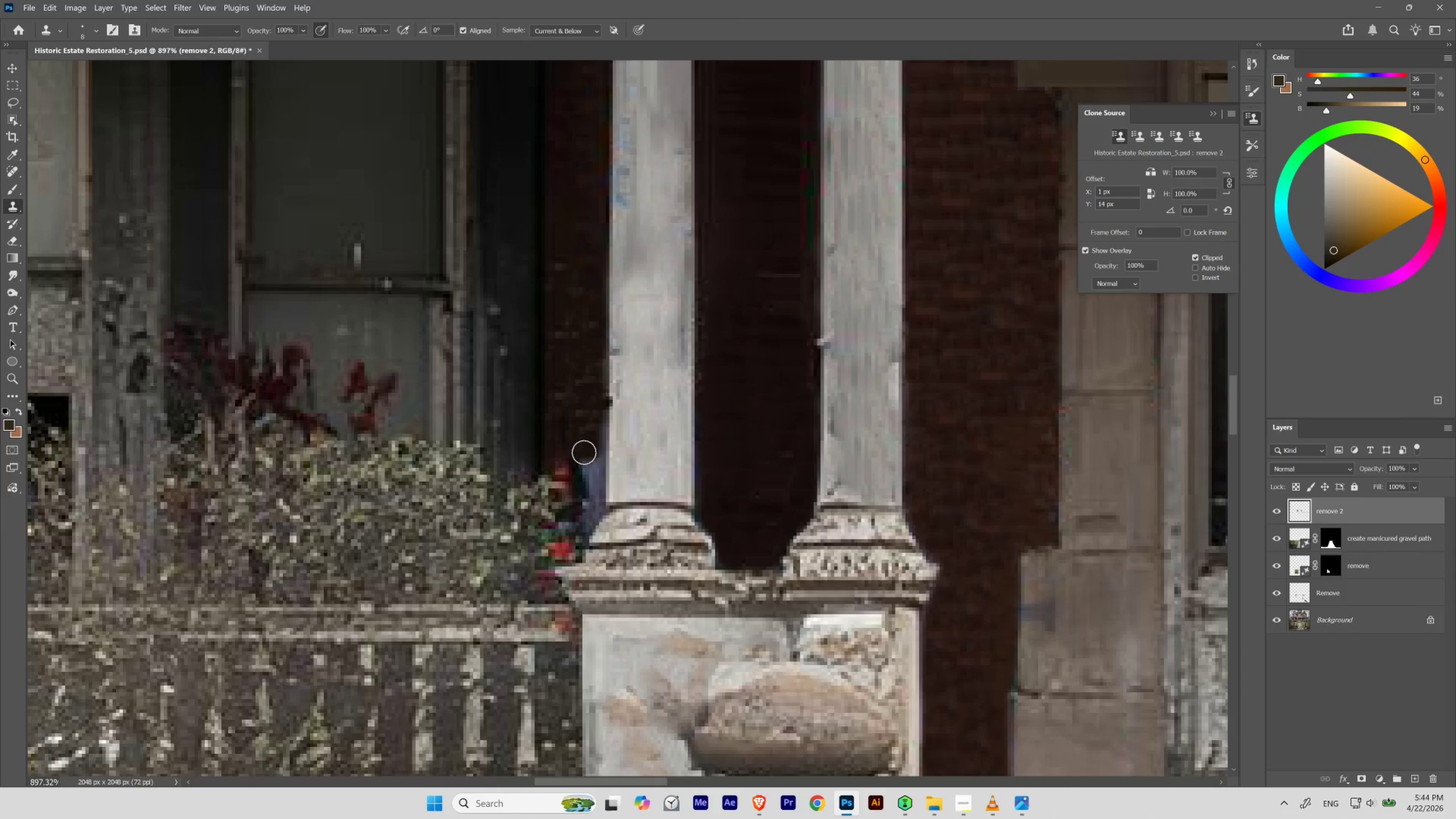 
key(Alt+AltLeft)
 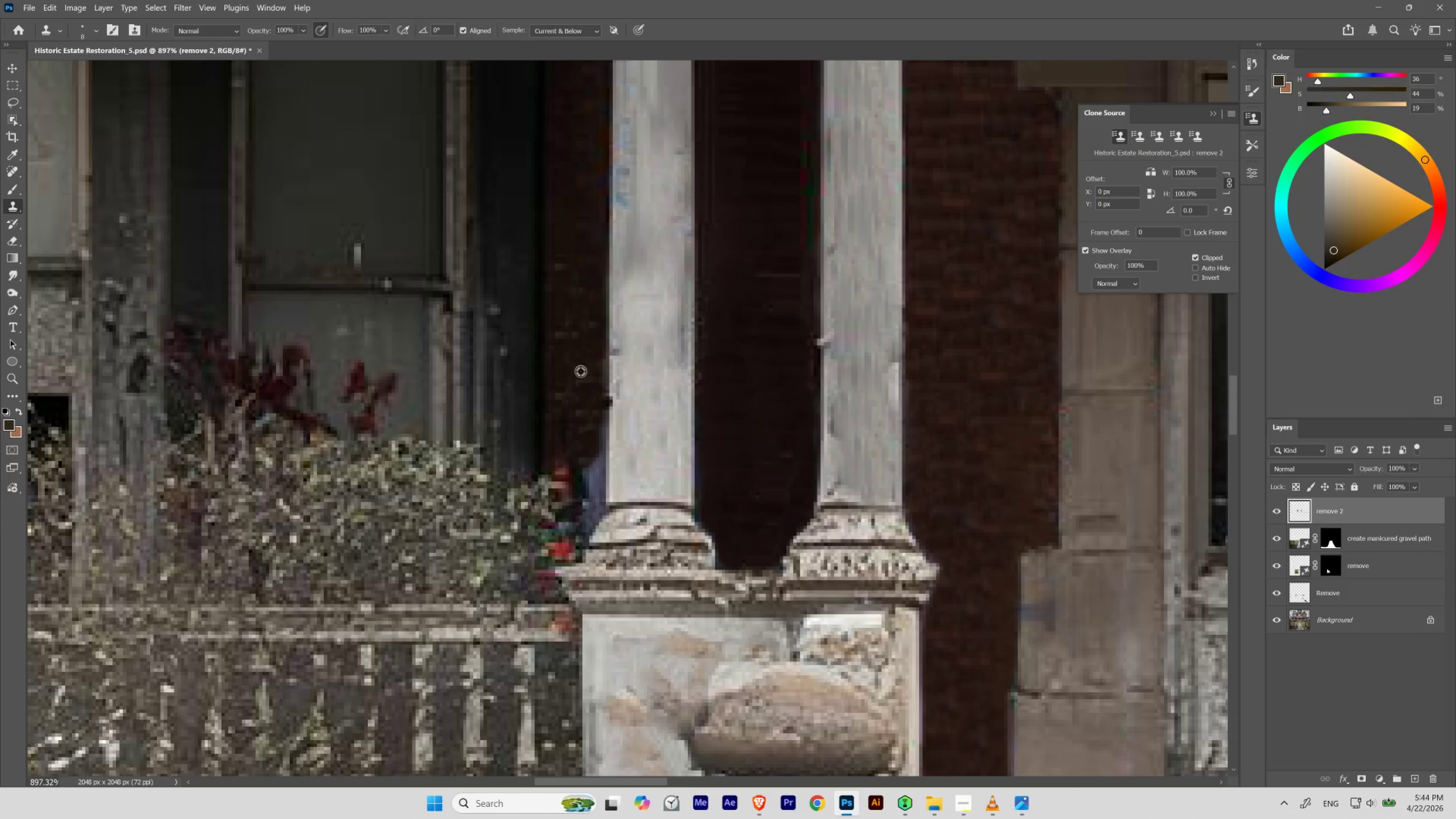 
left_click_drag(start_coordinate=[580, 371], to_coordinate=[580, 377])
 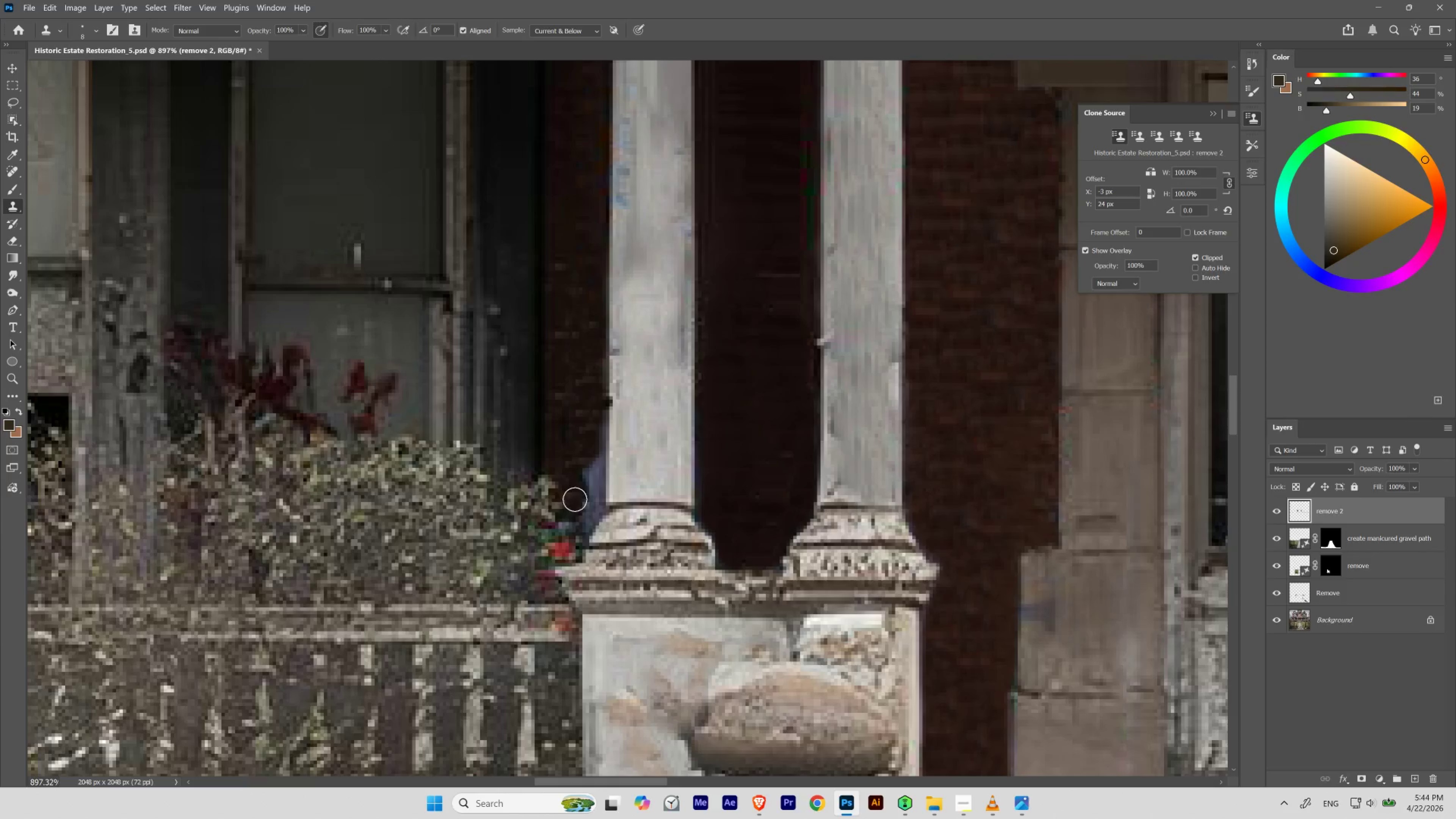 
hold_key(key=AltLeft, duration=0.45)
left_click_drag(start_coordinate=[575, 425], to_coordinate=[573, 433])
 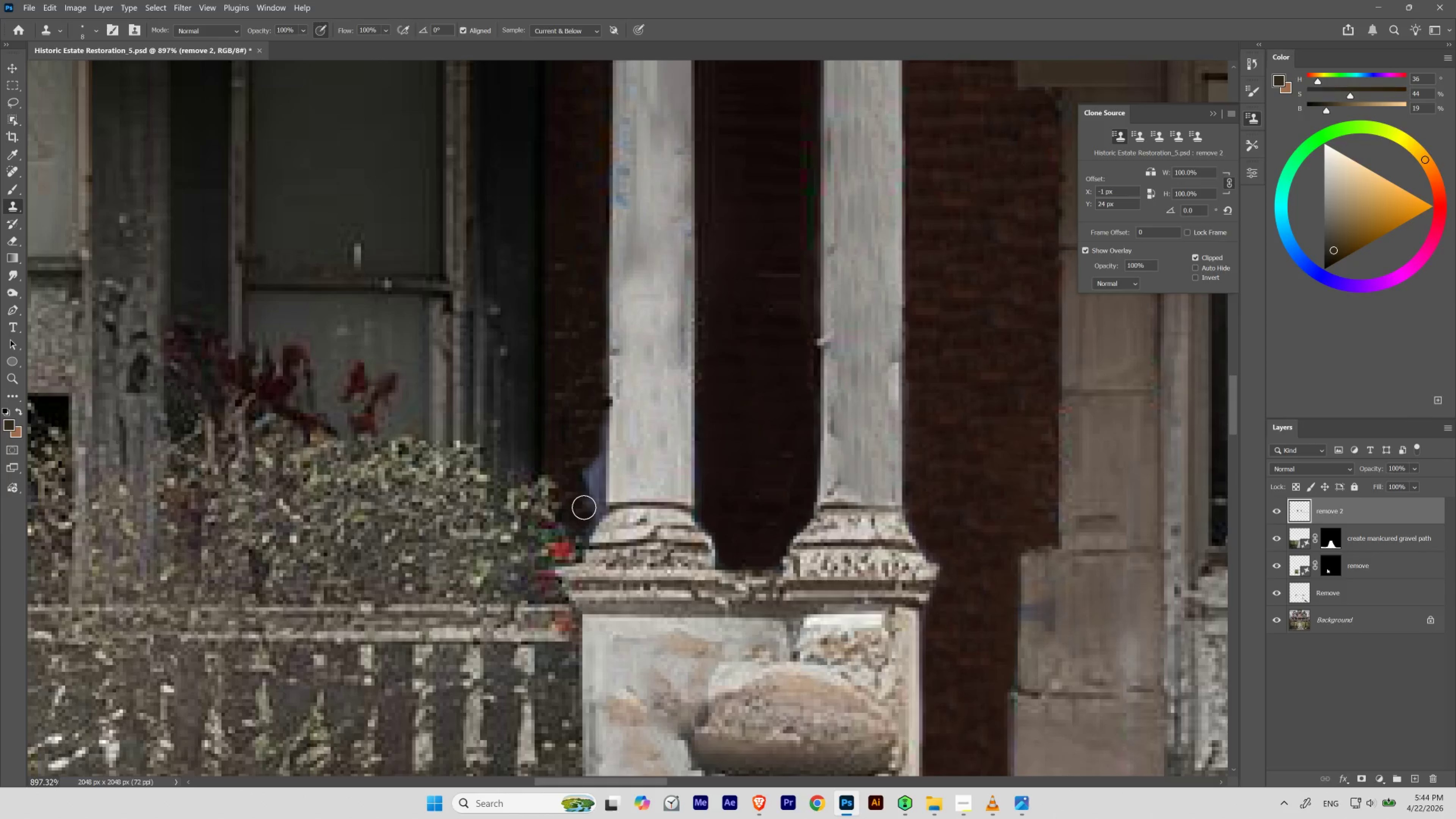 
hold_key(key=AltLeft, duration=0.39)
left_click_drag(start_coordinate=[572, 363], to_coordinate=[573, 367])
 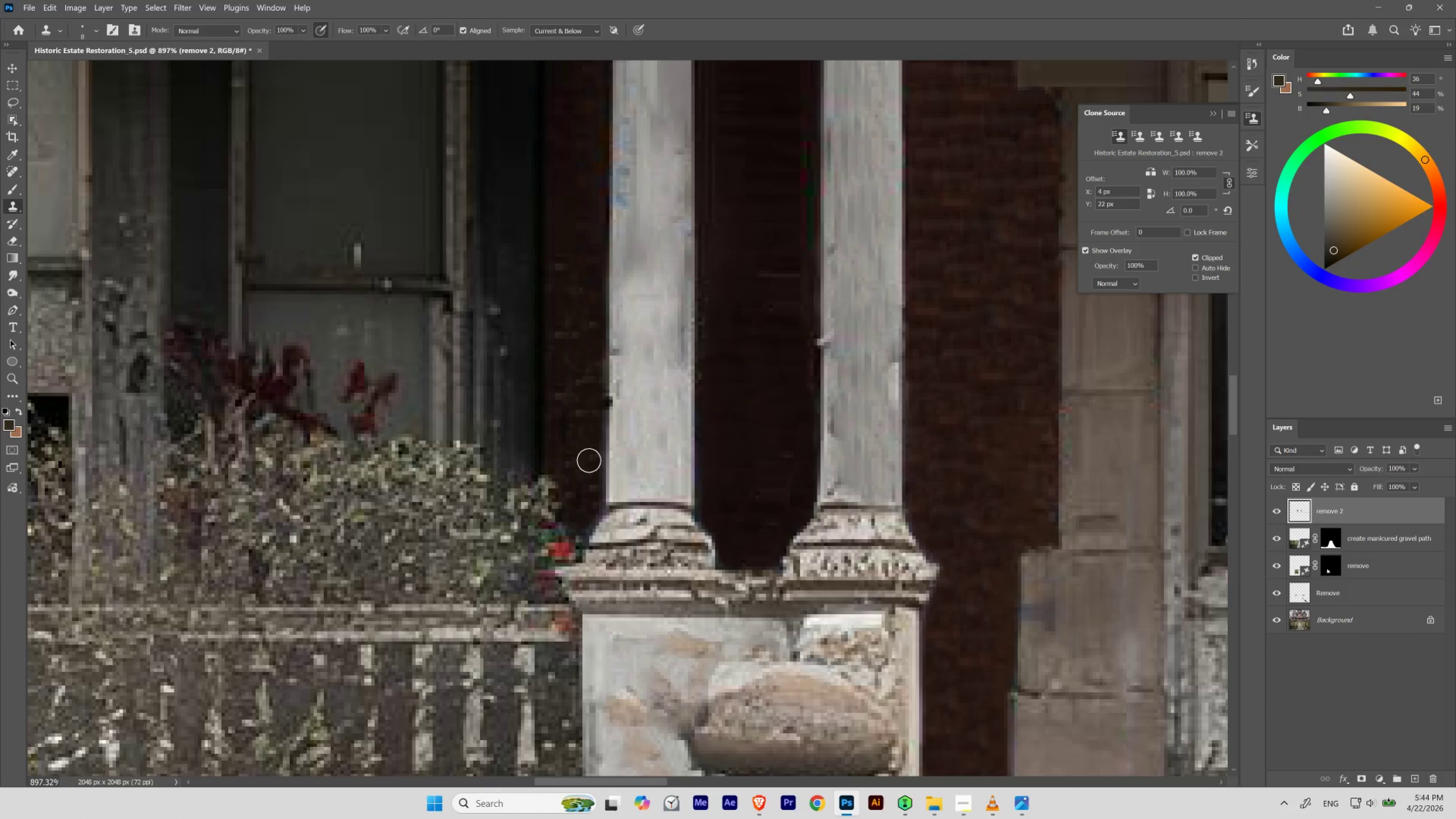 
hold_key(key=AltLeft, duration=1.06)
left_click_drag(start_coordinate=[575, 432], to_coordinate=[578, 441])
 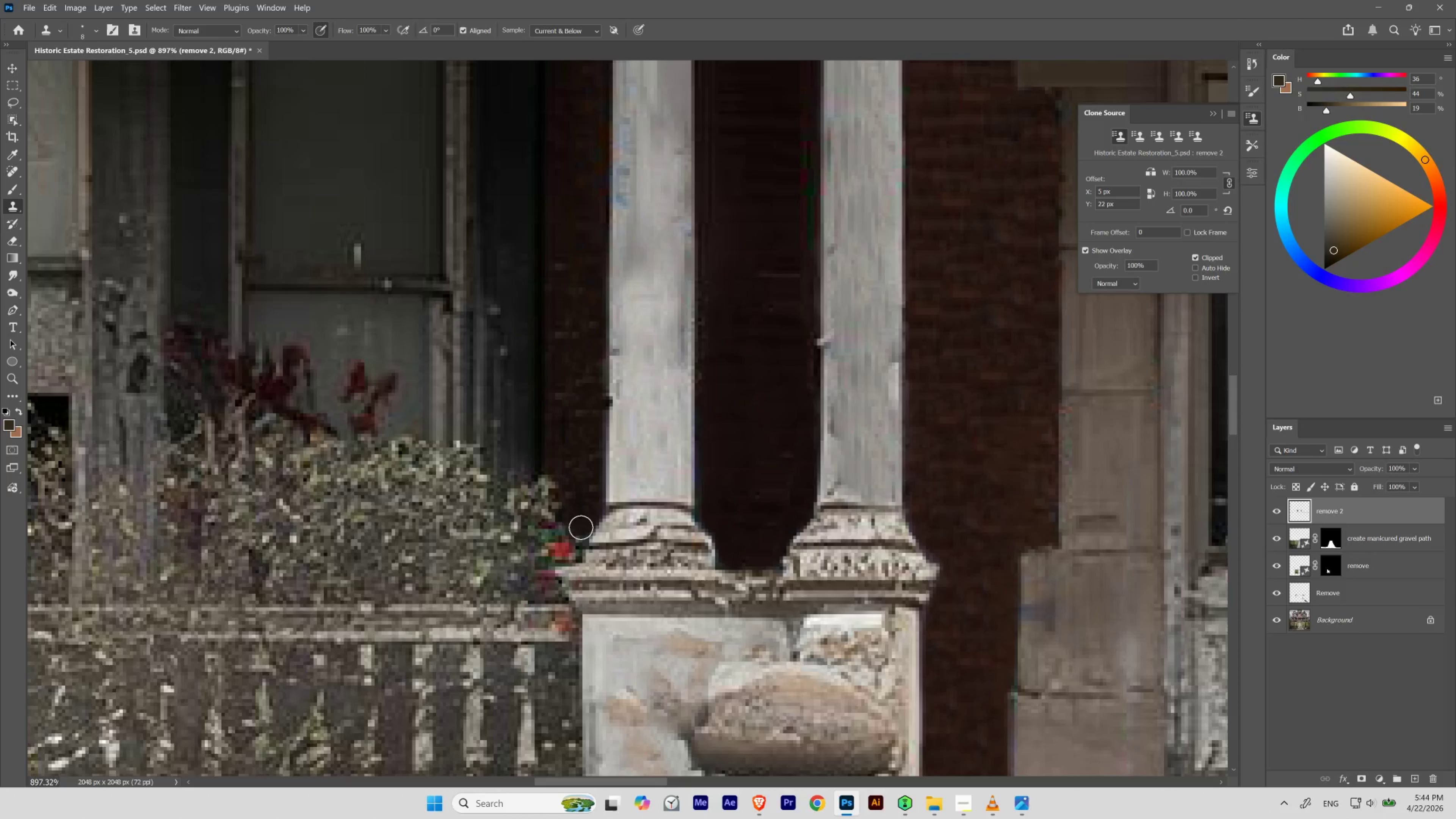 
hold_key(key=AltLeft, duration=0.33)
left_click_drag(start_coordinate=[583, 435], to_coordinate=[583, 441])
 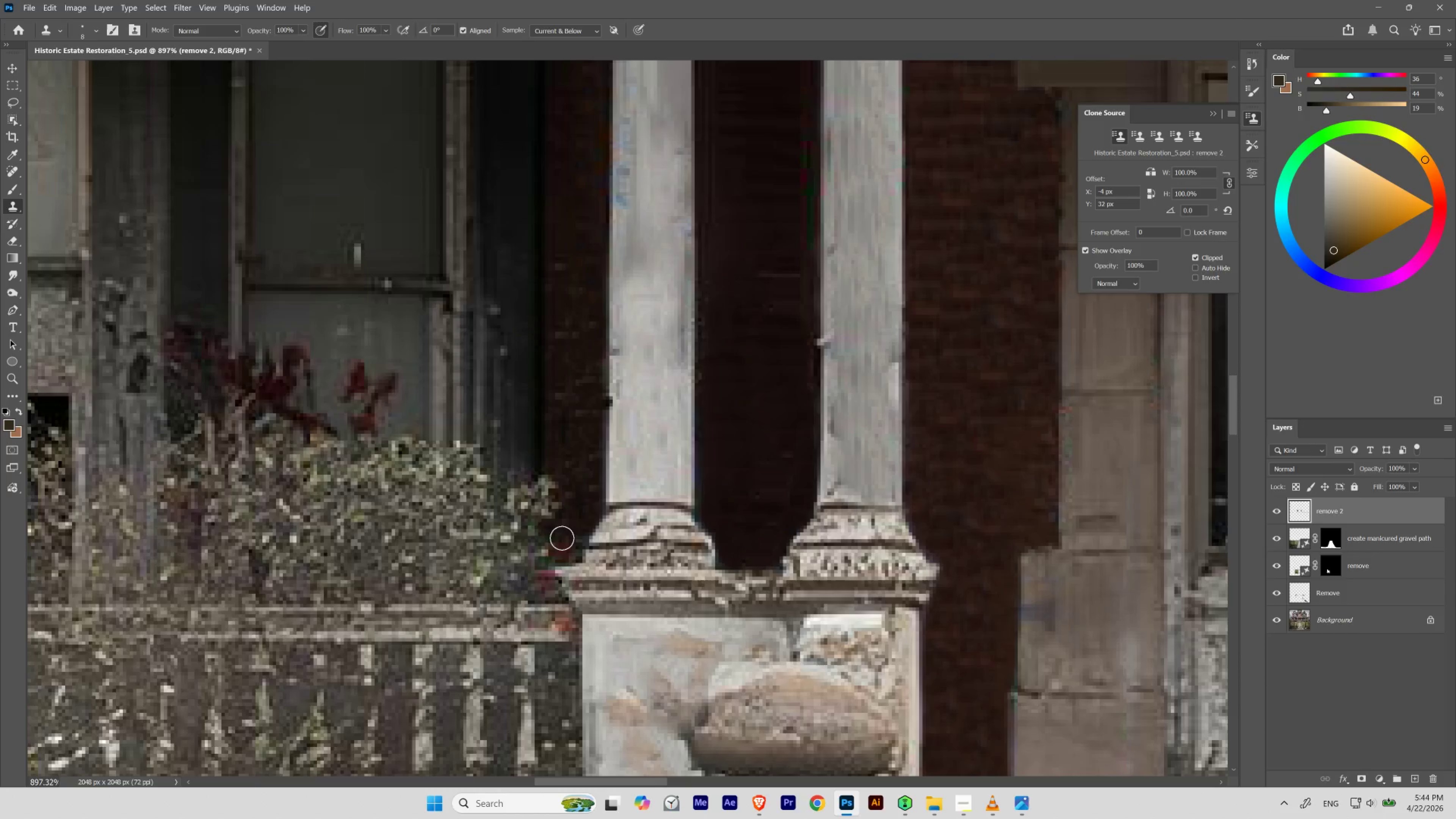 
hold_key(key=ControlLeft, duration=0.72)
 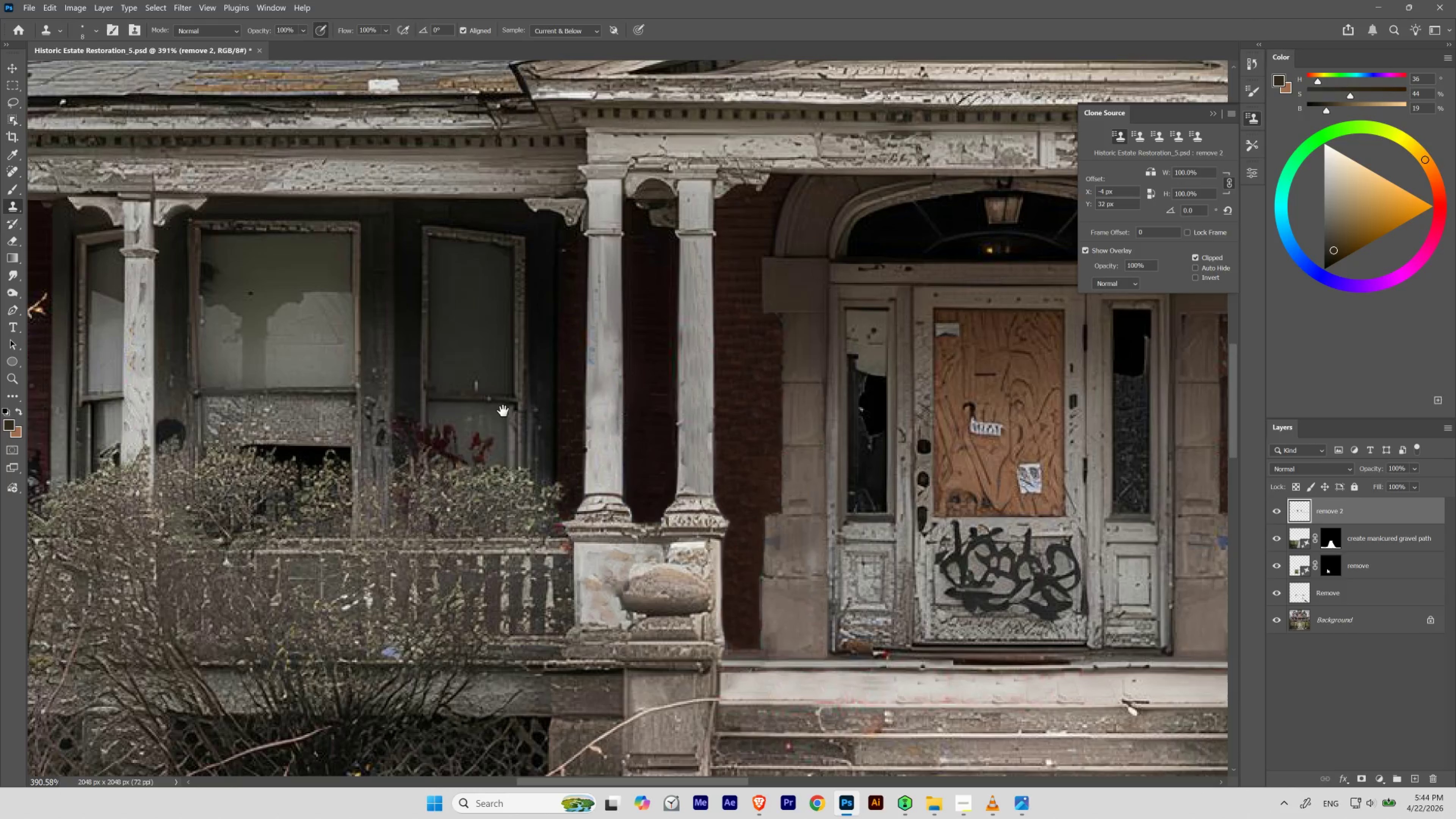 
hold_key(key=Space, duration=1.53)
 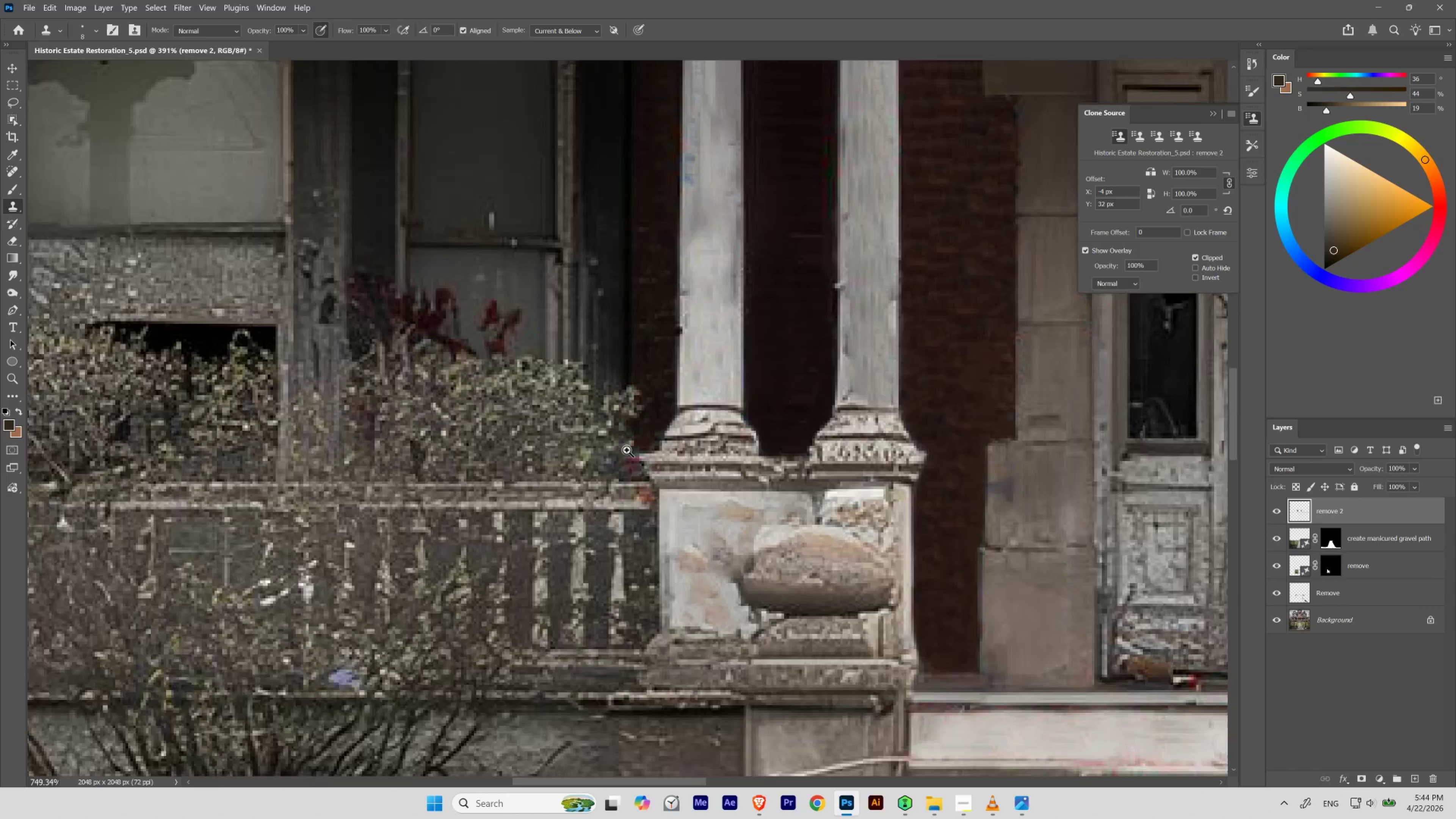 
left_click_drag(start_coordinate=[567, 486], to_coordinate=[531, 536])
 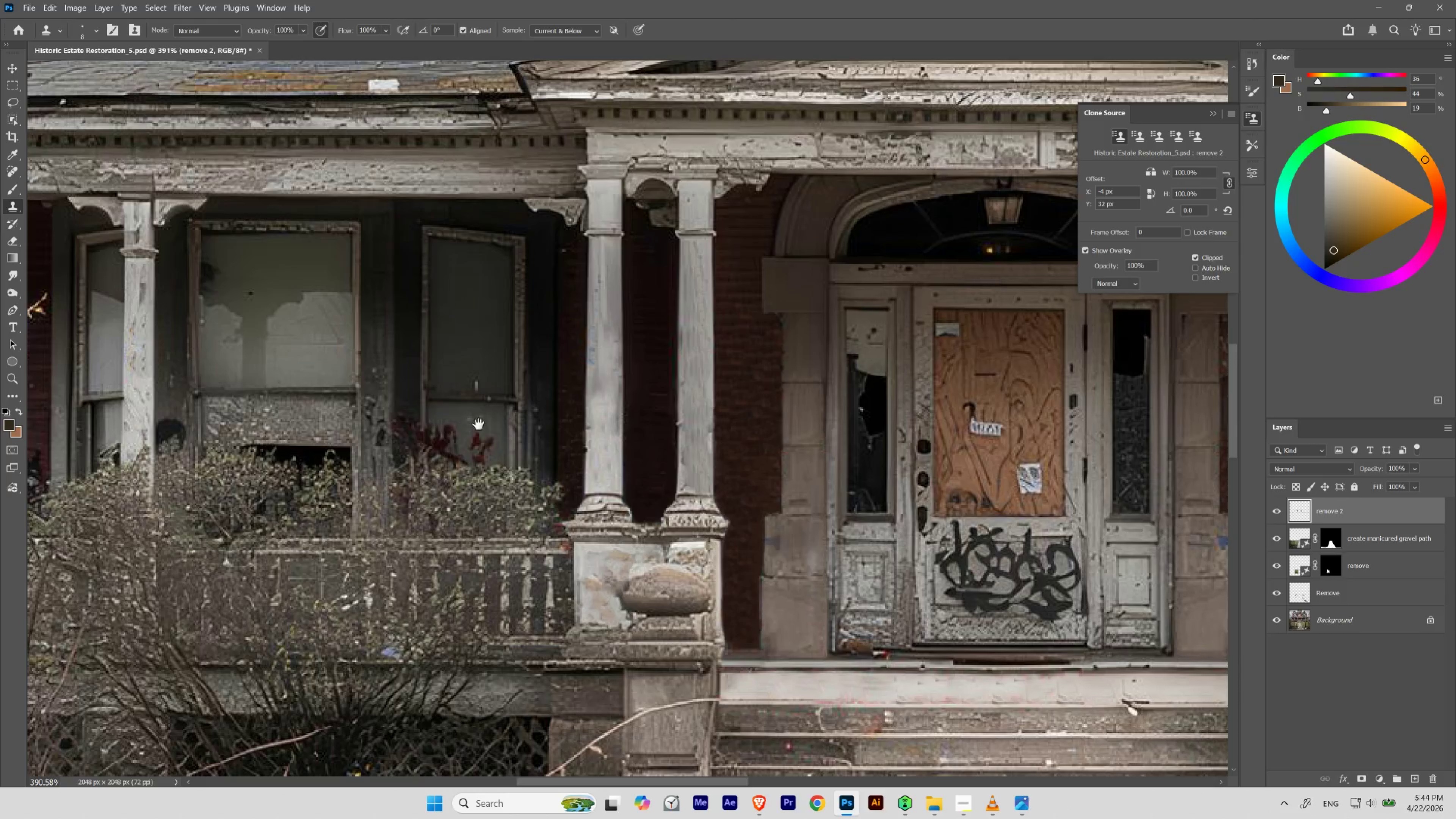 
left_click_drag(start_coordinate=[521, 403], to_coordinate=[579, 318])
 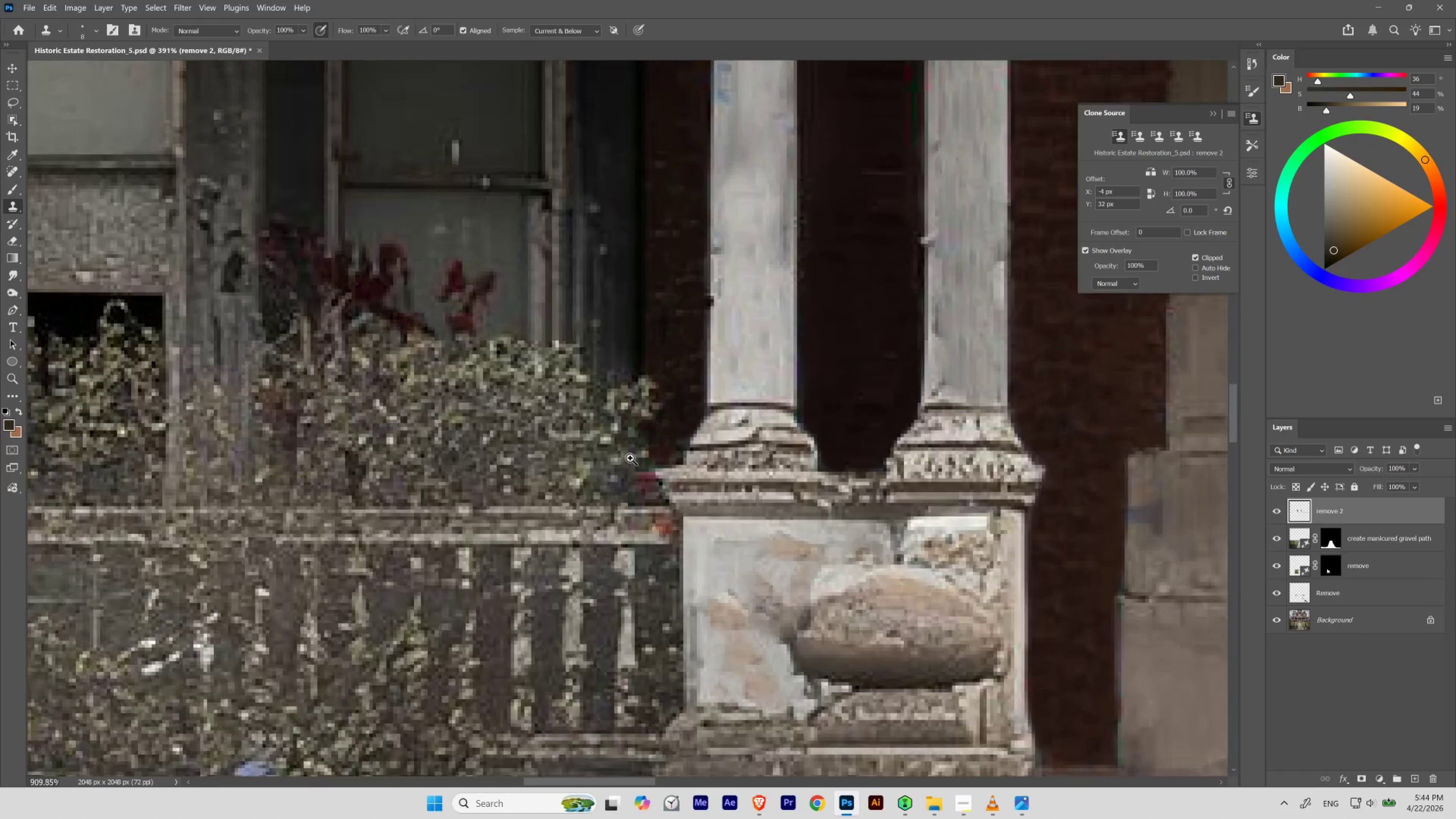 
hold_key(key=Space, duration=0.72)
 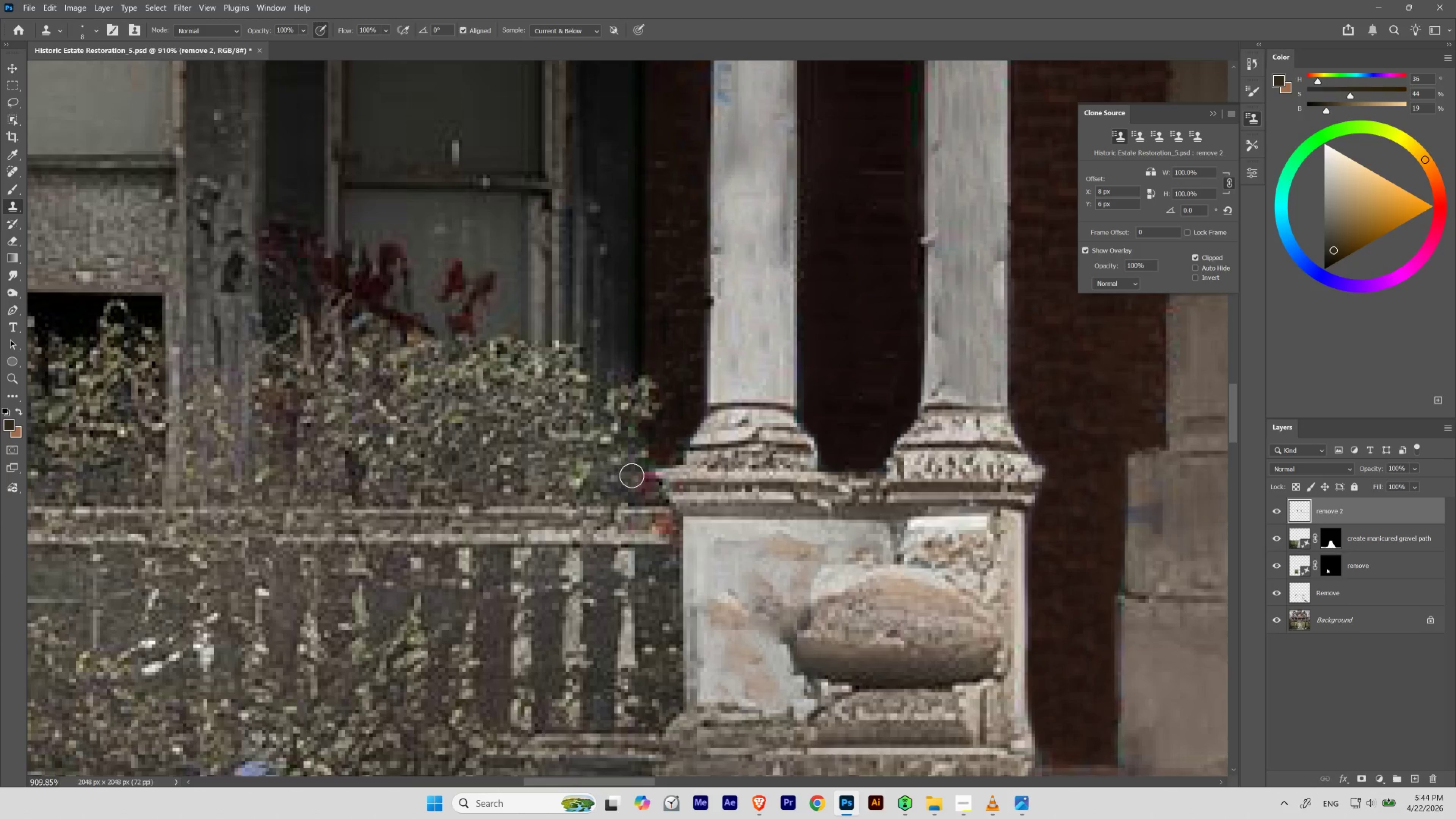 
hold_key(key=ControlLeft, duration=0.56)
left_click_drag(start_coordinate=[593, 412], to_coordinate=[630, 458])
 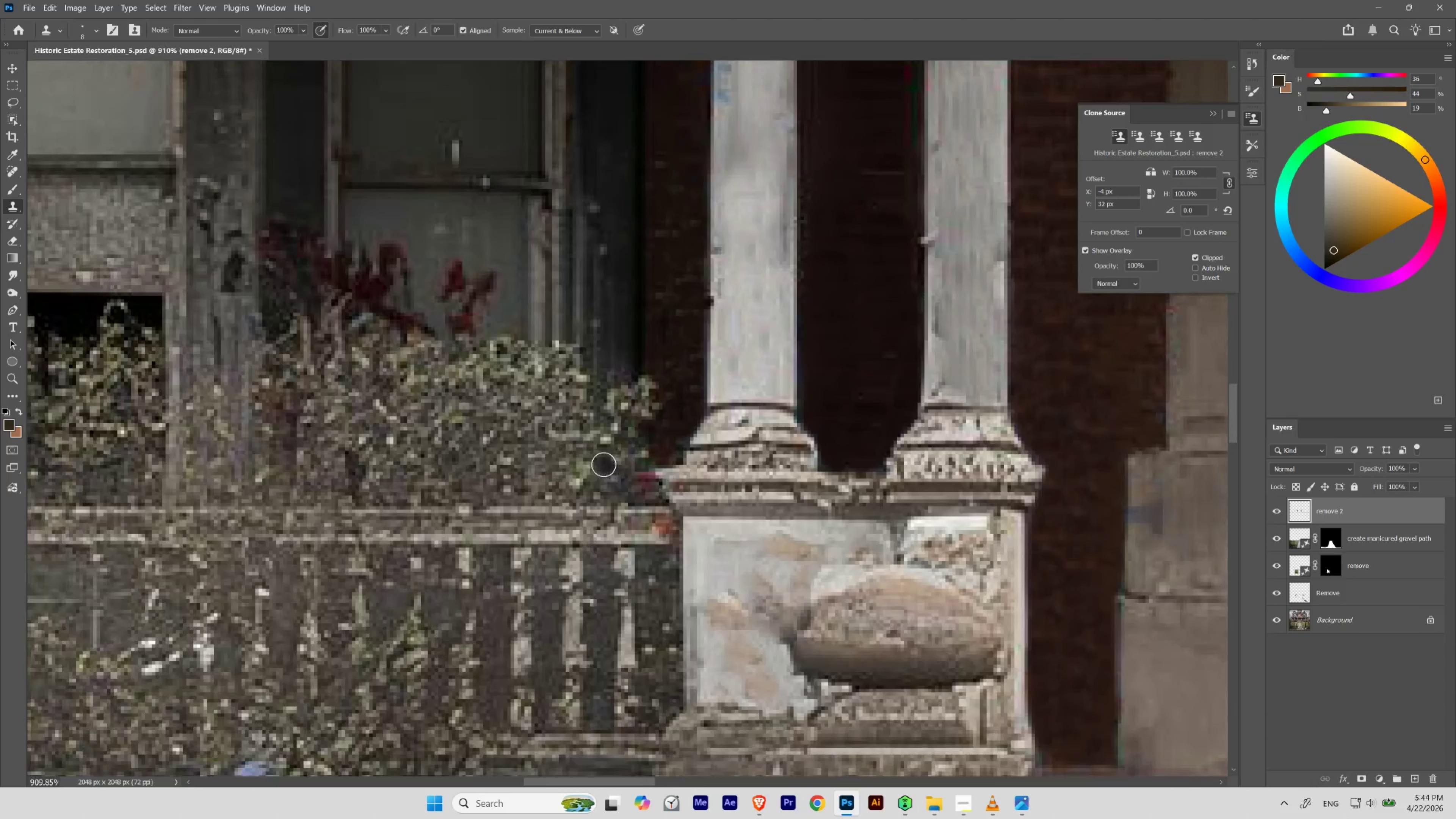 
hold_key(key=AltLeft, duration=0.31)
left_click([604, 456])
 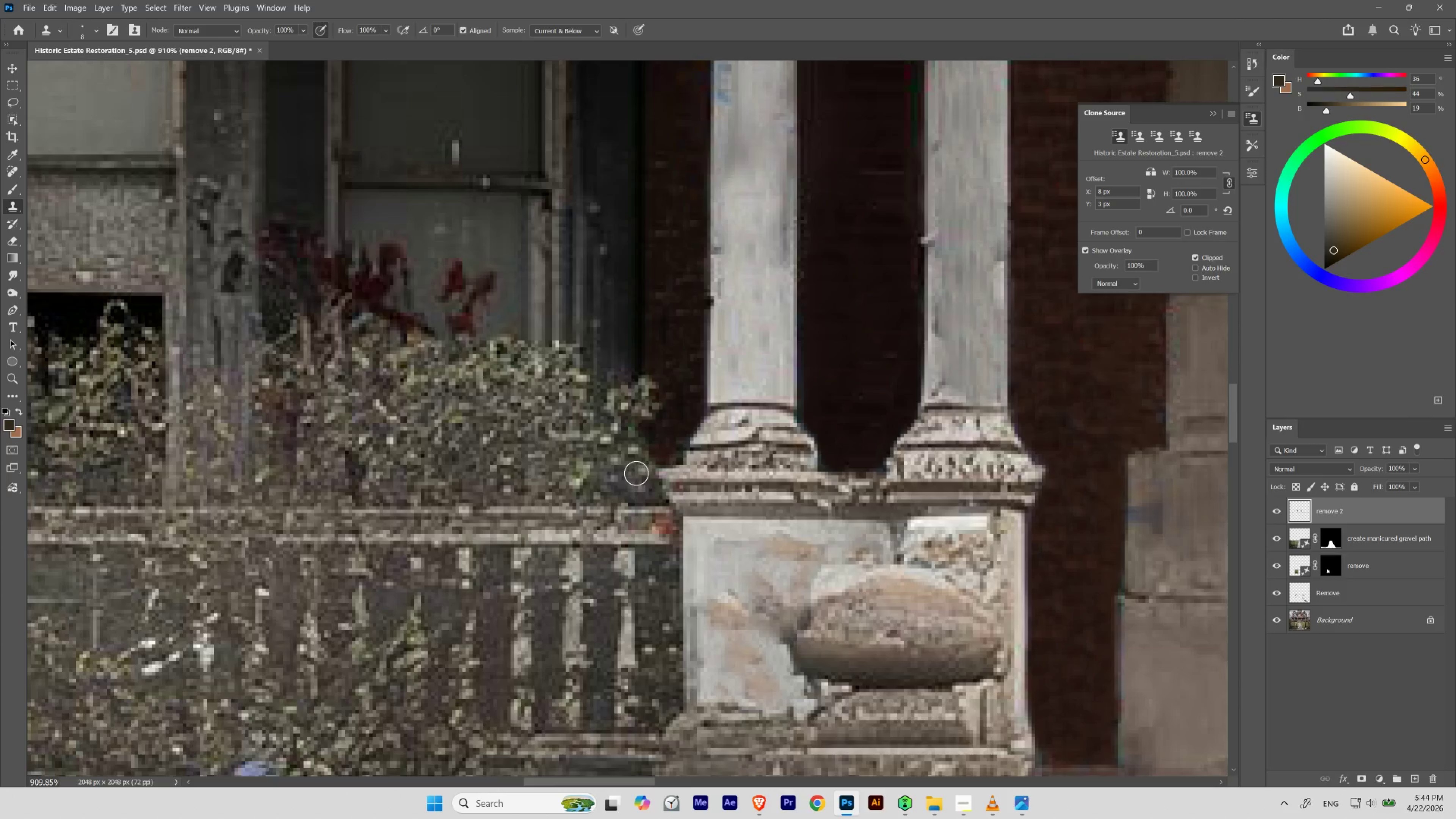 
hold_key(key=AltLeft, duration=0.45)
left_click([578, 438])
 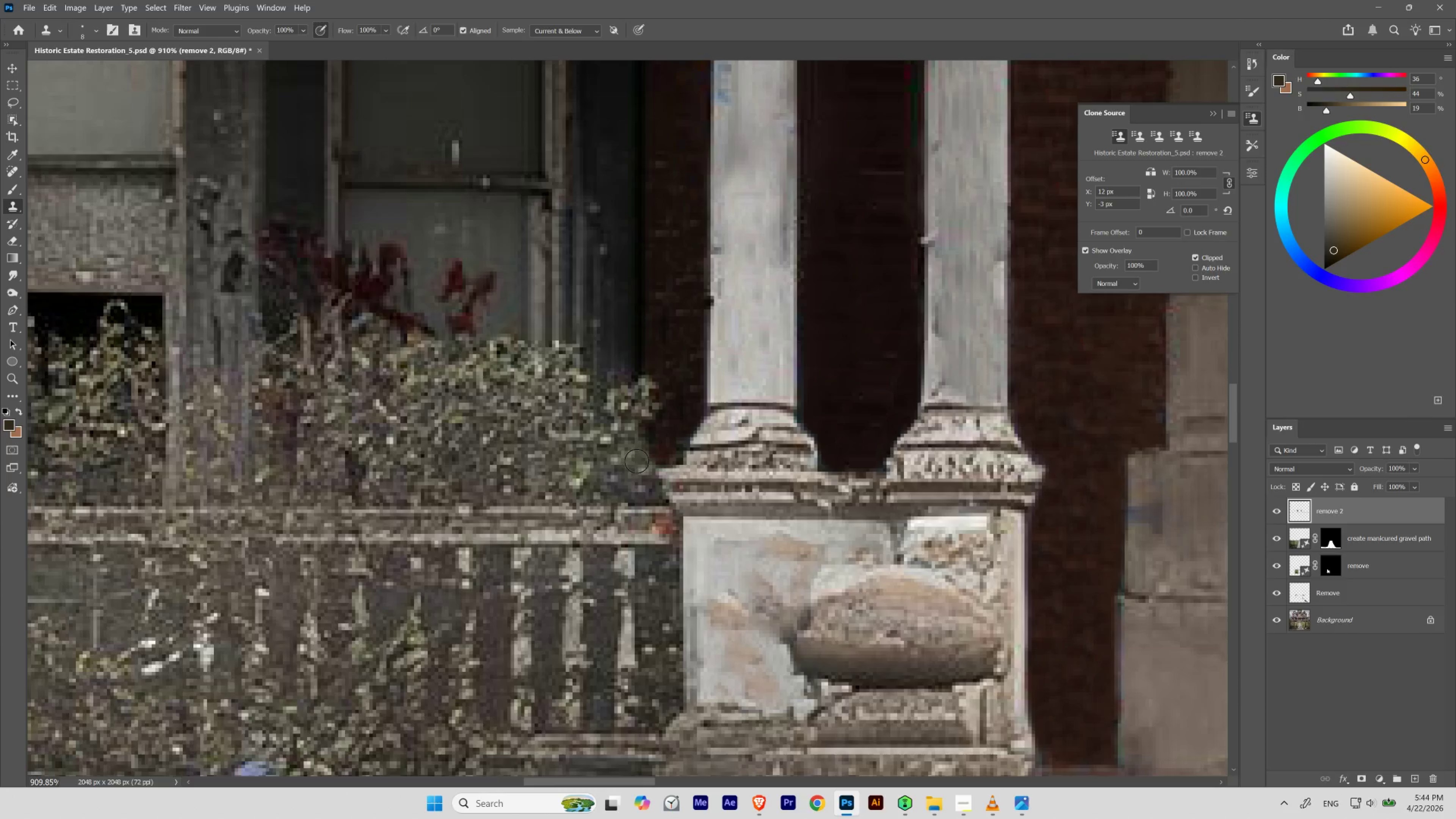 
hold_key(key=AltLeft, duration=1.05)
left_click([686, 381])
 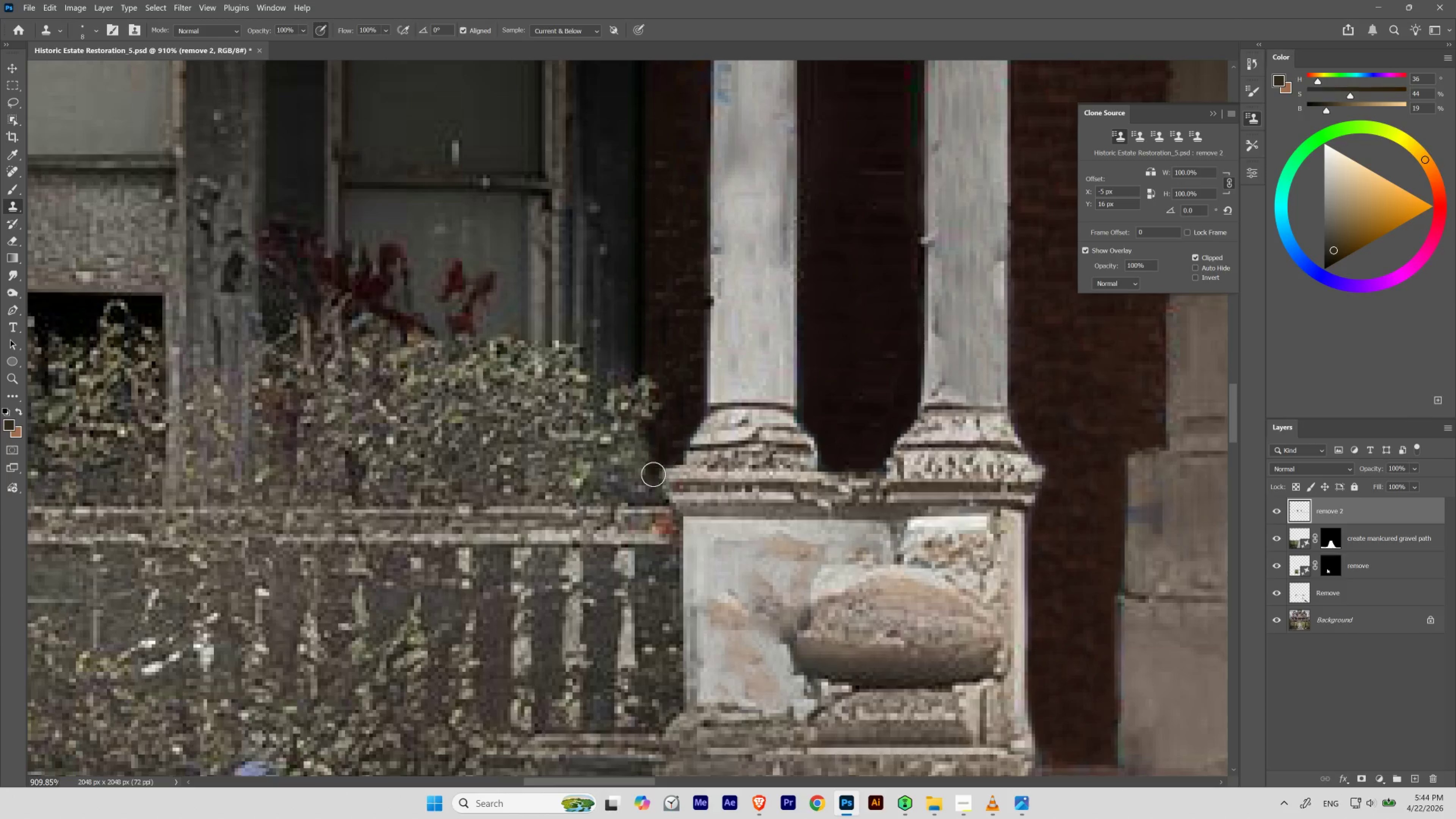 
hold_key(key=AltLeft, duration=0.47)
left_click([540, 526])
 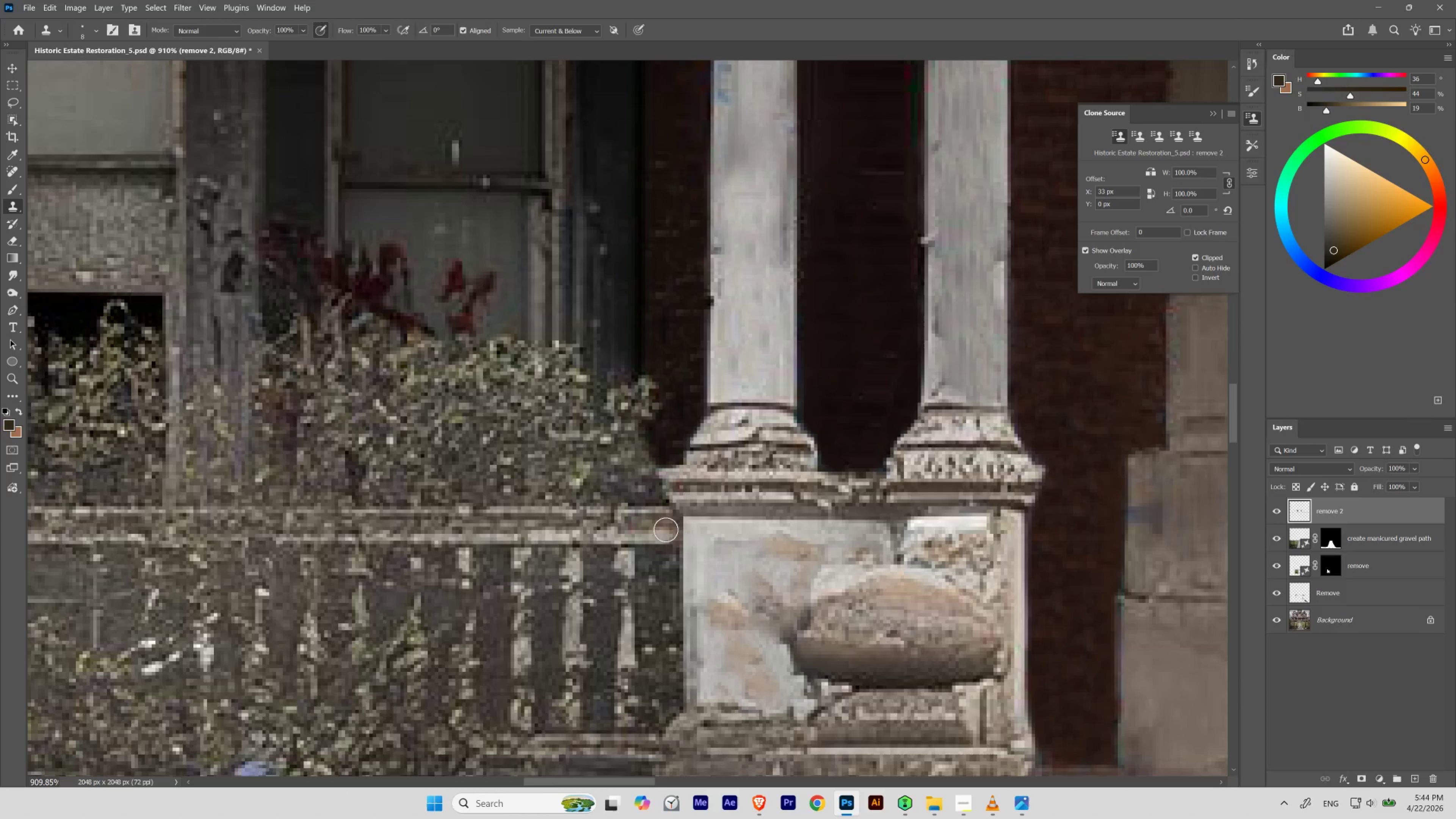 
hold_key(key=ControlLeft, duration=0.56)
 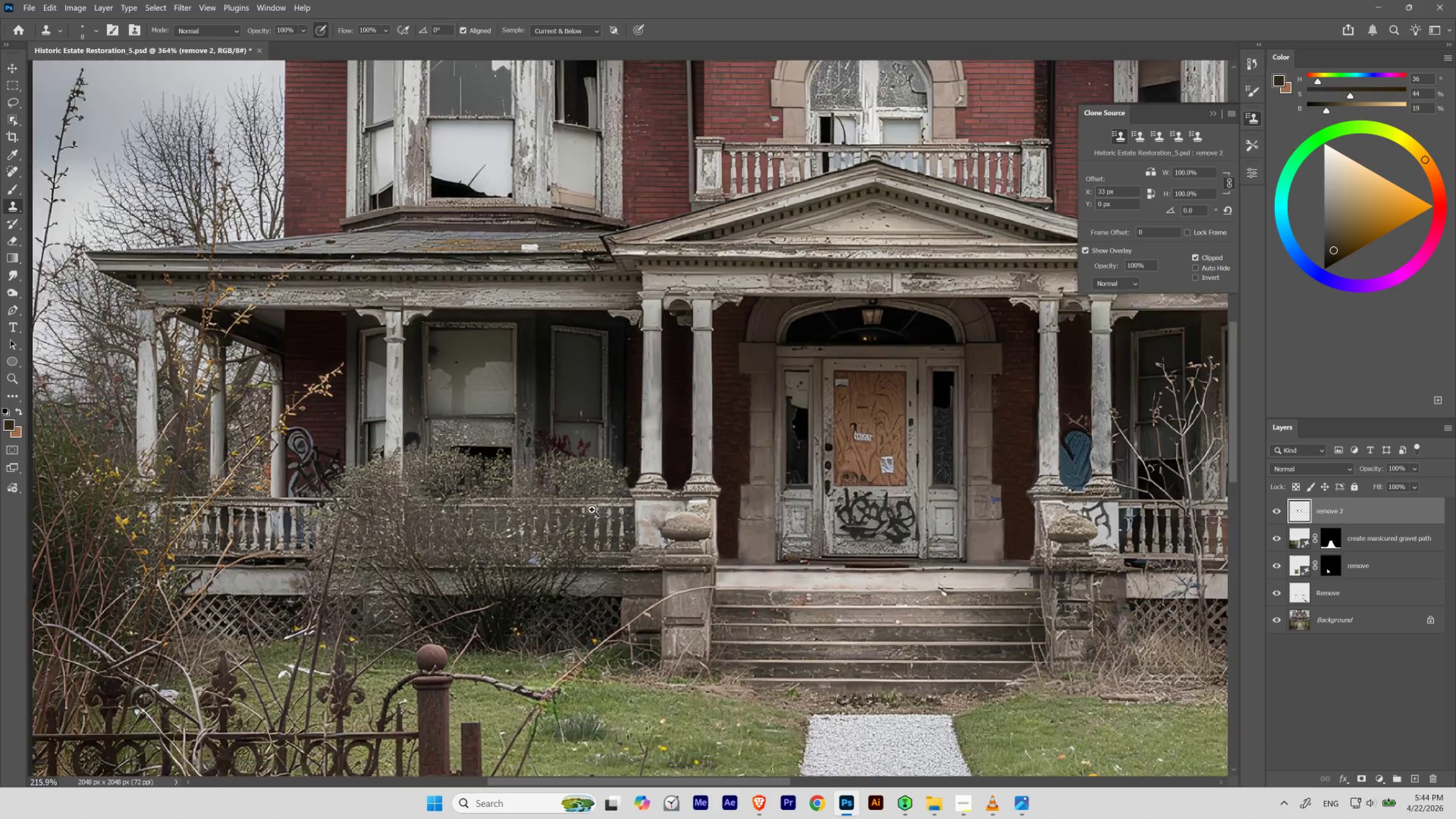 
hold_key(key=Space, duration=5.36)
 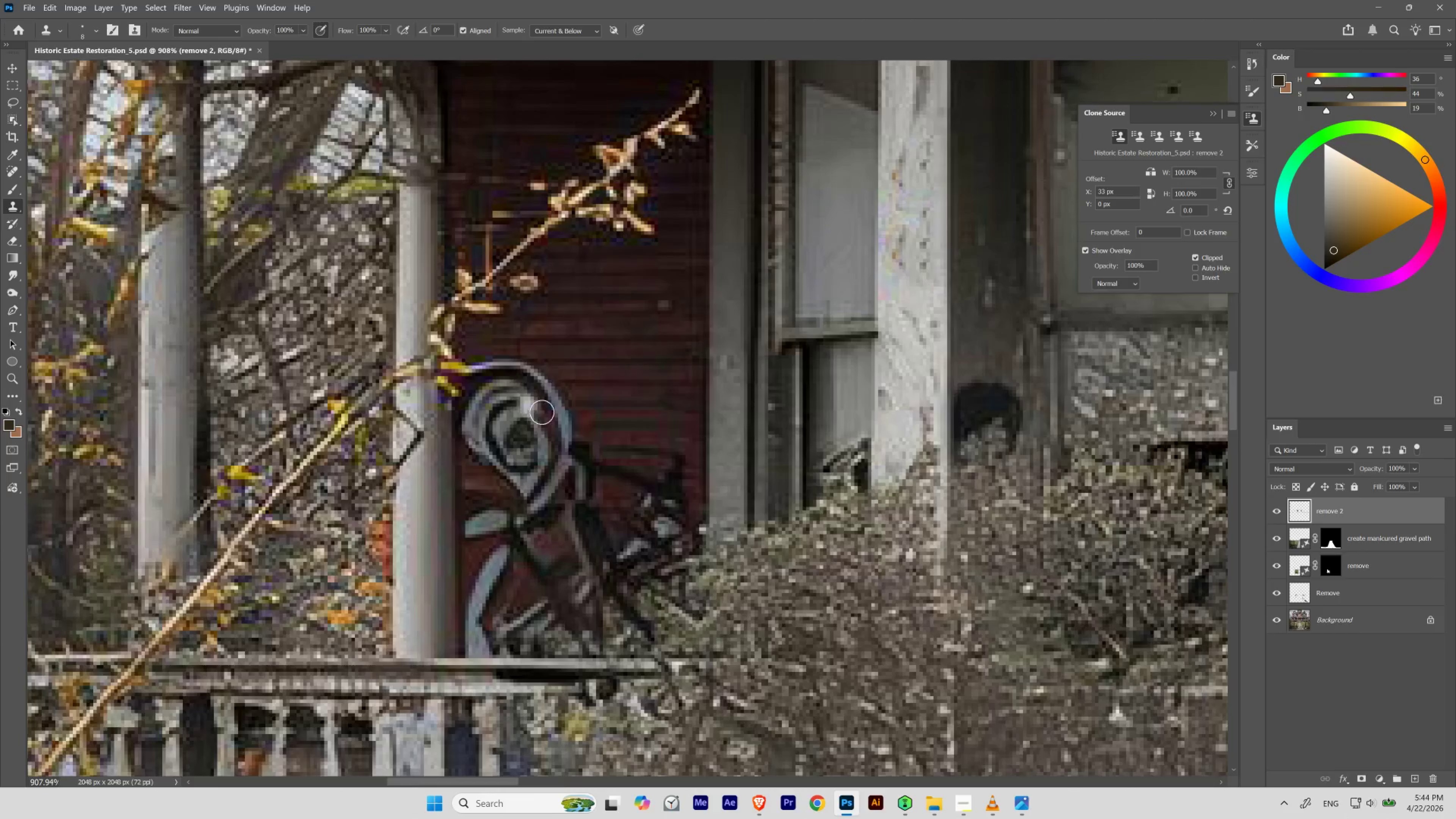 
left_click_drag(start_coordinate=[627, 492], to_coordinate=[589, 523])
 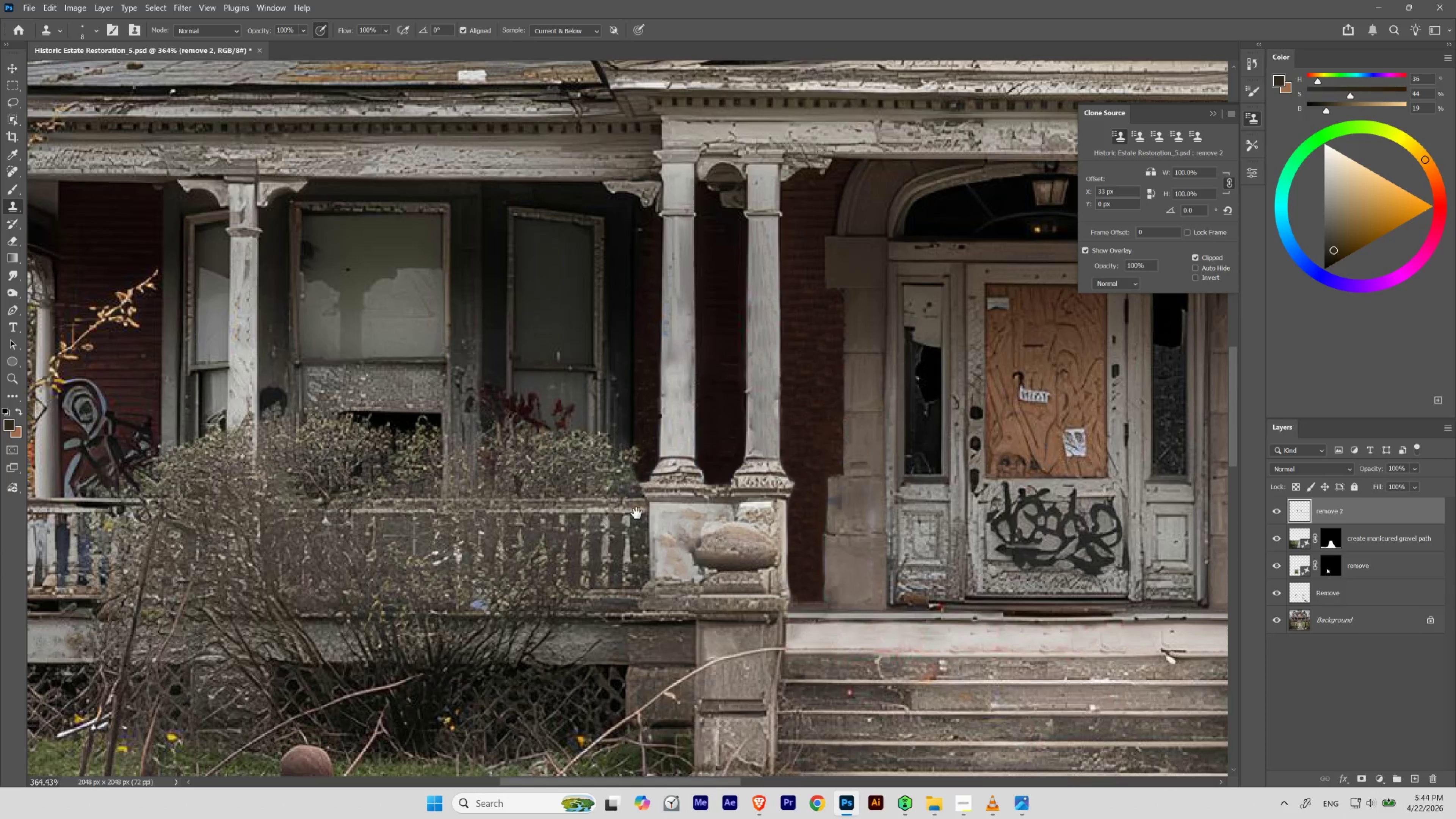 
hold_key(key=ControlLeft, duration=0.52)
left_click_drag(start_coordinate=[613, 497], to_coordinate=[592, 509])
 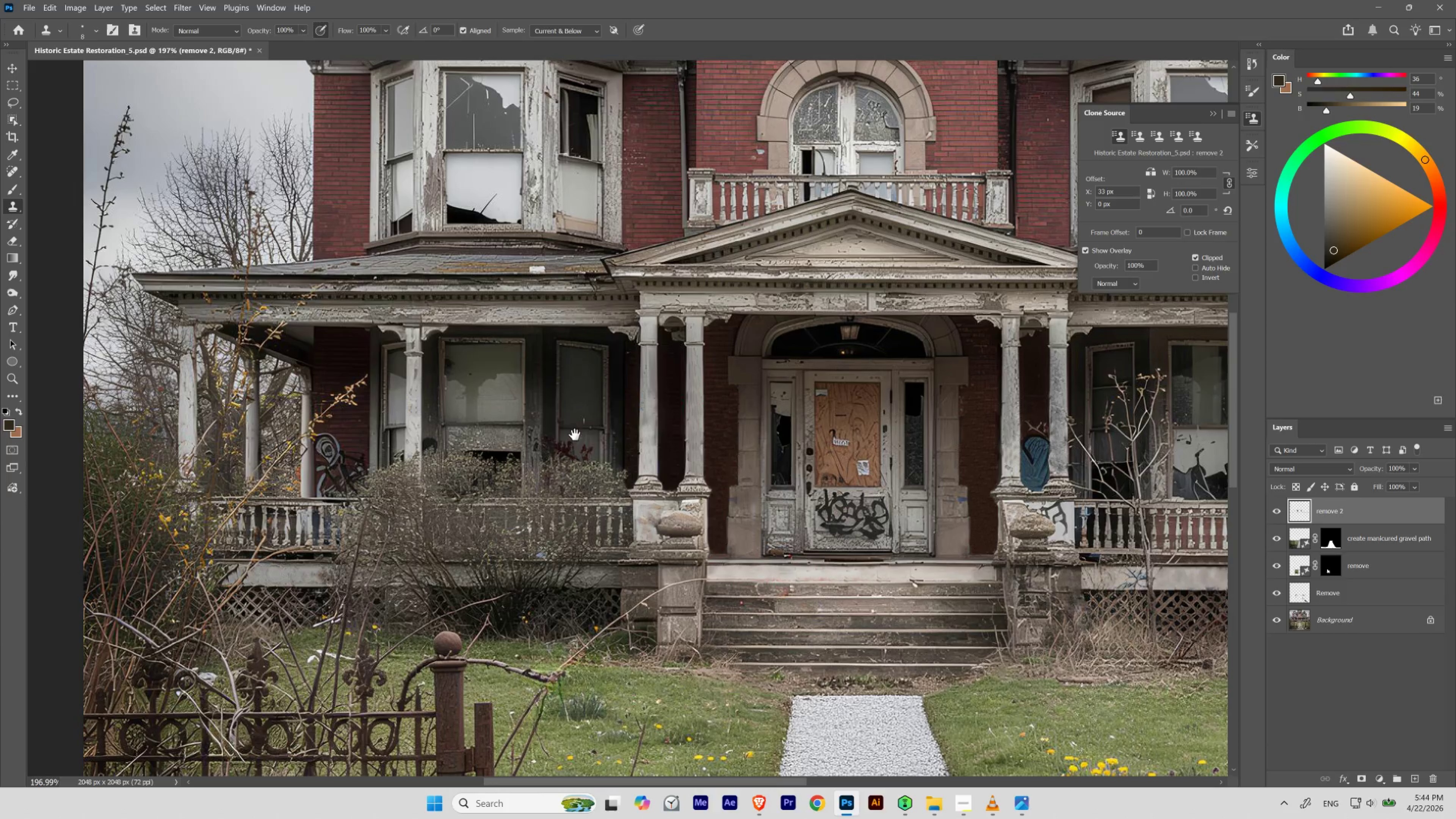 
hold_key(key=ControlLeft, duration=0.58)
left_click_drag(start_coordinate=[576, 433], to_coordinate=[588, 449])
 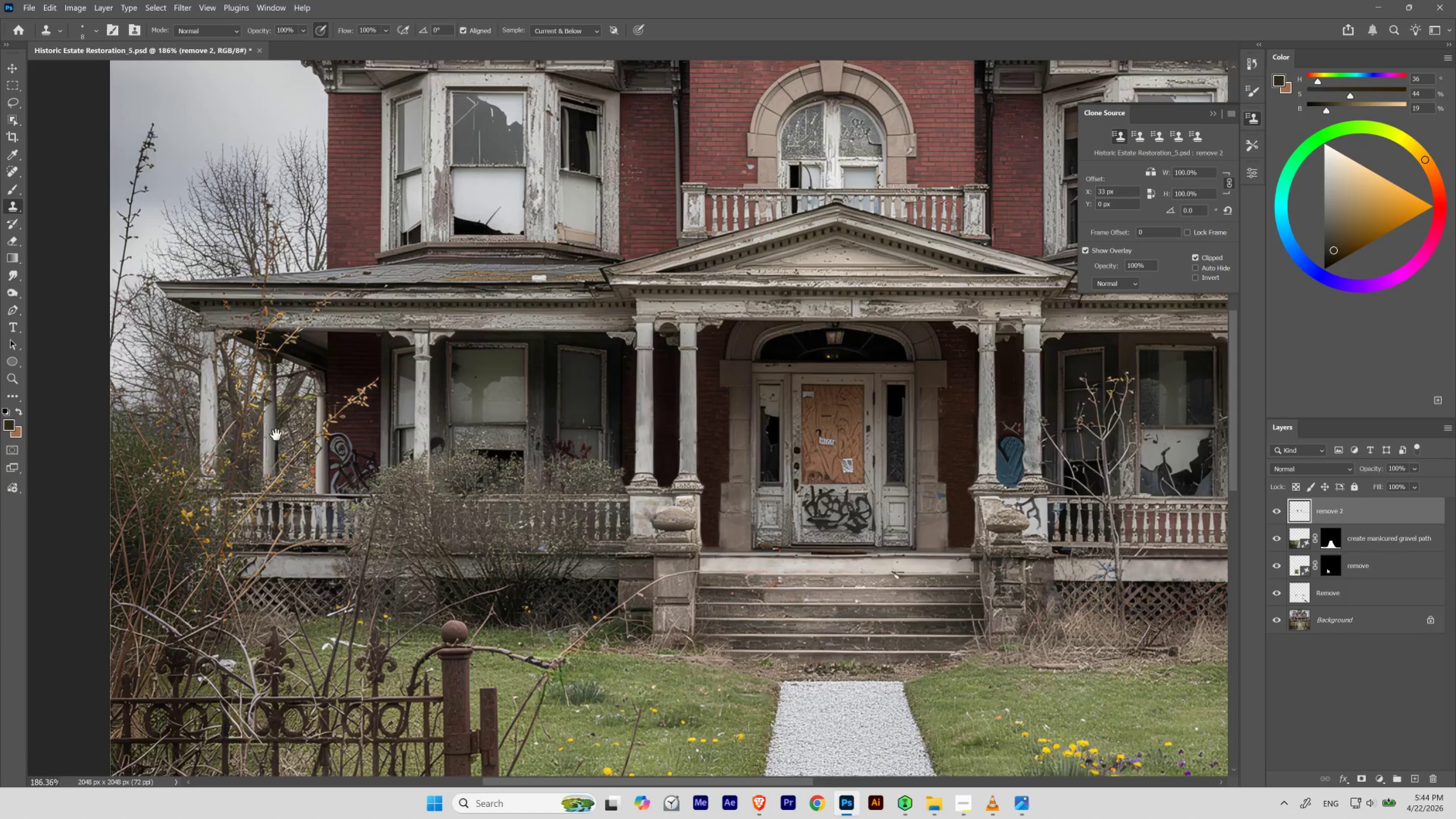 
left_click_drag(start_coordinate=[280, 434], to_coordinate=[403, 359])
 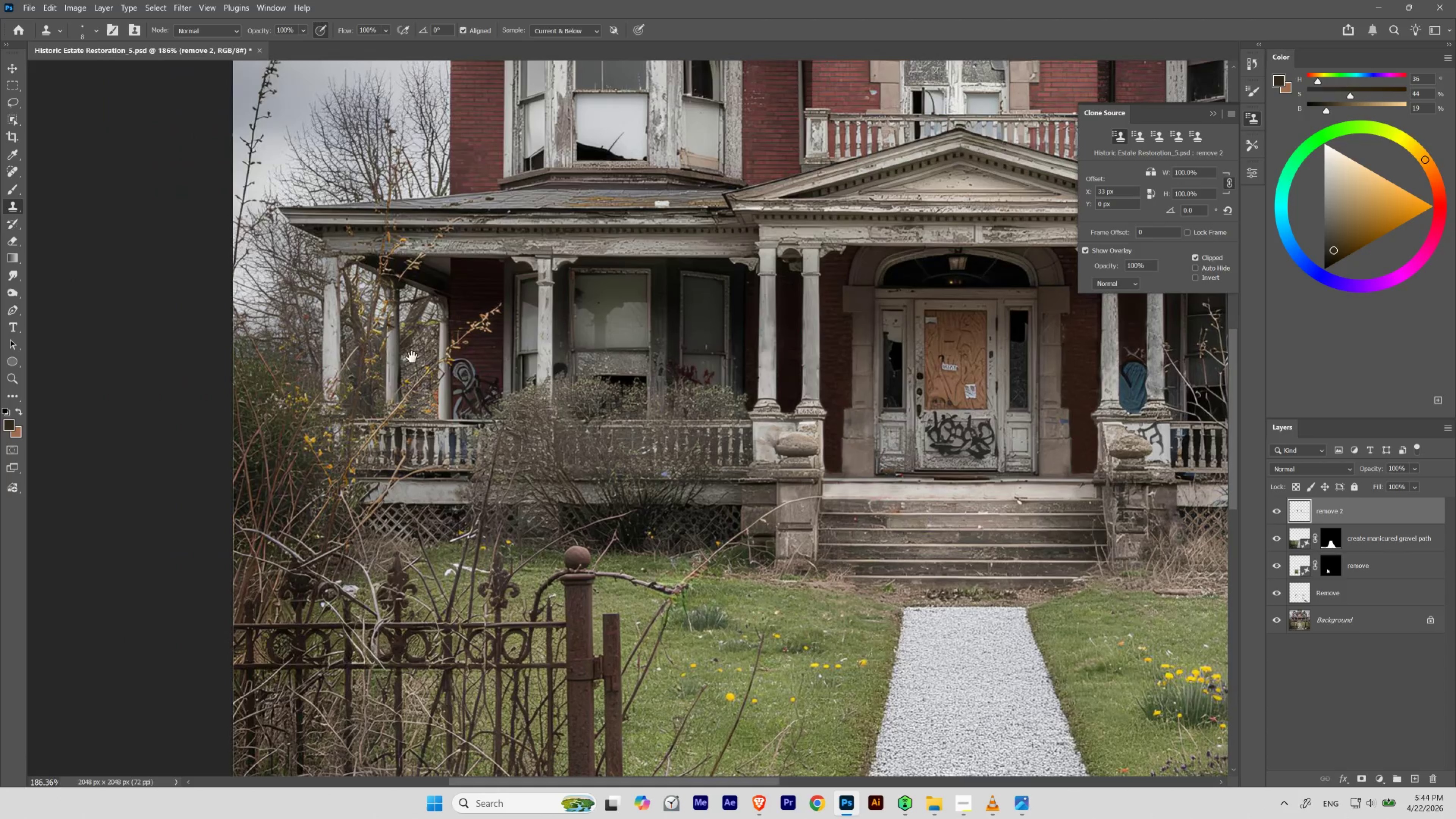 
hold_key(key=ControlLeft, duration=1.01)
left_click_drag(start_coordinate=[429, 372], to_coordinate=[478, 418])
 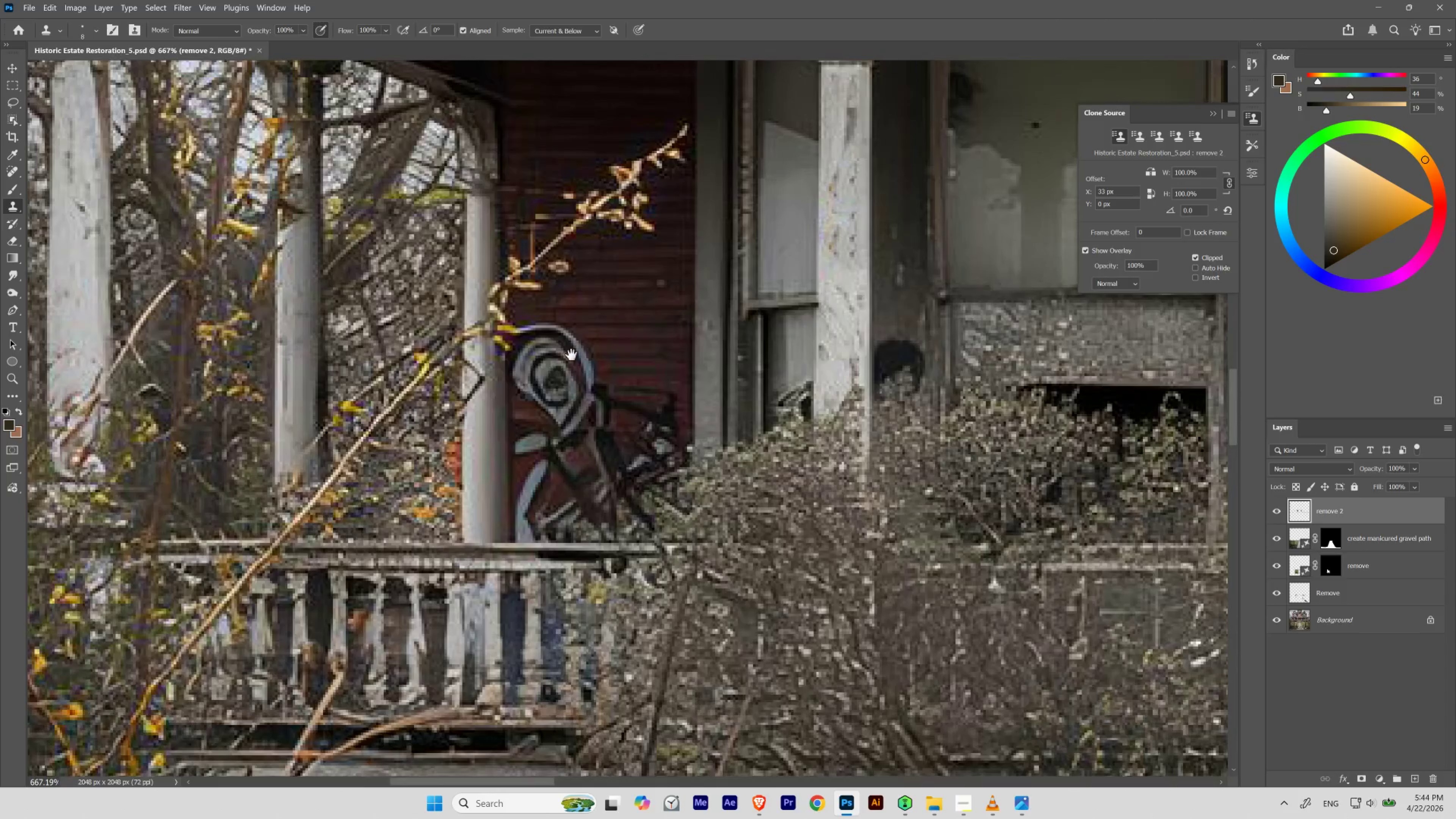 
left_click_drag(start_coordinate=[595, 349], to_coordinate=[570, 383])
 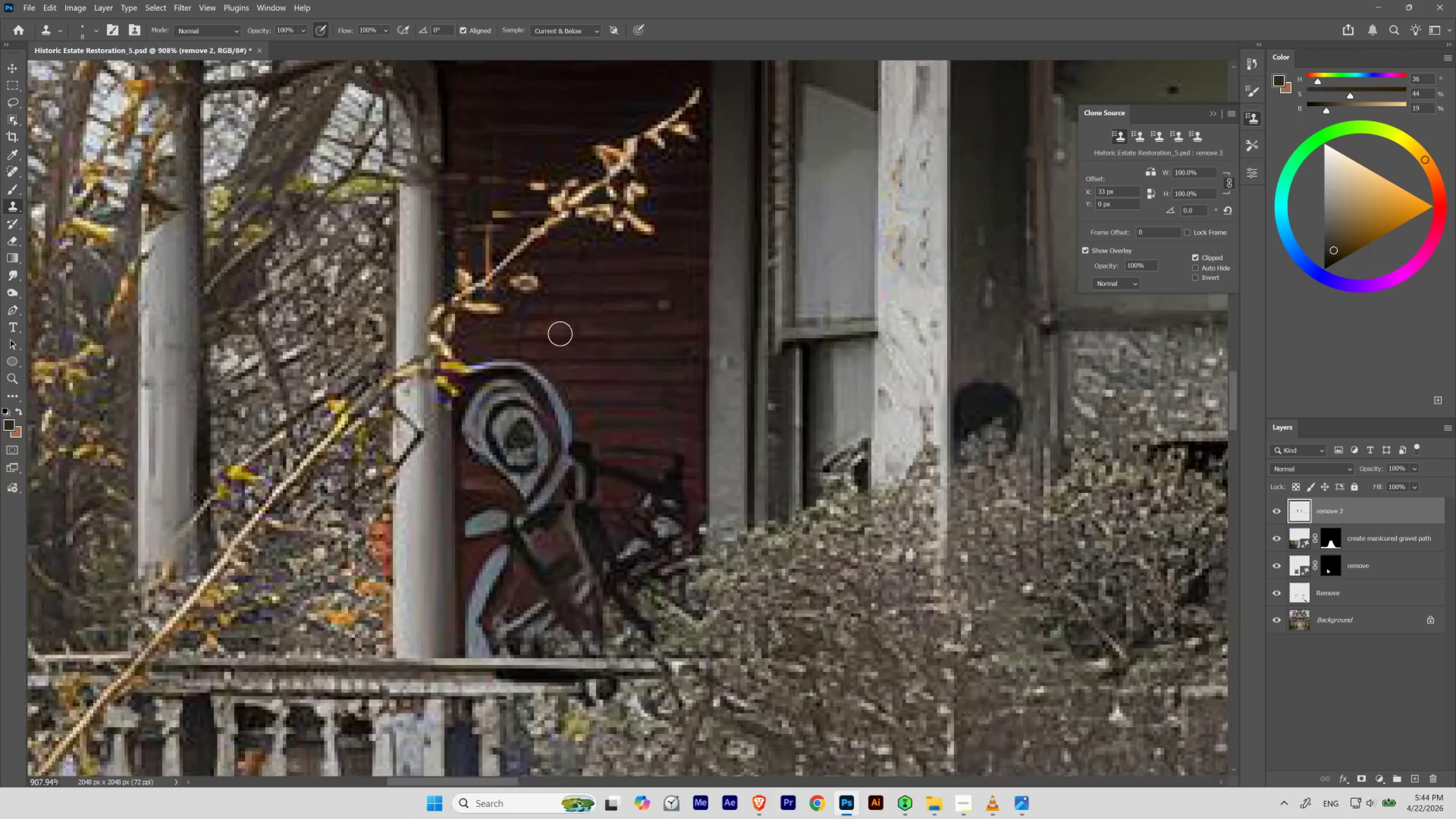 
hold_key(key=ControlLeft, duration=0.47)
left_click_drag(start_coordinate=[560, 349], to_coordinate=[572, 366])
 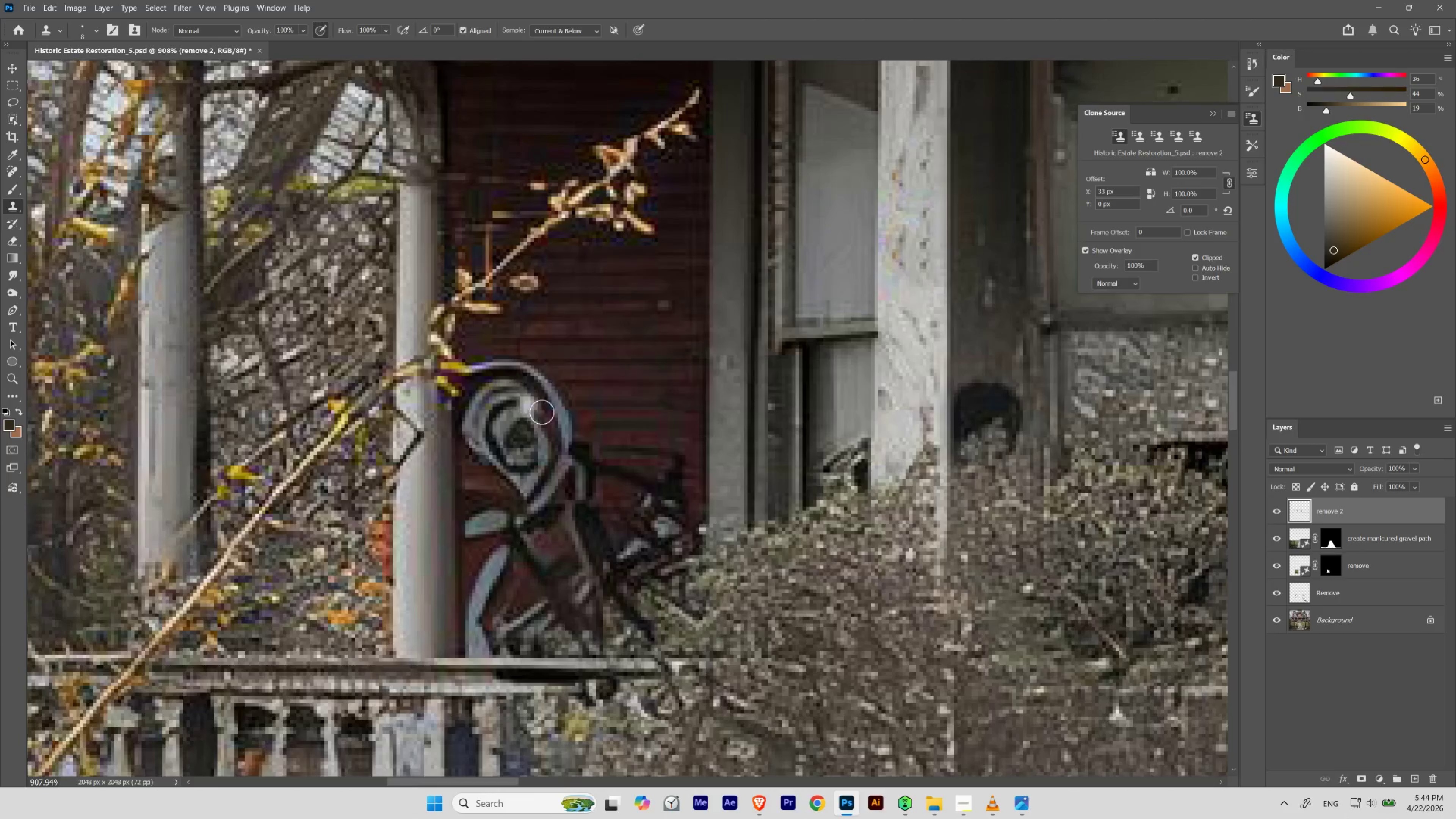 
key(BracketRight)
 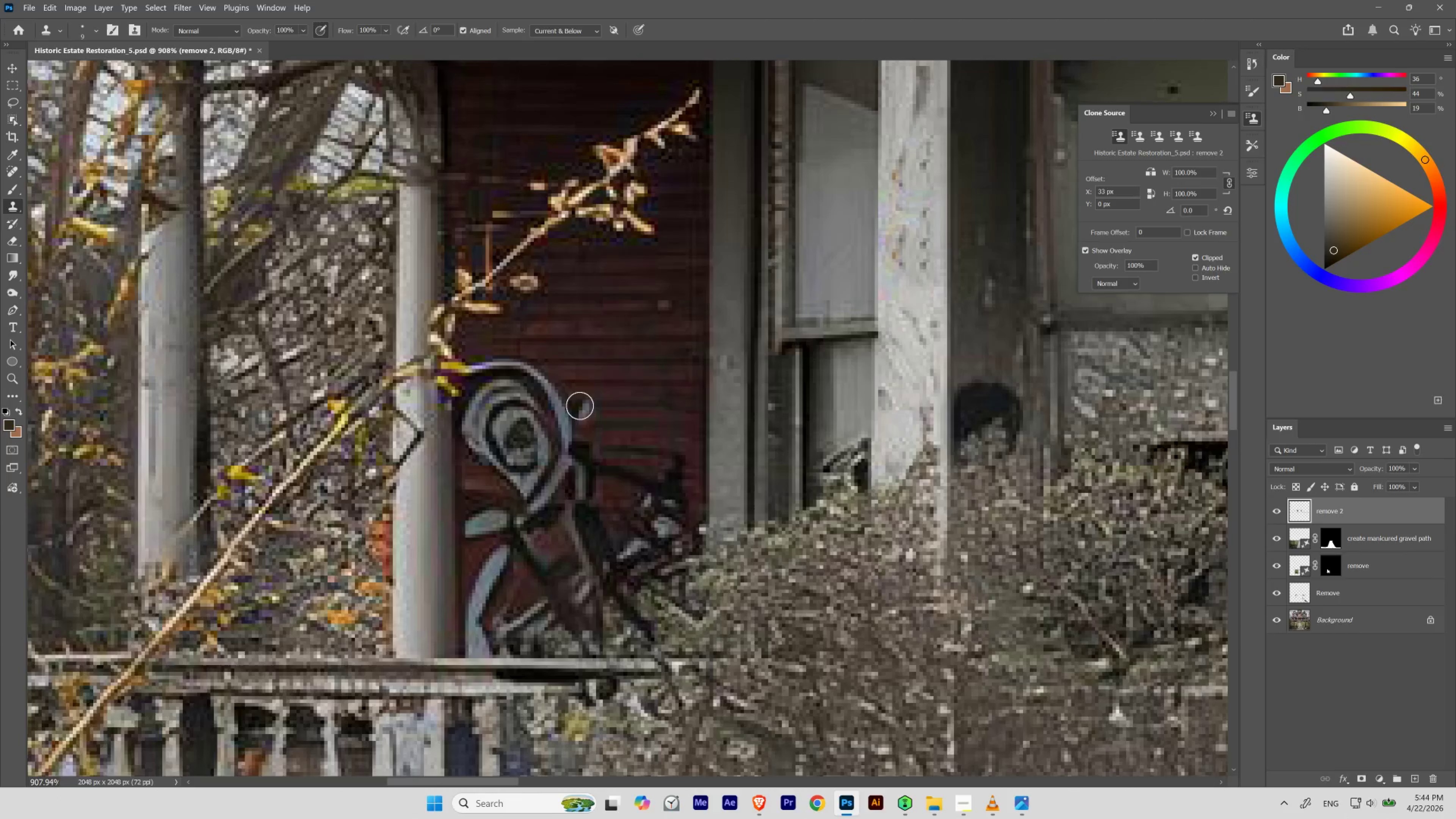 
key(BracketRight)
 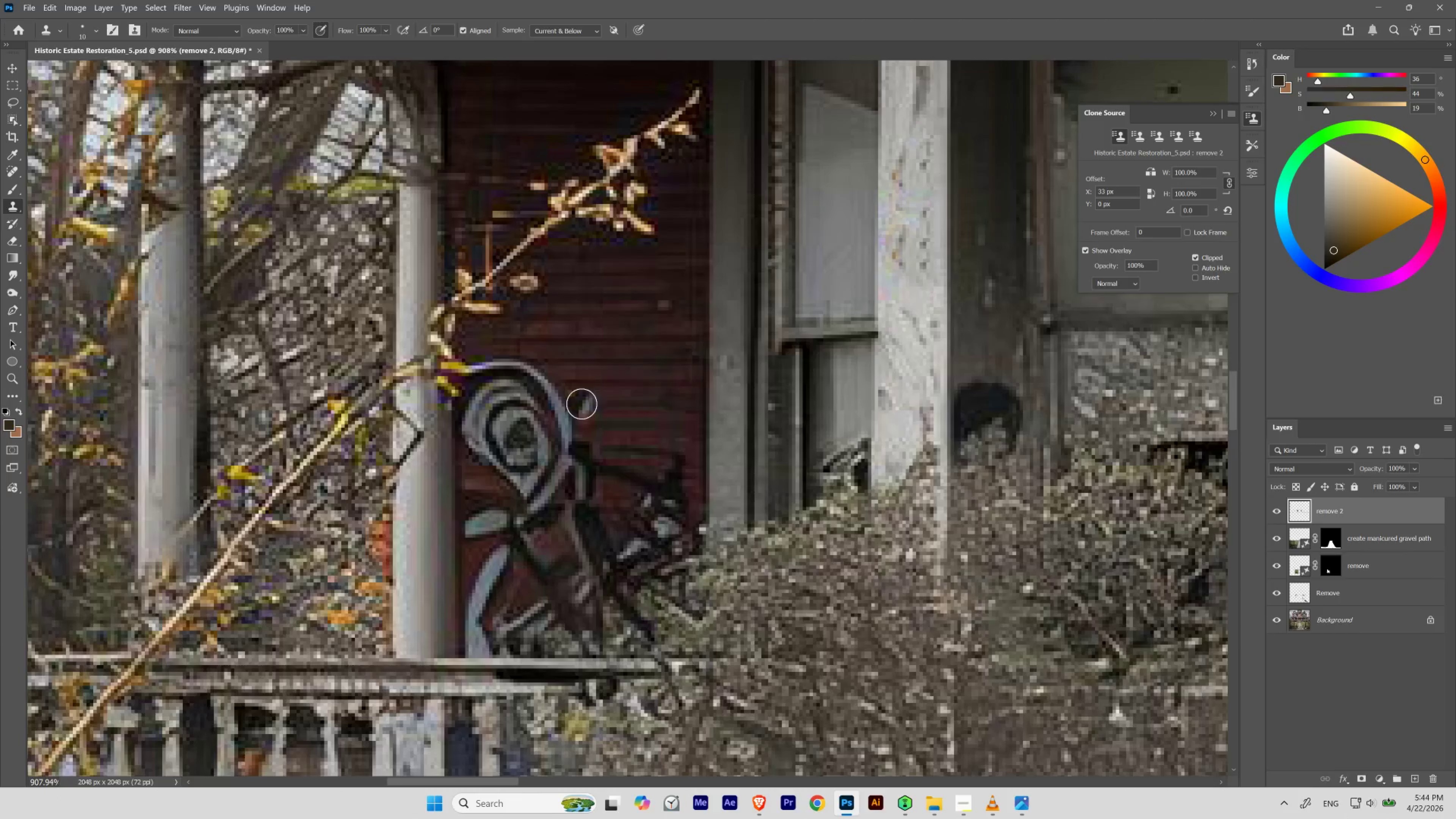 
key(BracketRight)
 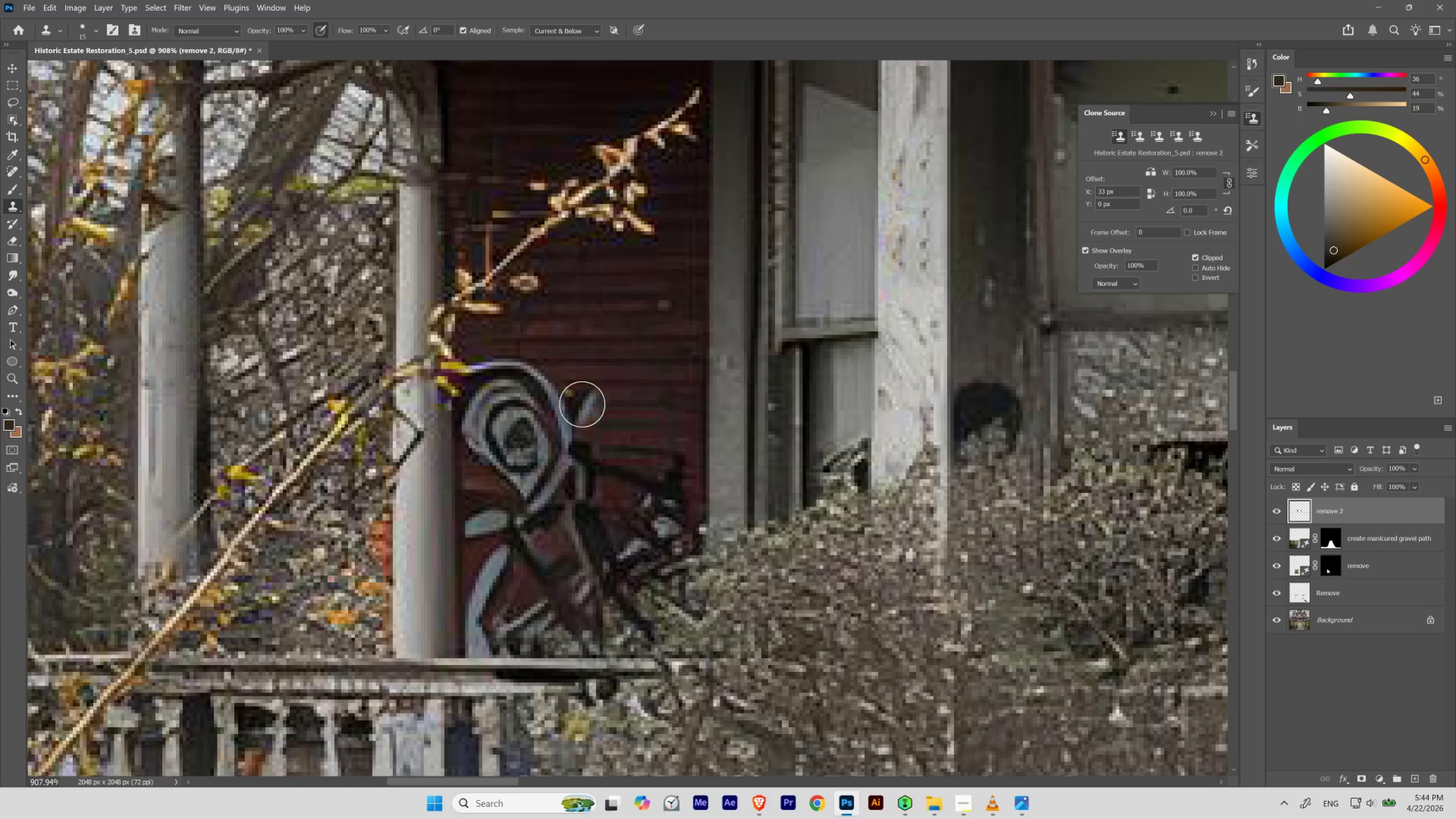 
key(BracketRight)
 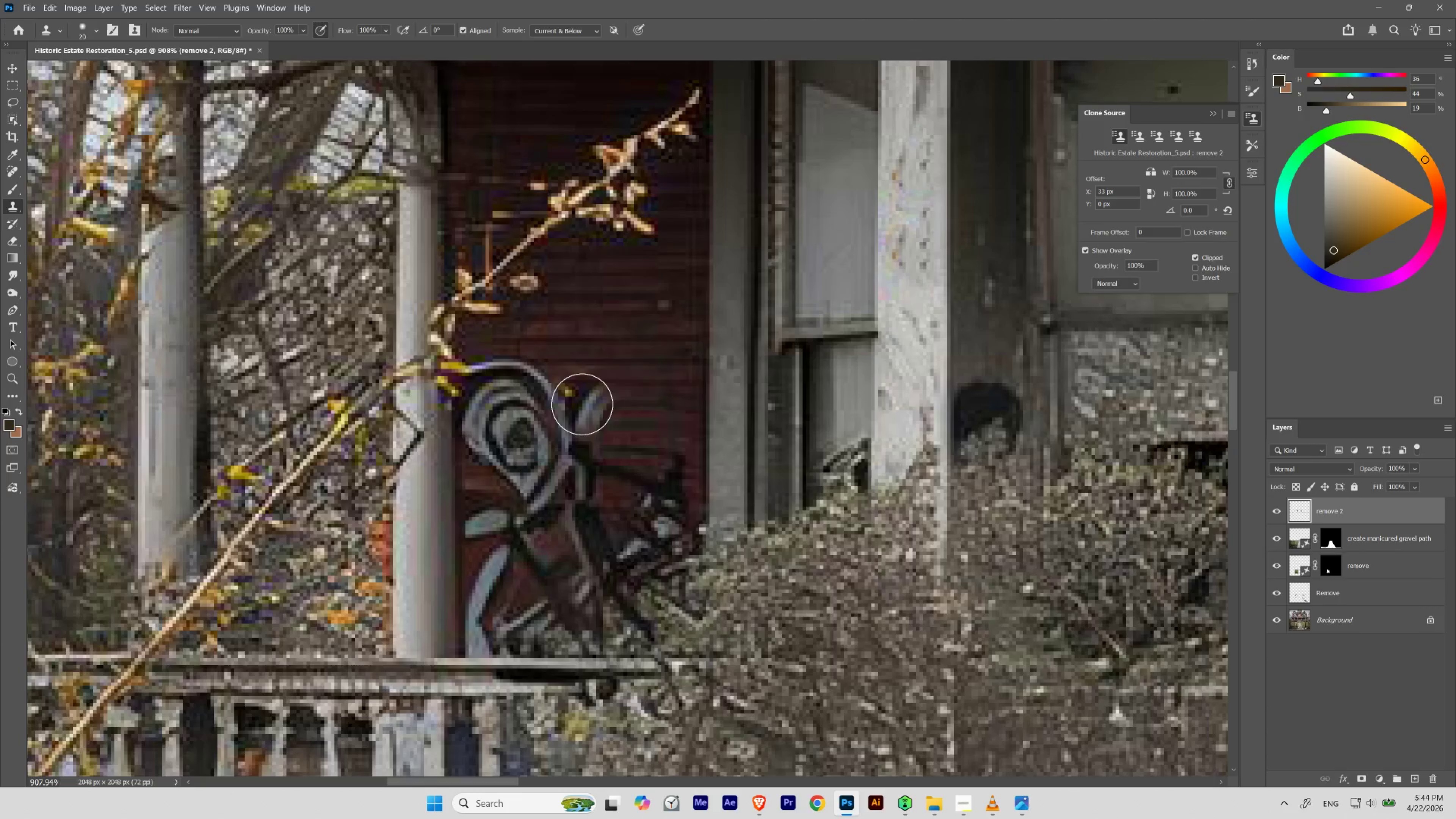 
key(BracketLeft)
 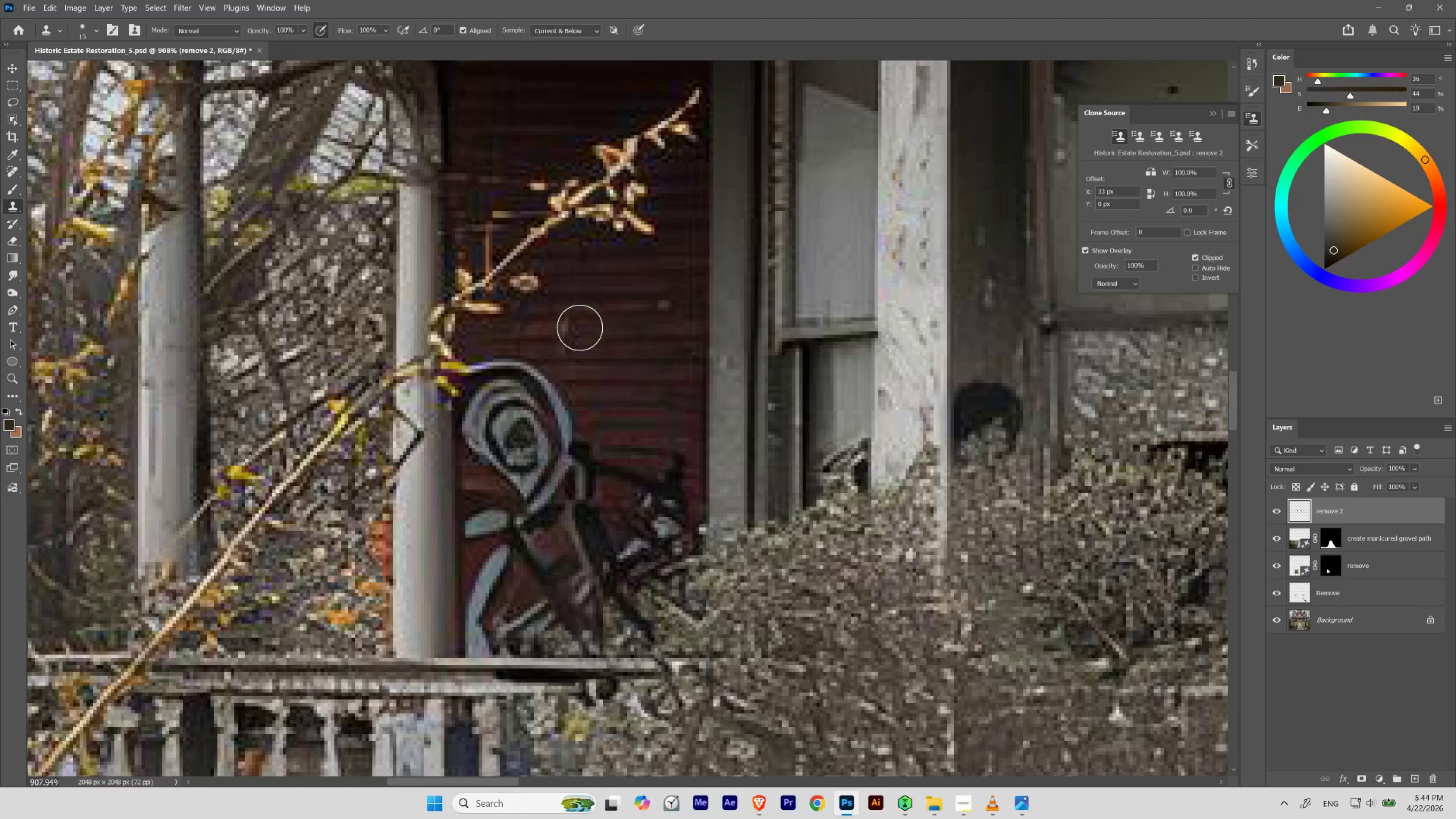 
hold_key(key=AltLeft, duration=0.44)
left_click([585, 338])
 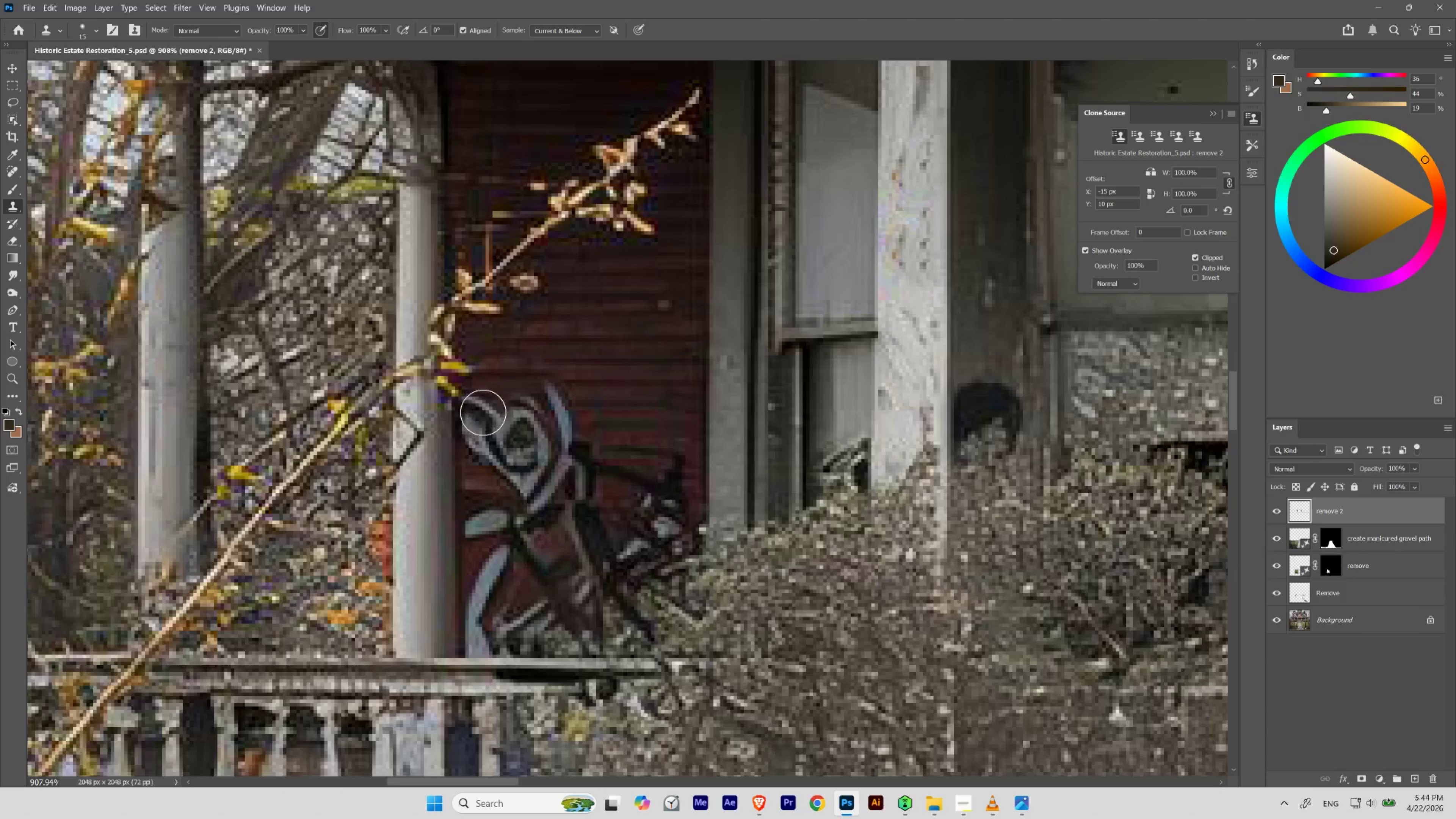 
hold_key(key=AltLeft, duration=0.31)
left_click([597, 350])
 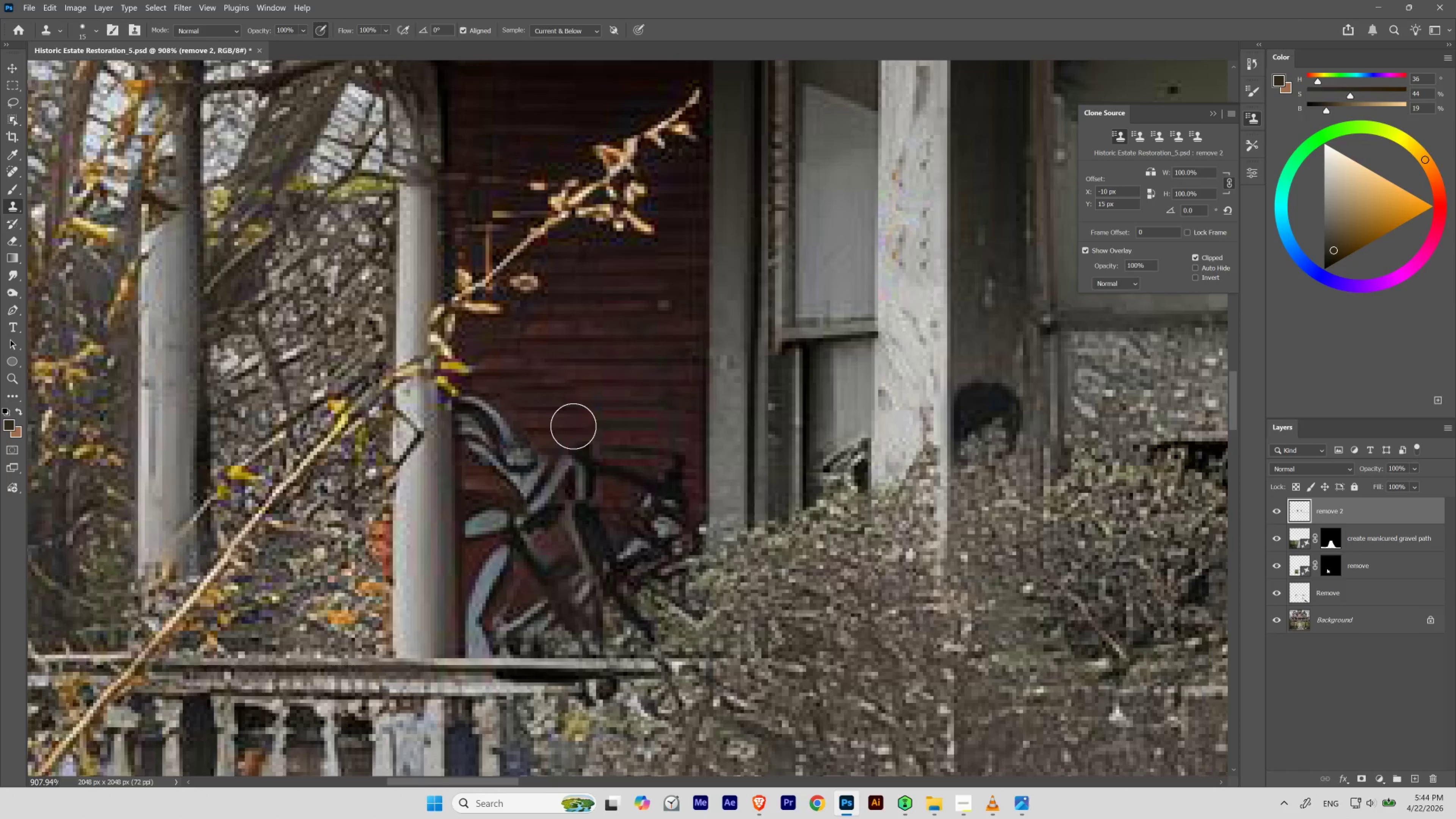 
hold_key(key=AltLeft, duration=0.38)
left_click([629, 343])
 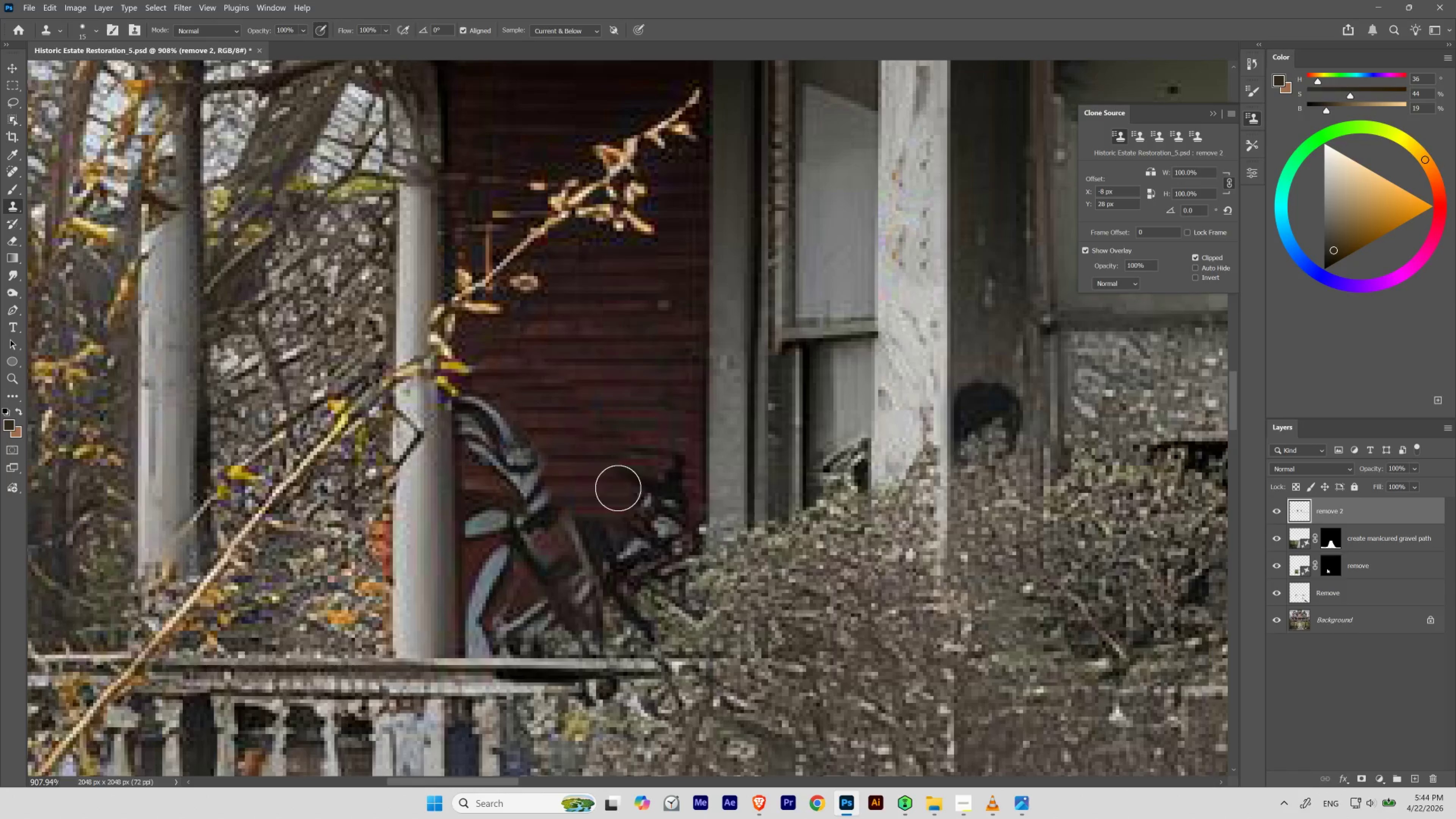 
key(Alt+AltLeft)
 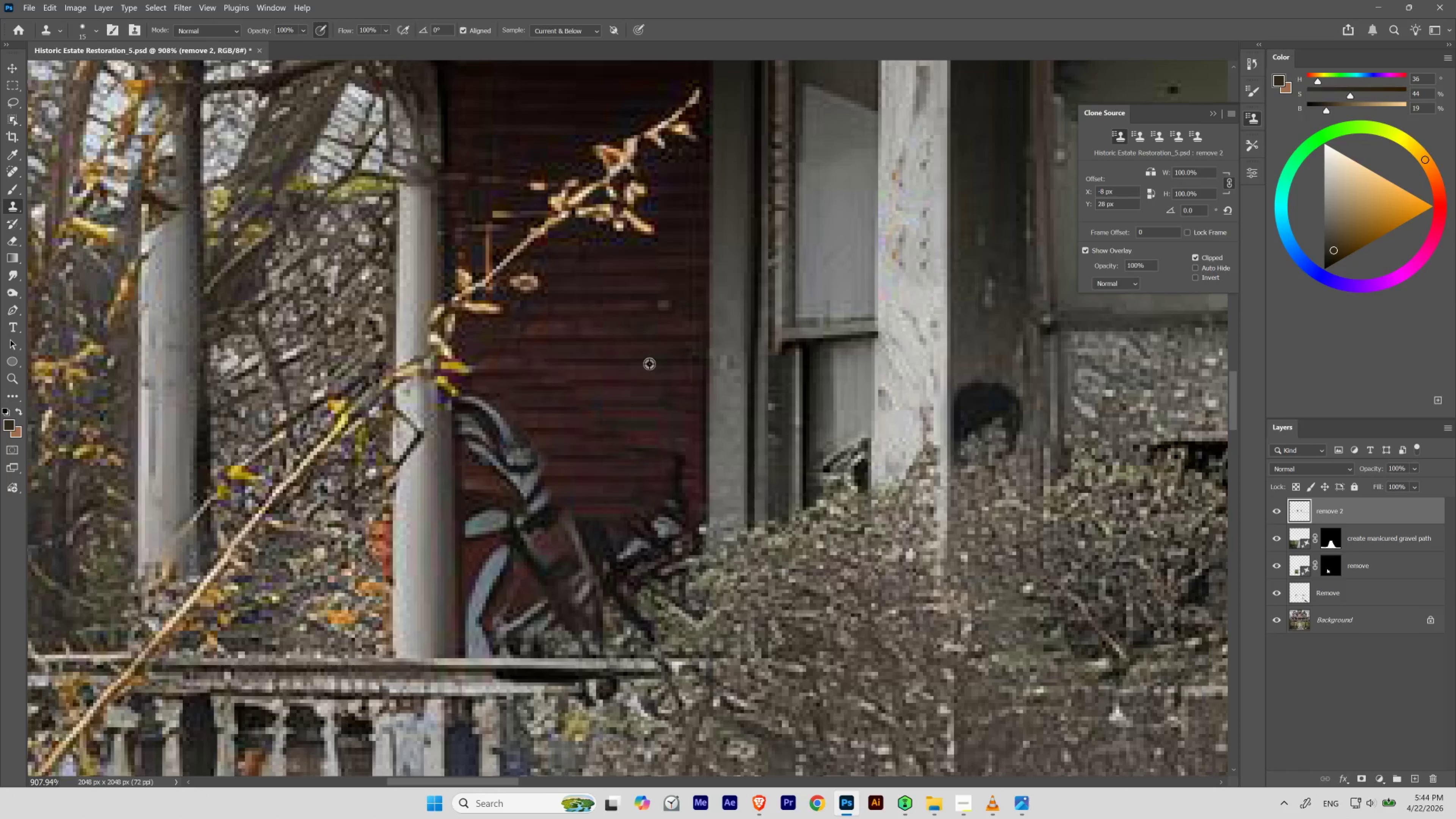 
left_click([646, 355])
 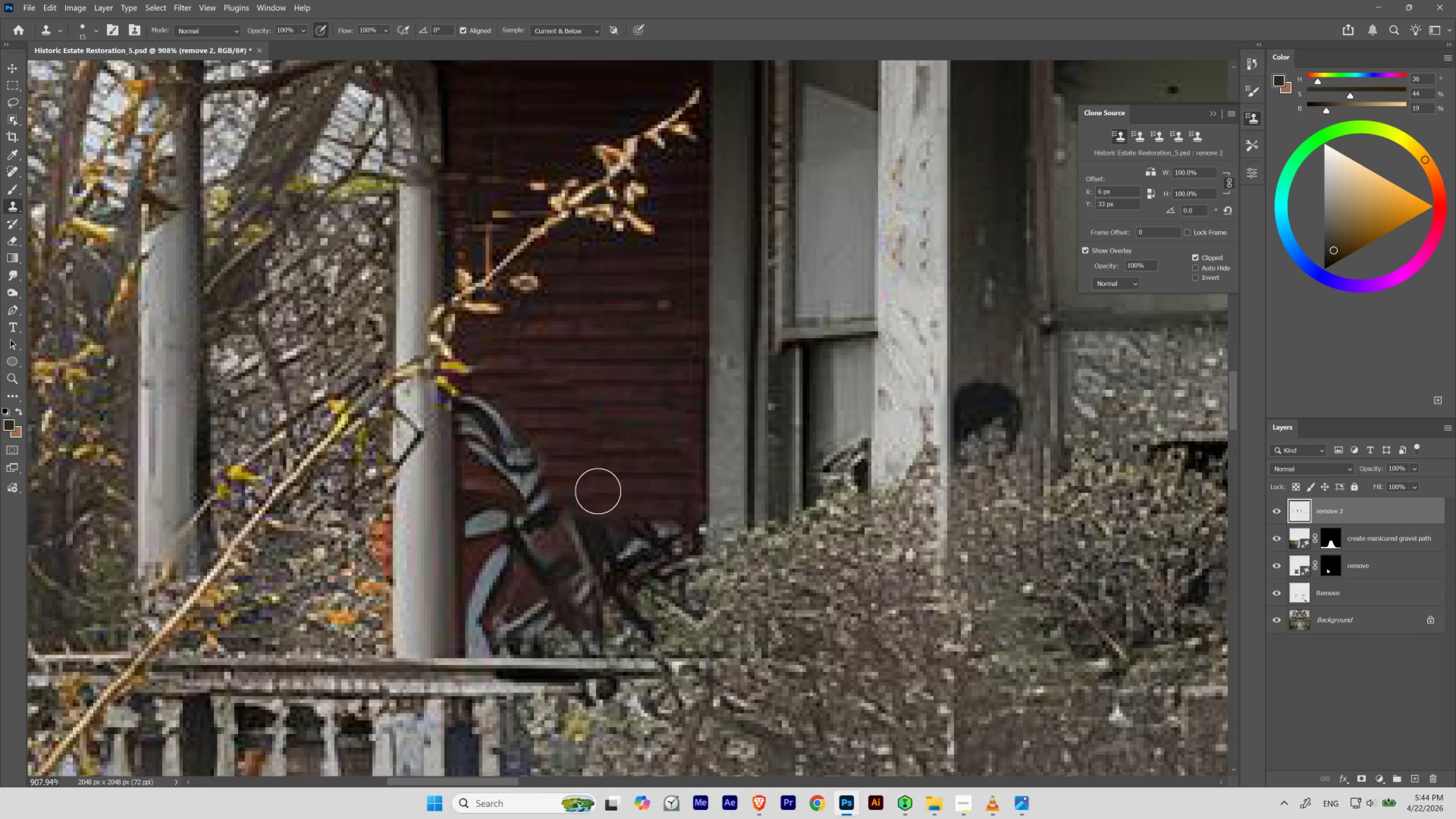 
hold_key(key=AltLeft, duration=1.16)
left_click_drag(start_coordinate=[612, 384], to_coordinate=[612, 391])
 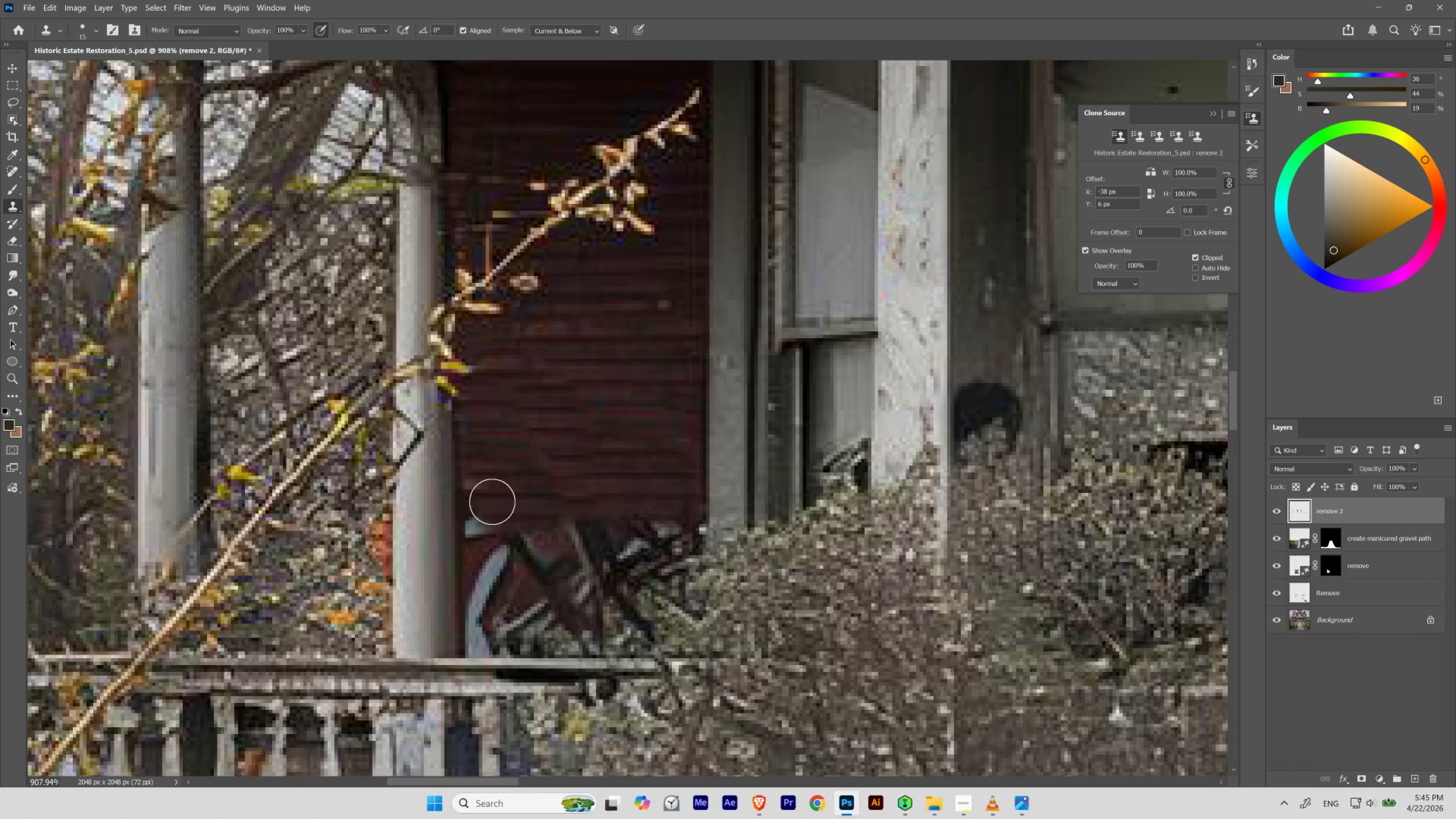 
wait(7.09)
 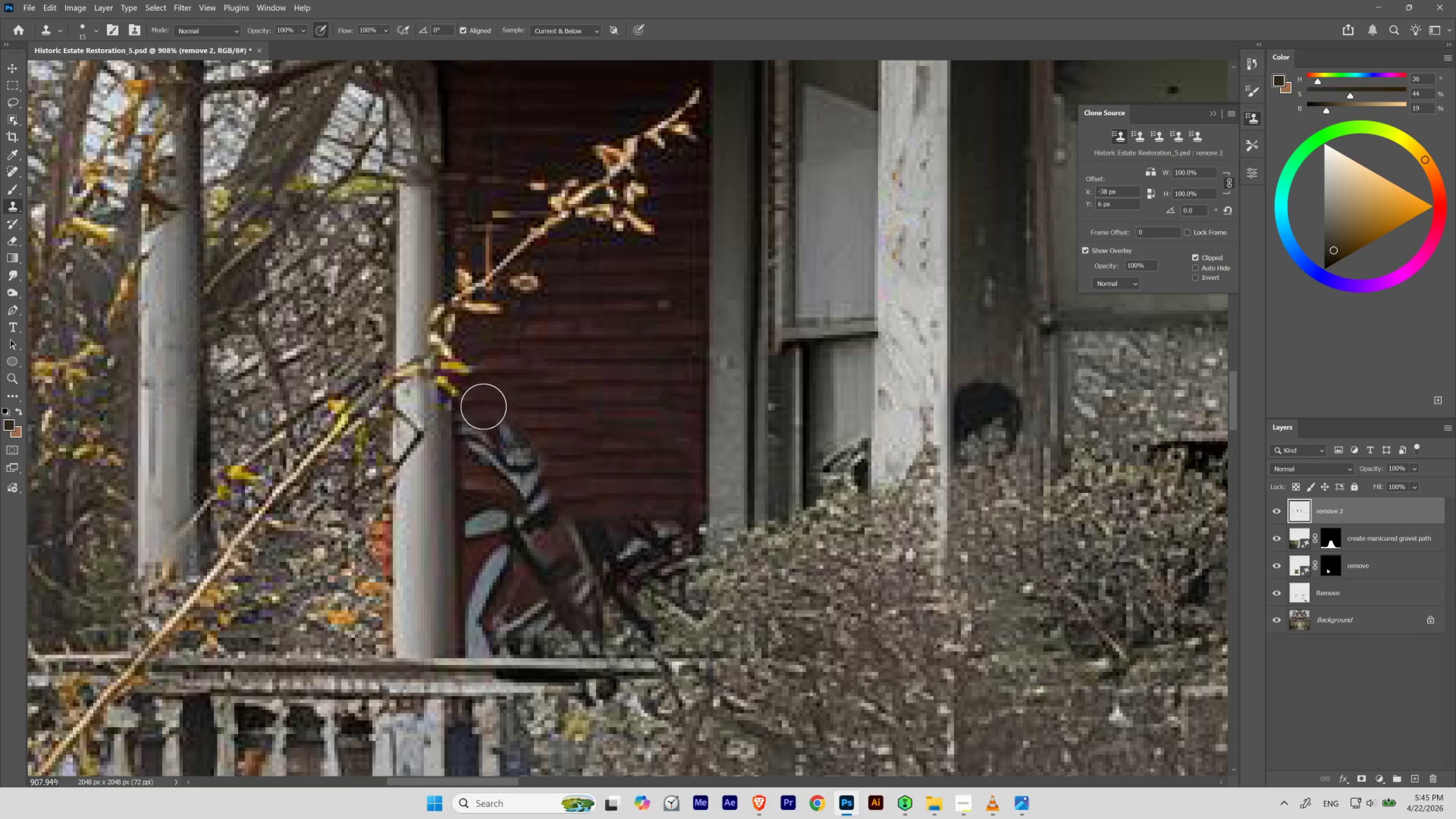 
hold_key(key=AltLeft, duration=0.72)
left_click([641, 363])
 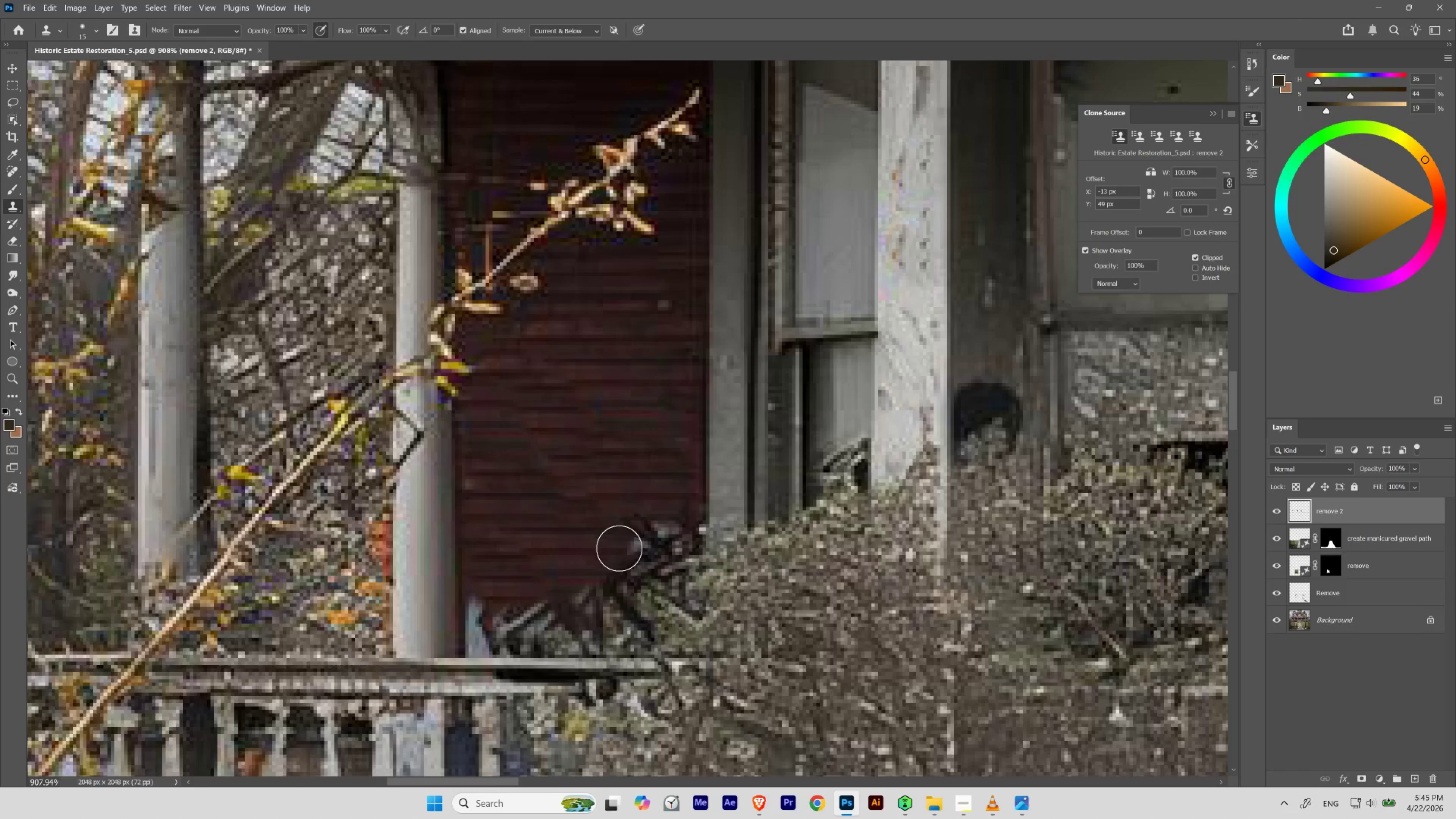 
wait(7.22)
 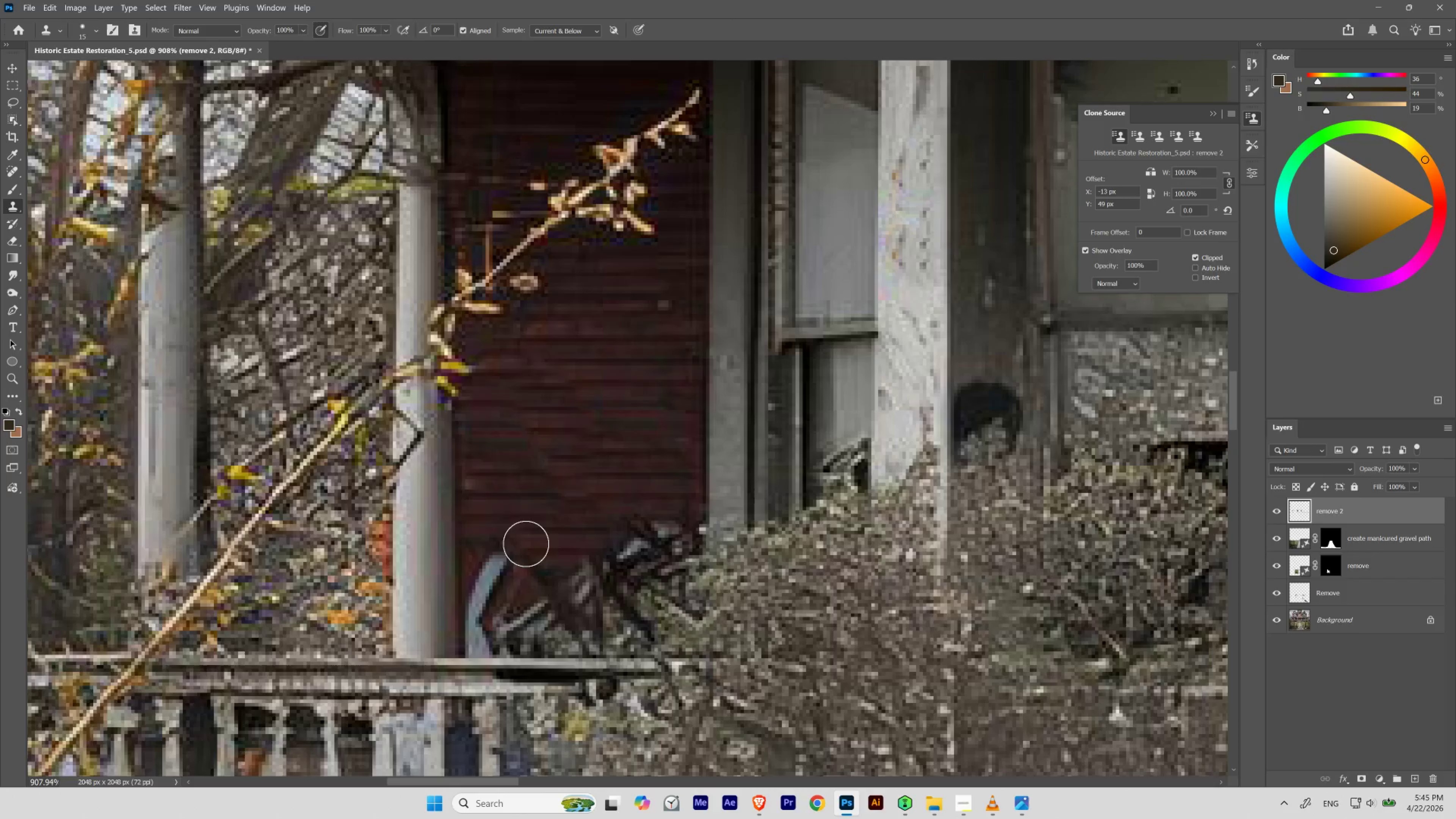 
key(Control+Z)
 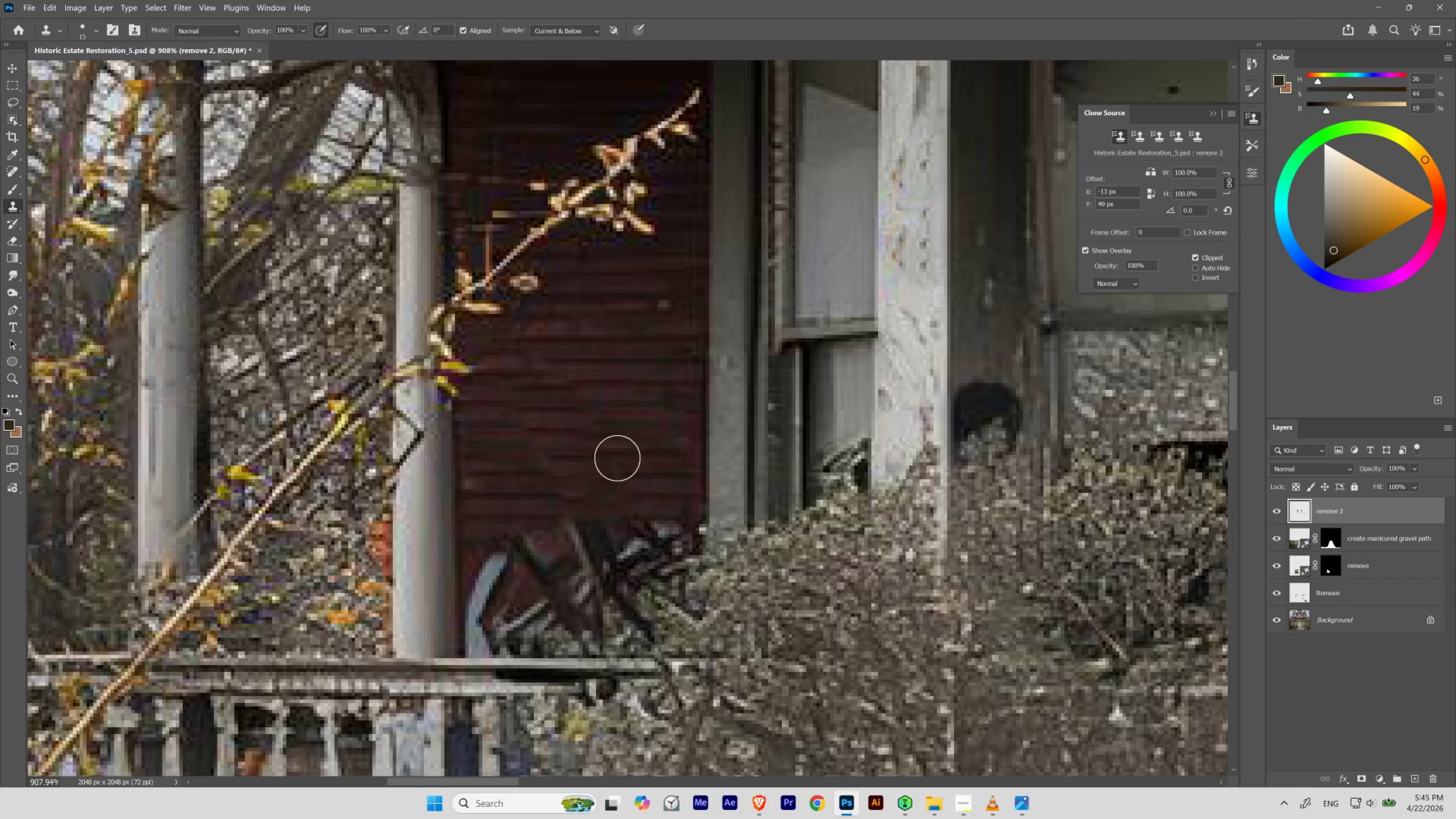 
hold_key(key=AltLeft, duration=2.28)
left_click([560, 412])
 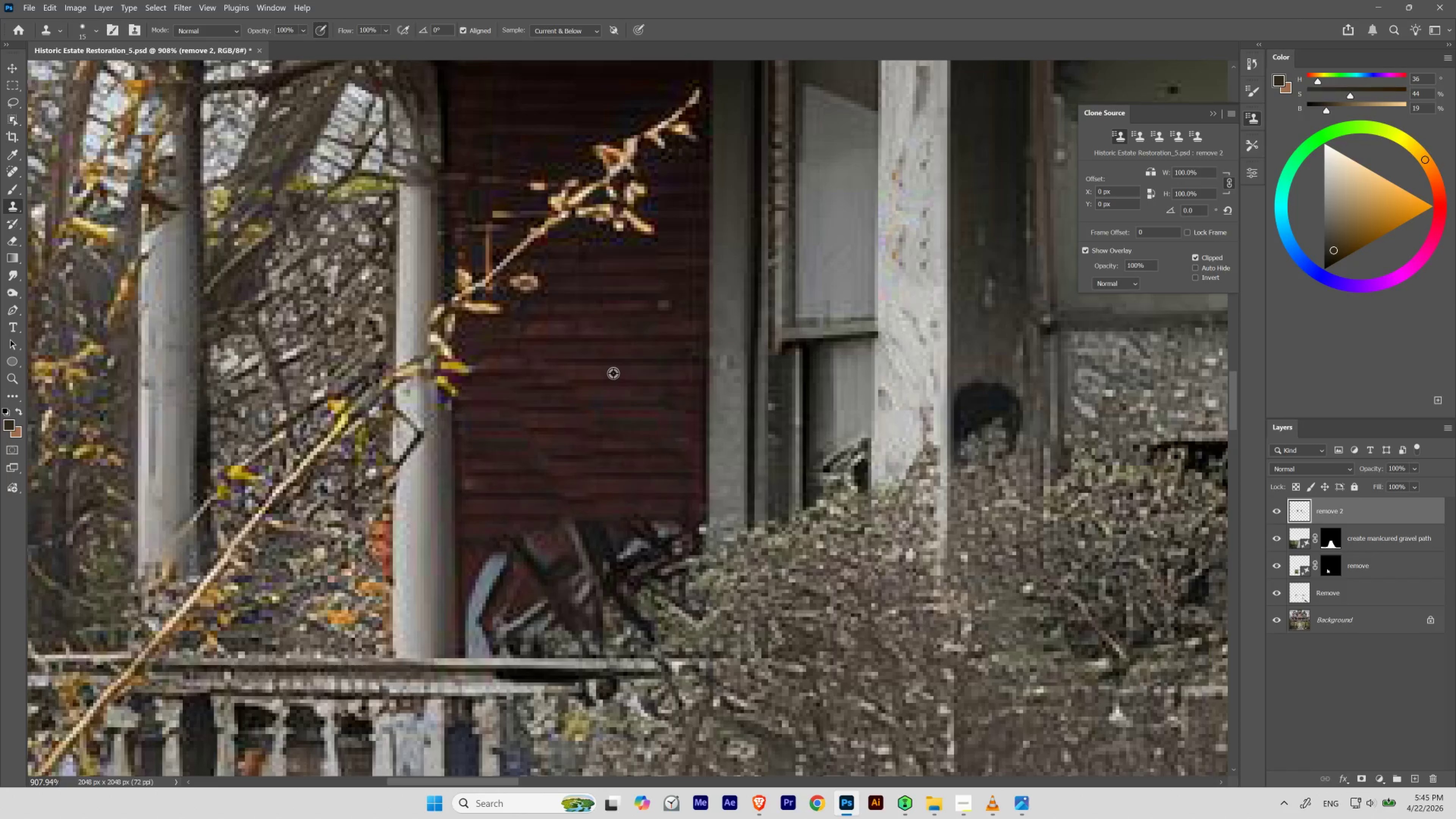 
left_click_drag(start_coordinate=[612, 371], to_coordinate=[607, 366])
 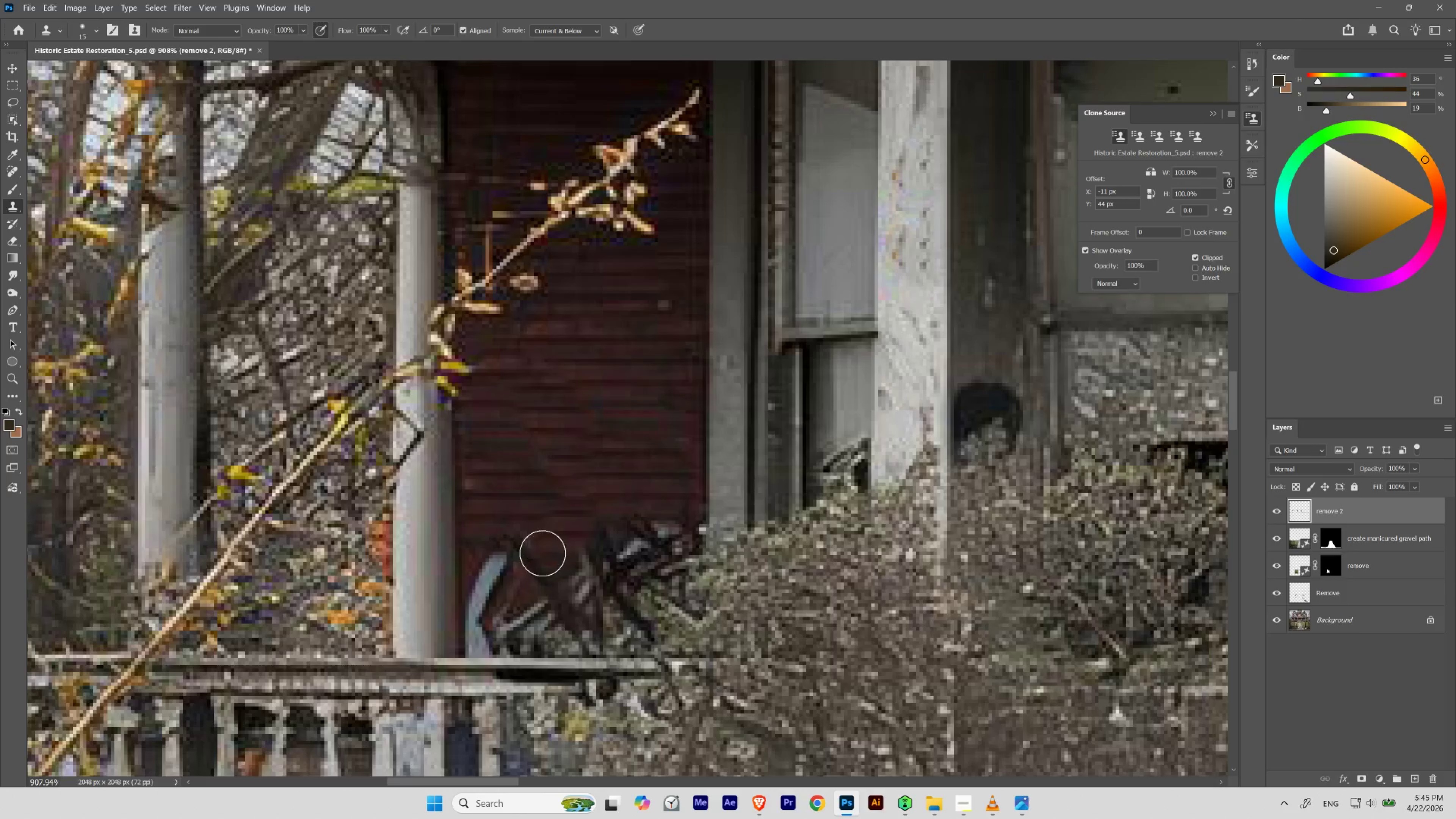 
key(Control+Z)
 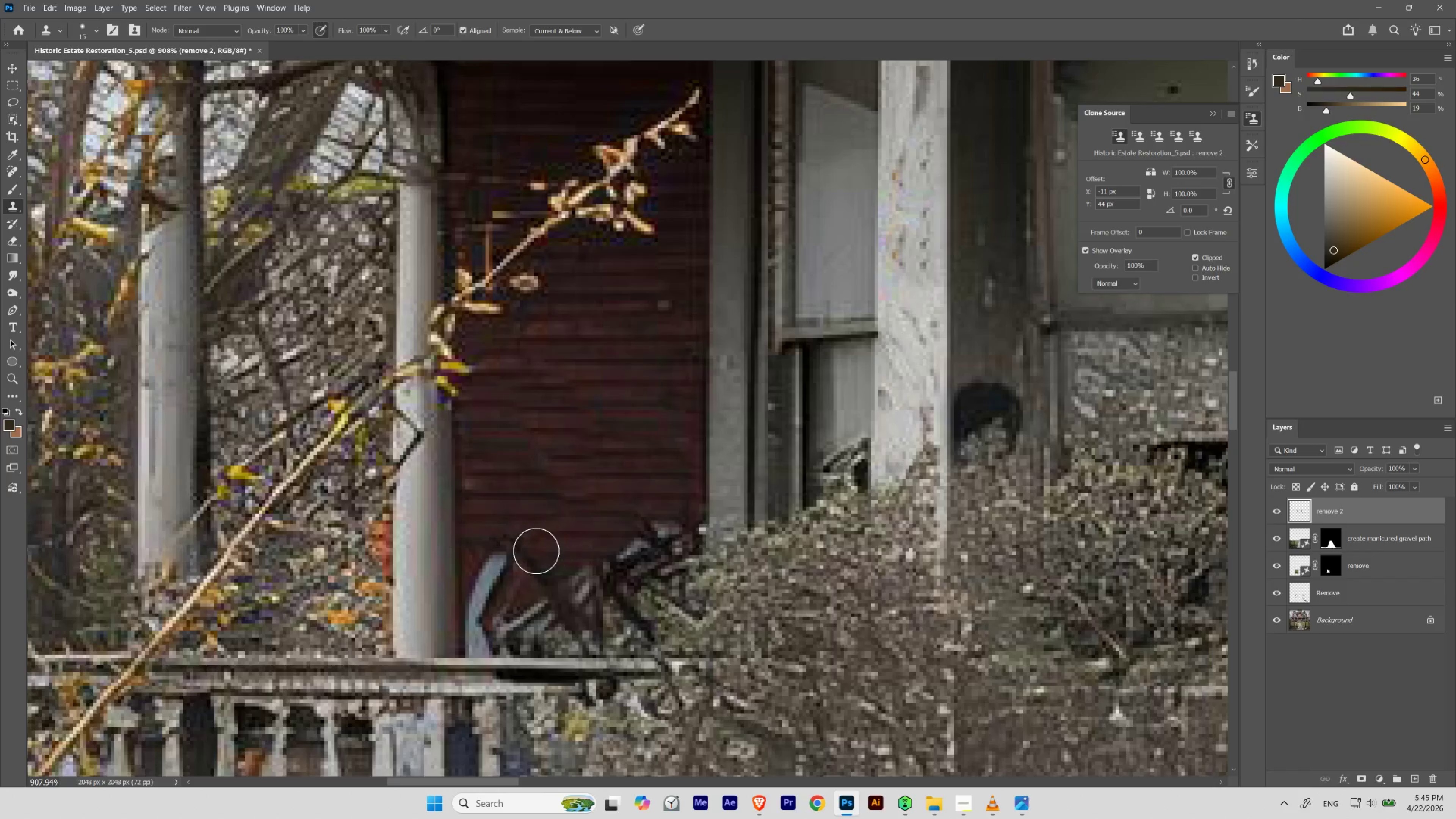 
wait(11.55)
 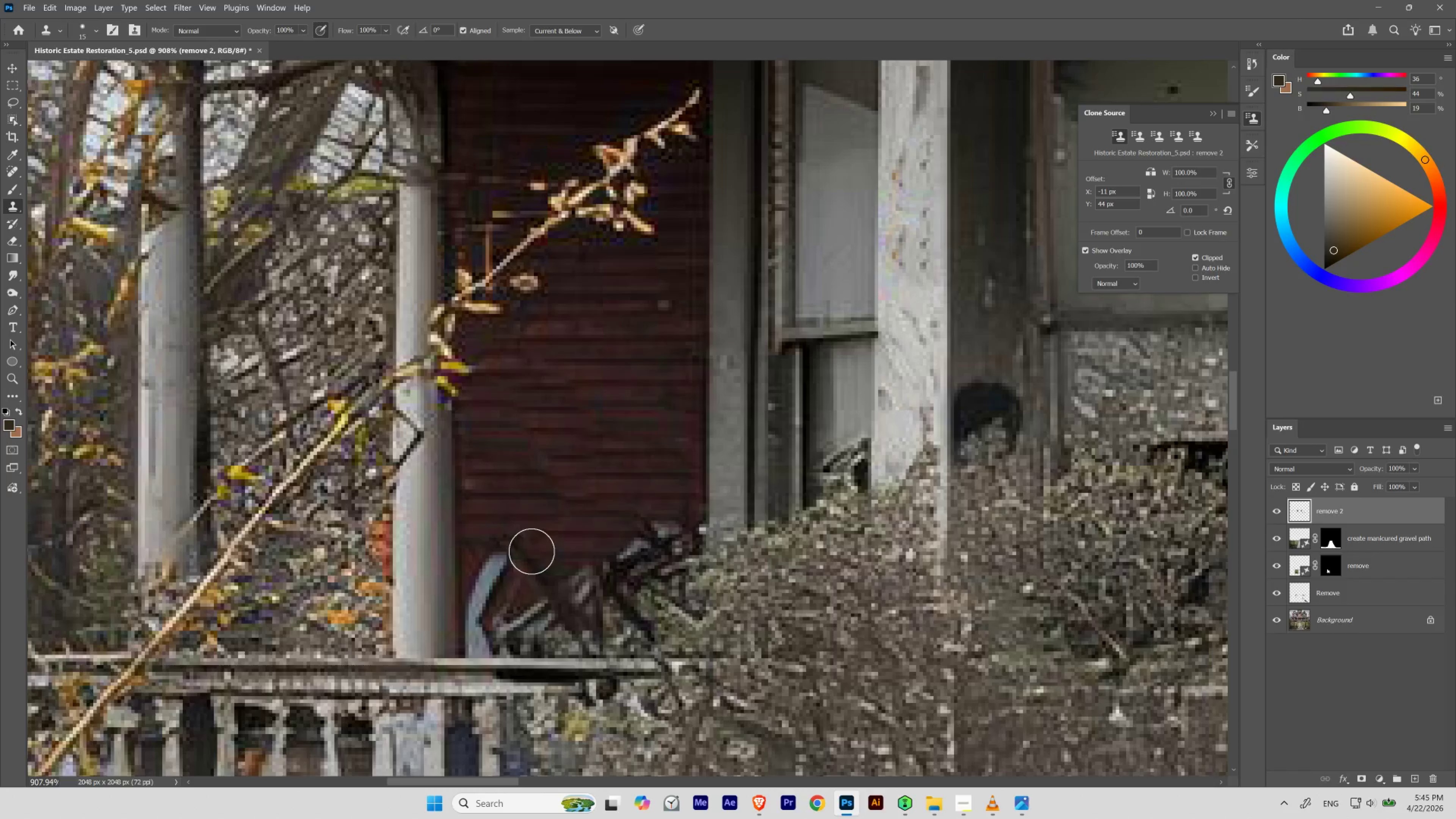 
key(Control+H)
 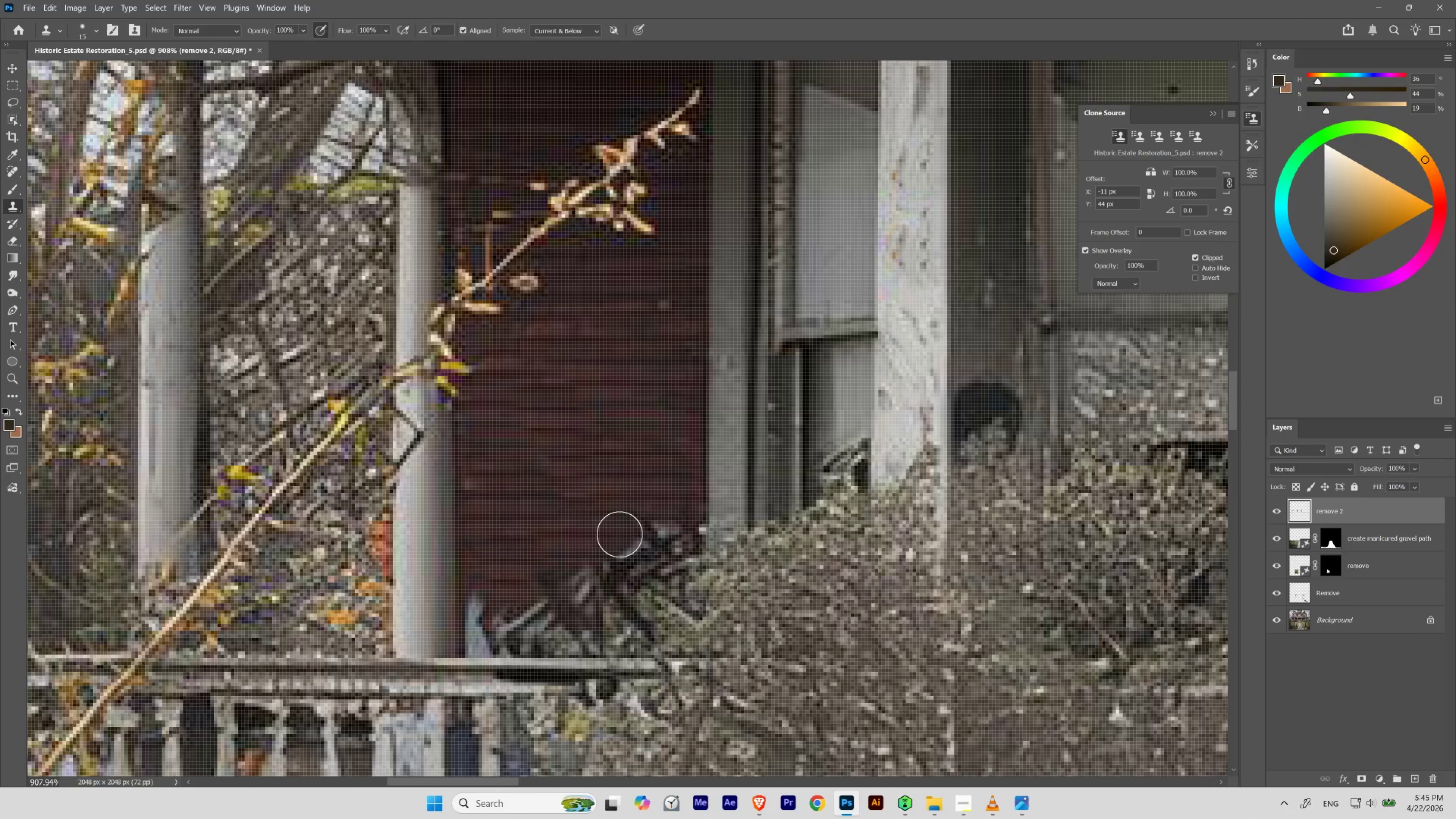 
hold_key(key=ControlLeft, duration=0.94)
 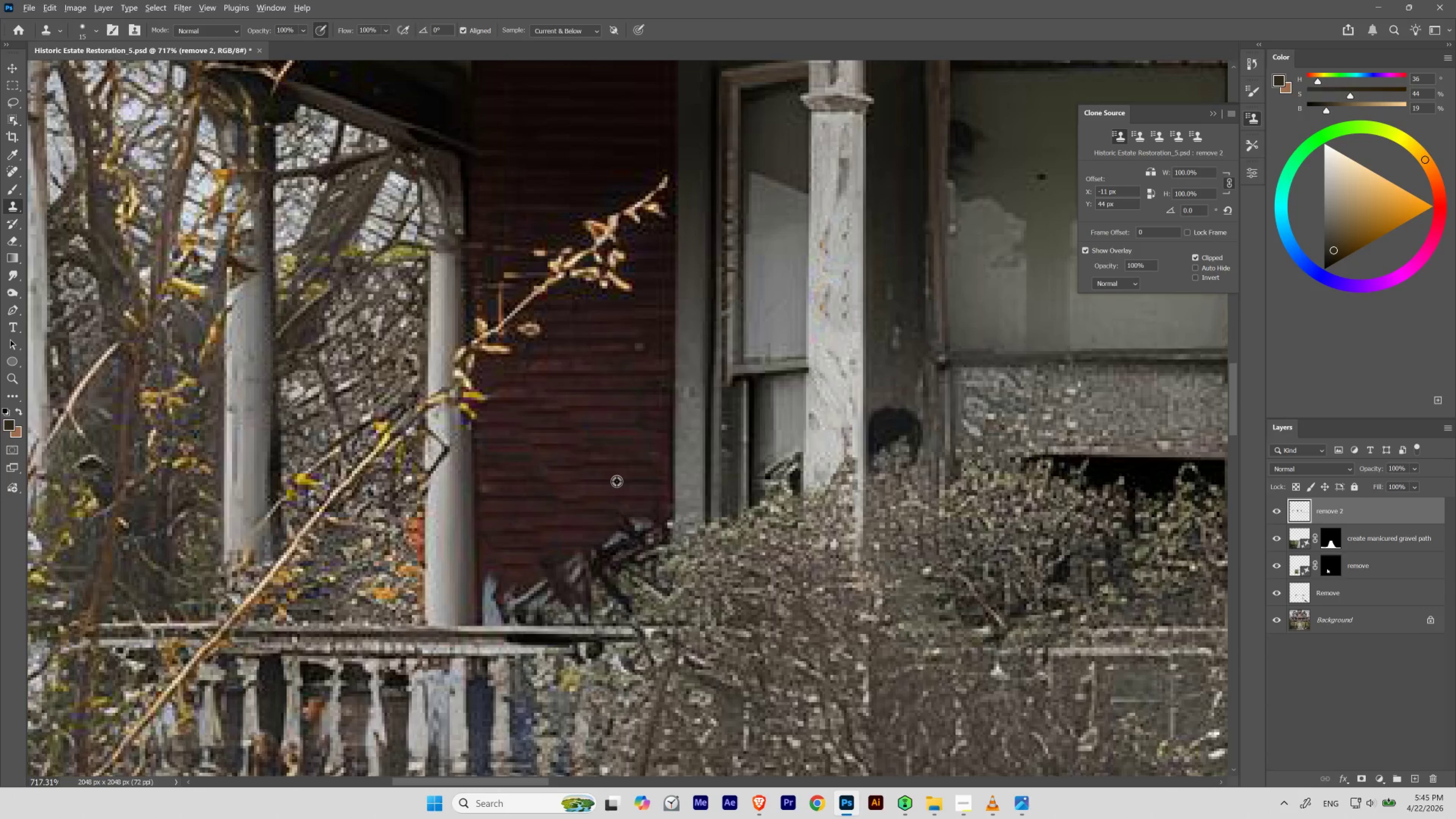 
hold_key(key=Space, duration=0.91)
 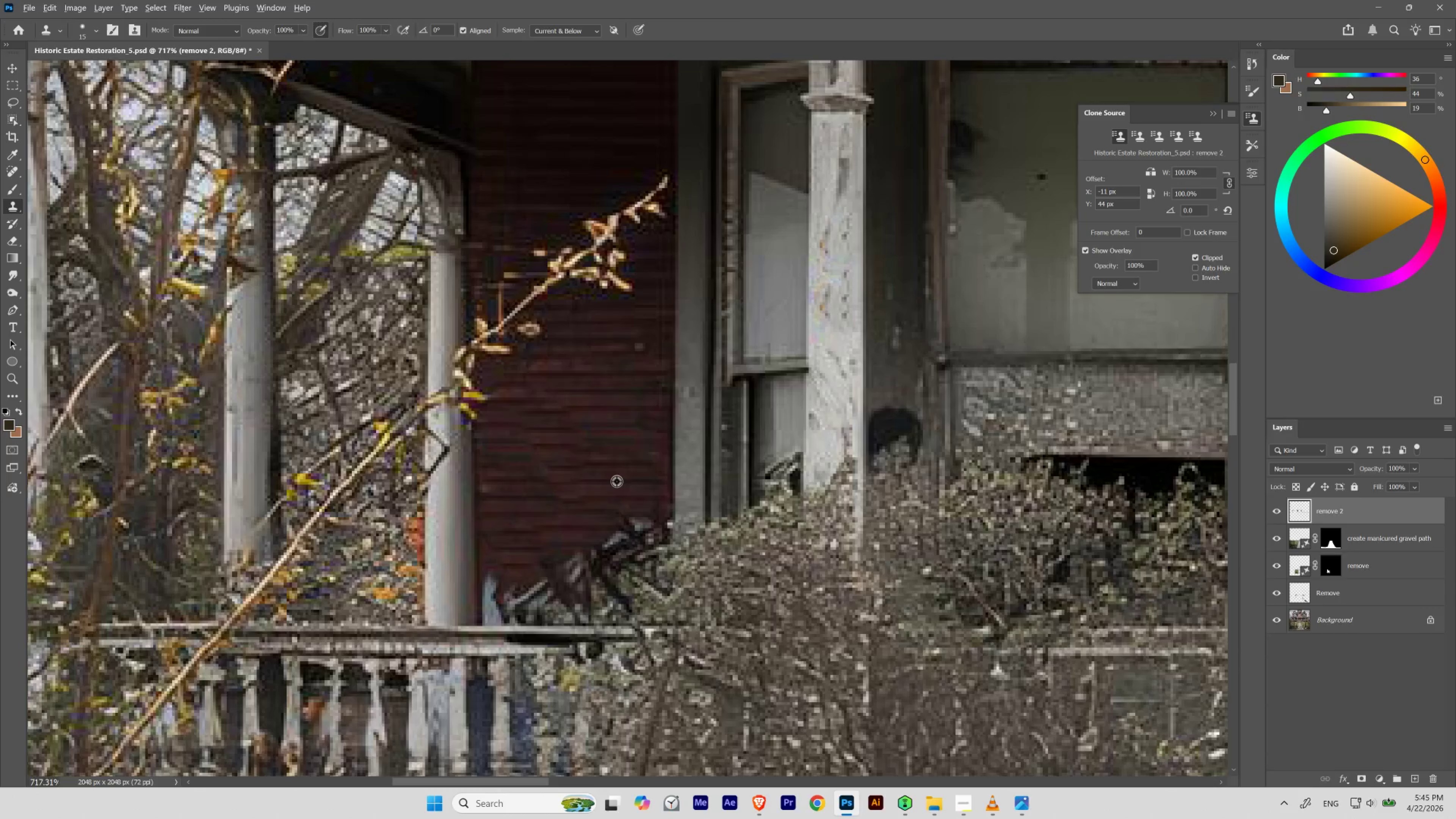 
left_click_drag(start_coordinate=[547, 505], to_coordinate=[535, 525])
 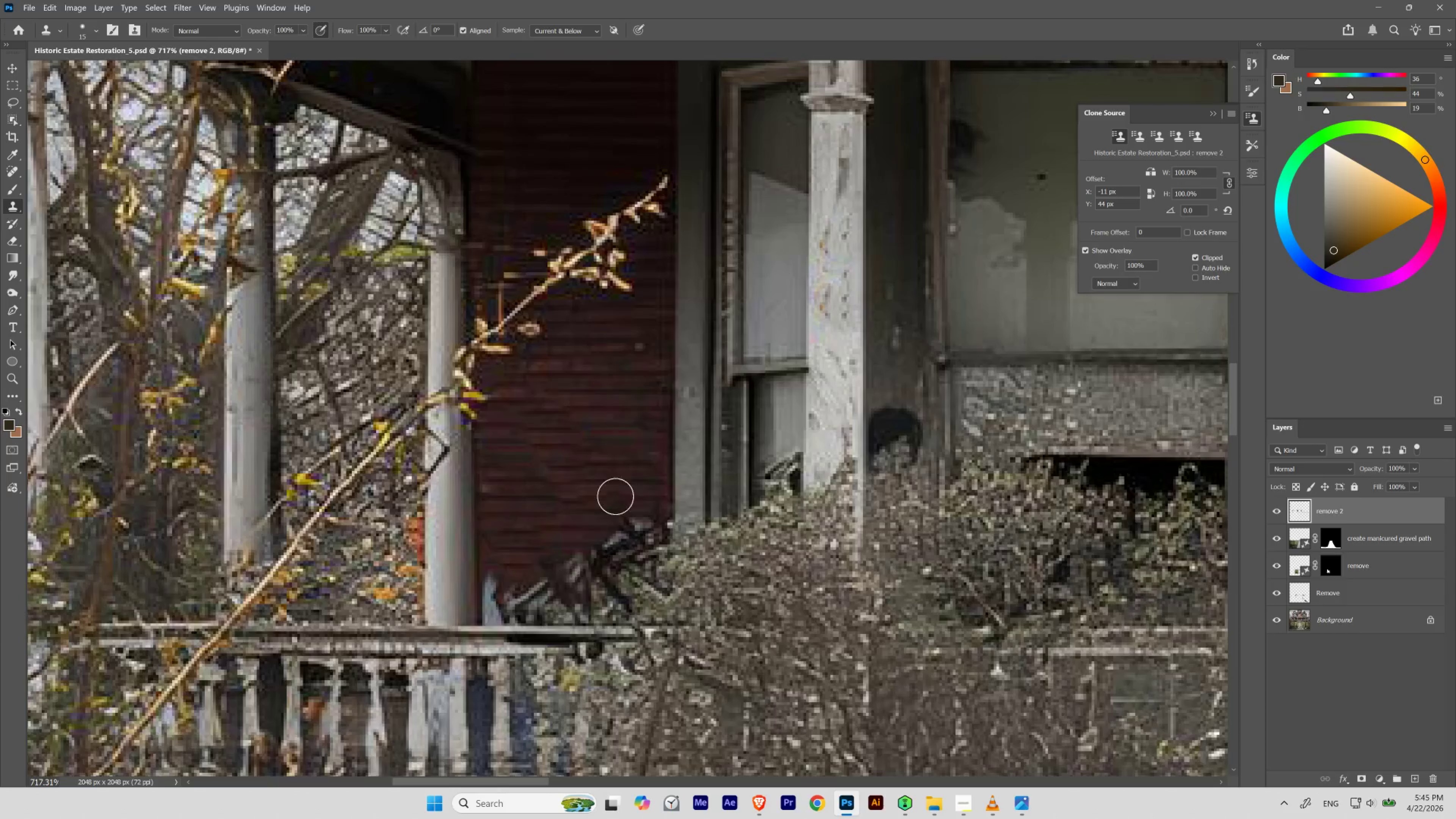 
hold_key(key=AltLeft, duration=0.73)
left_click([616, 481])
 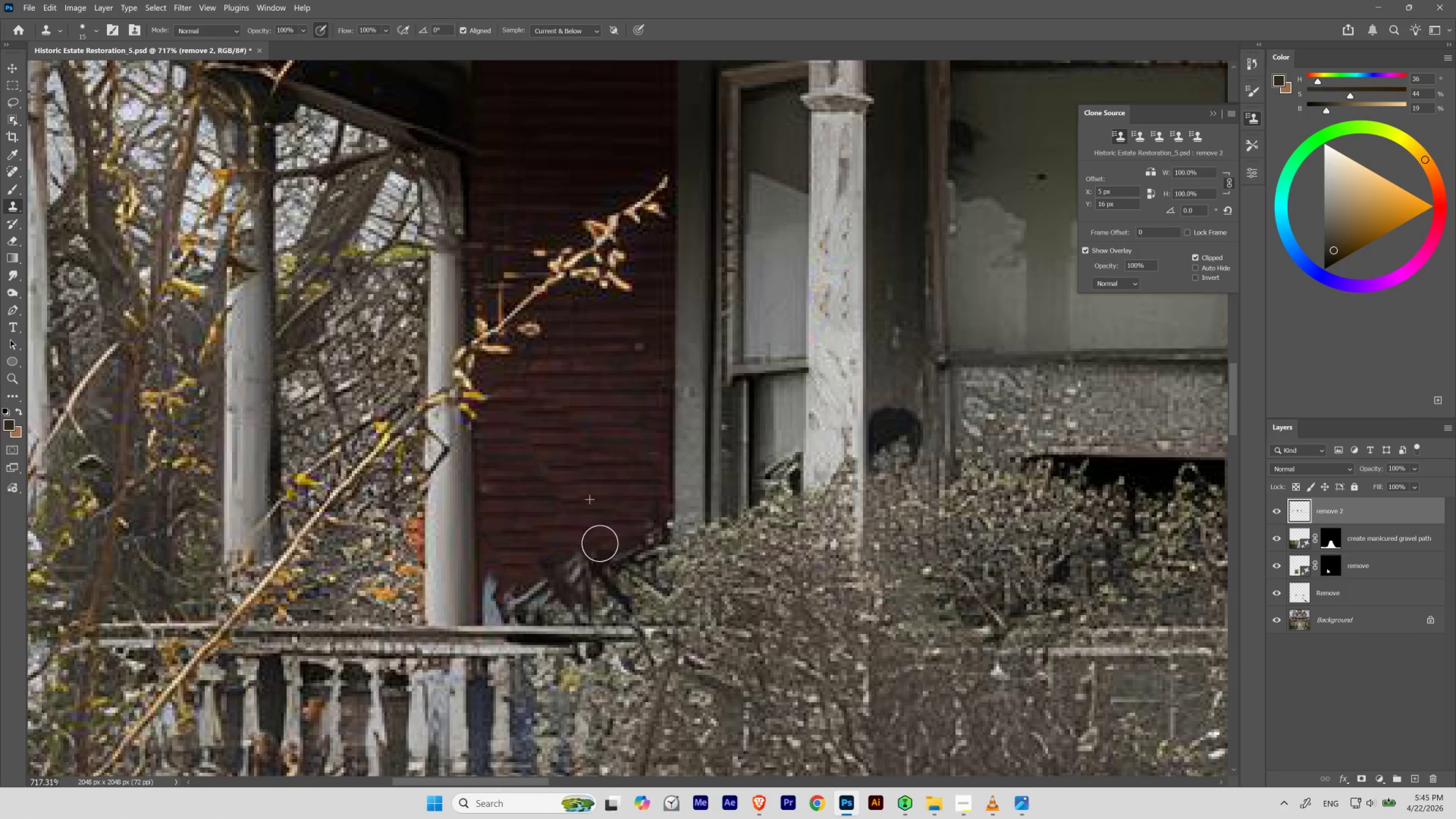 
hold_key(key=AltLeft, duration=0.61)
left_click([531, 523])
 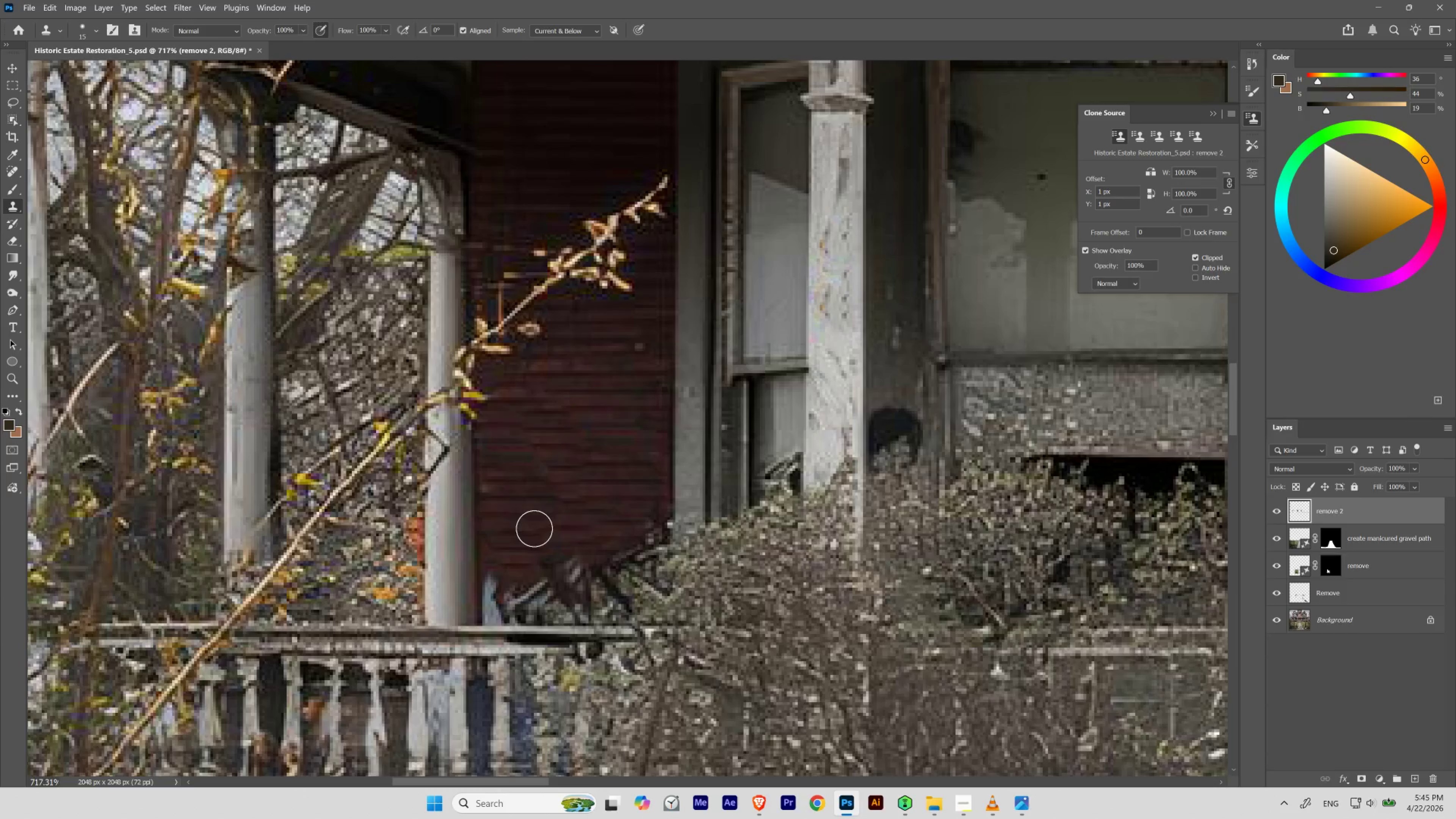 
key(BracketLeft)
 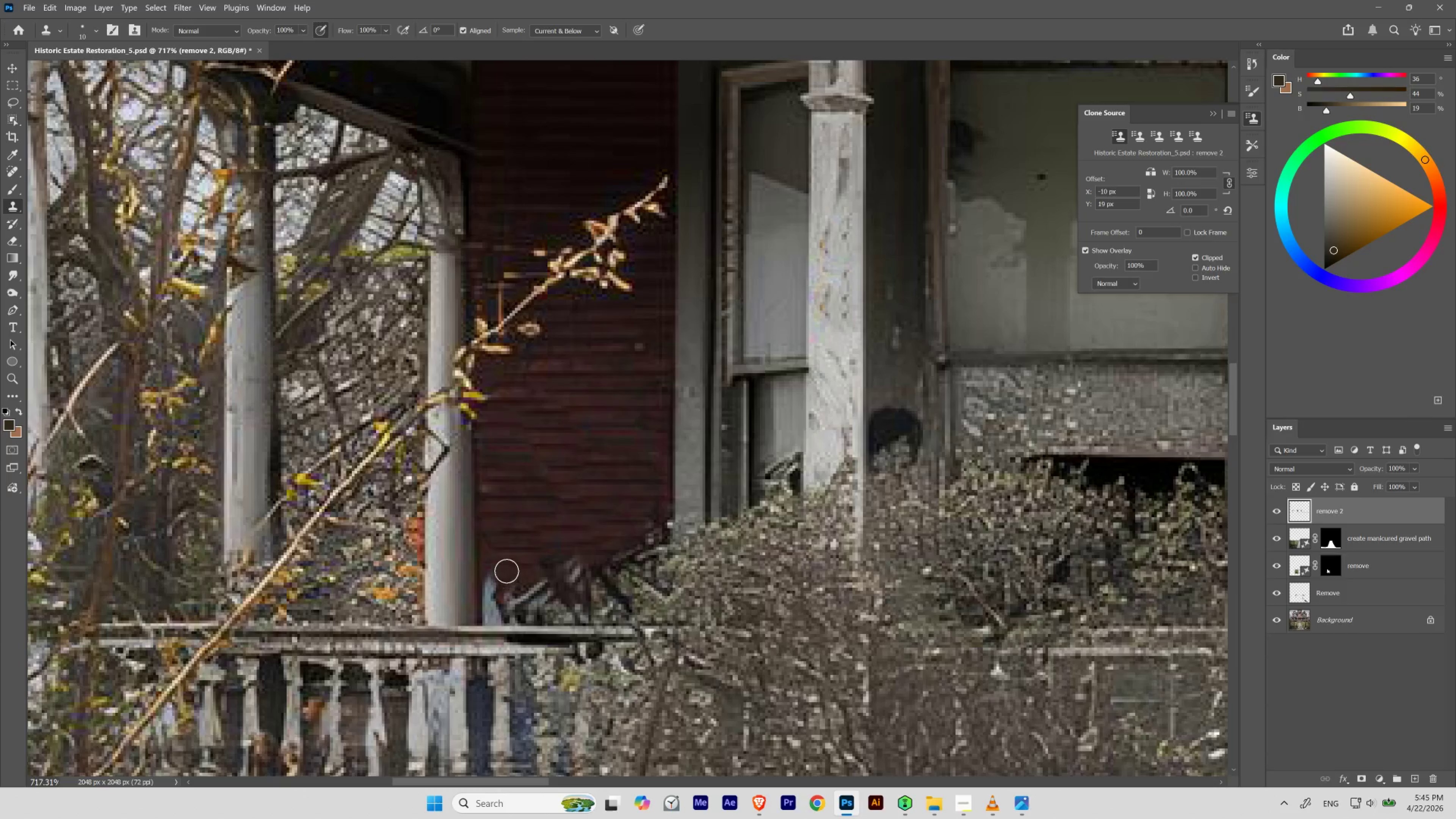 
hold_key(key=AltLeft, duration=0.92)
left_click_drag(start_coordinate=[514, 526], to_coordinate=[519, 519])
 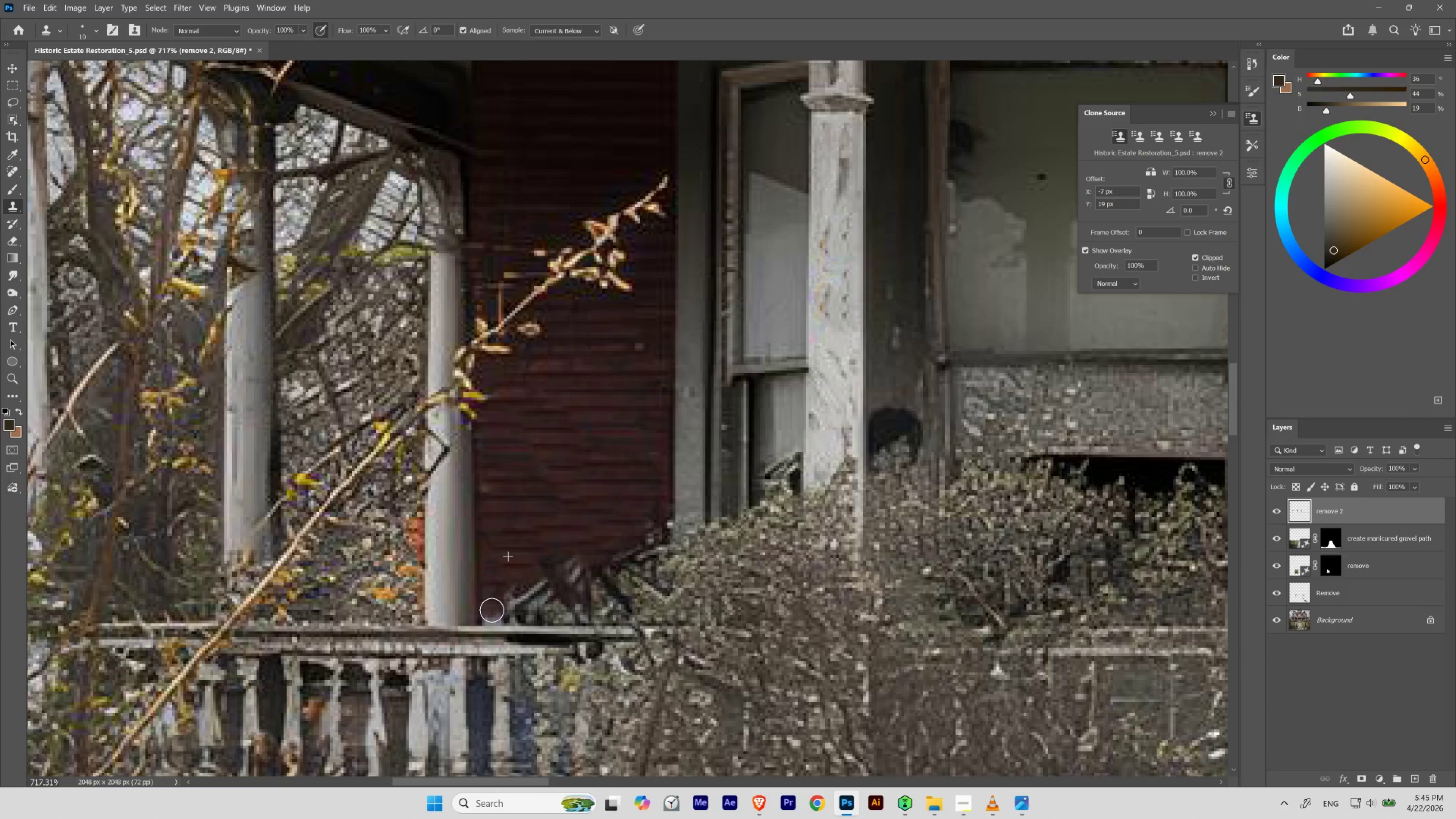 
hold_key(key=AltLeft, duration=0.31)
left_click([545, 526])
 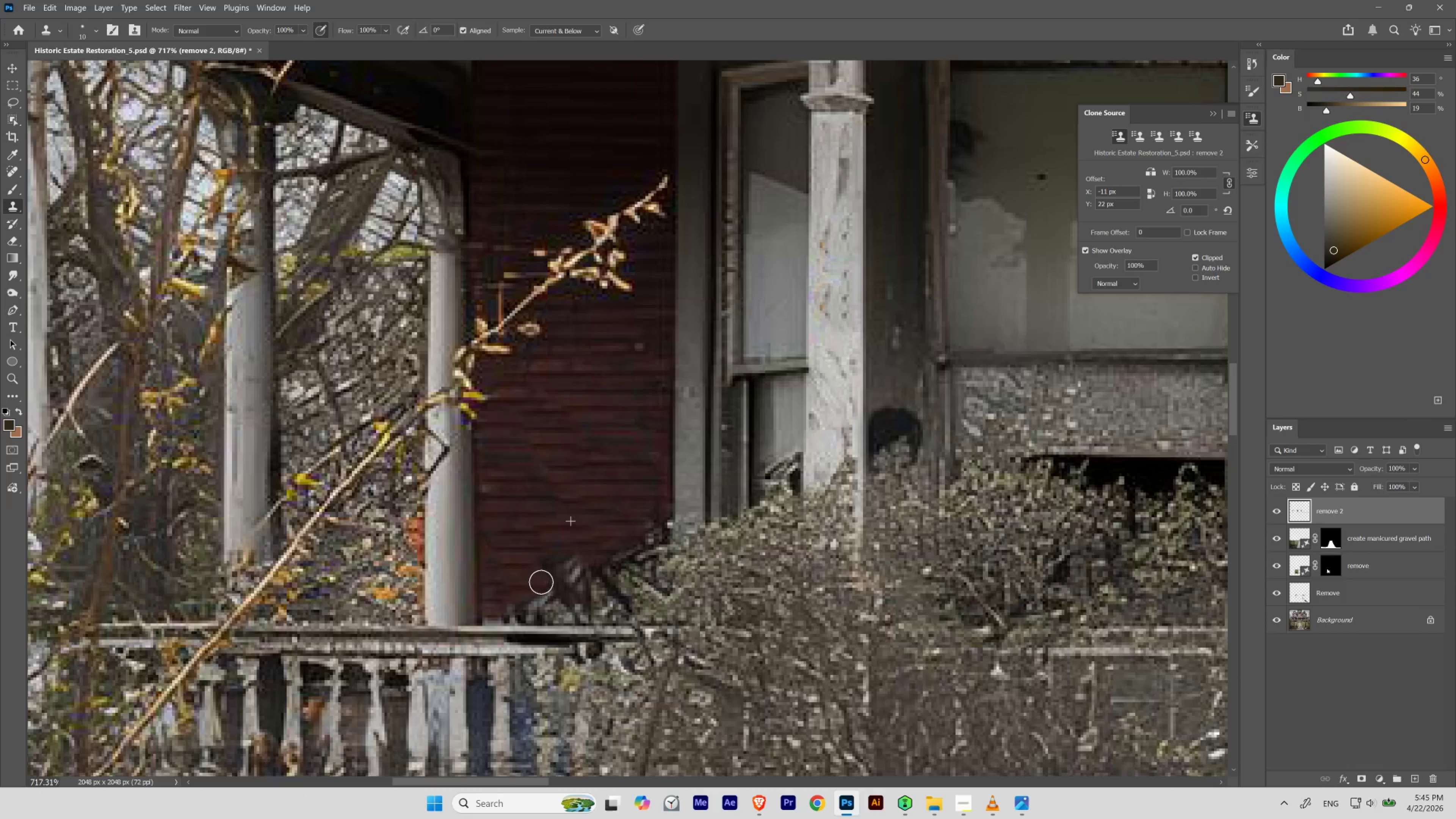 
hold_key(key=AltLeft, duration=0.73)
left_click([601, 517])
 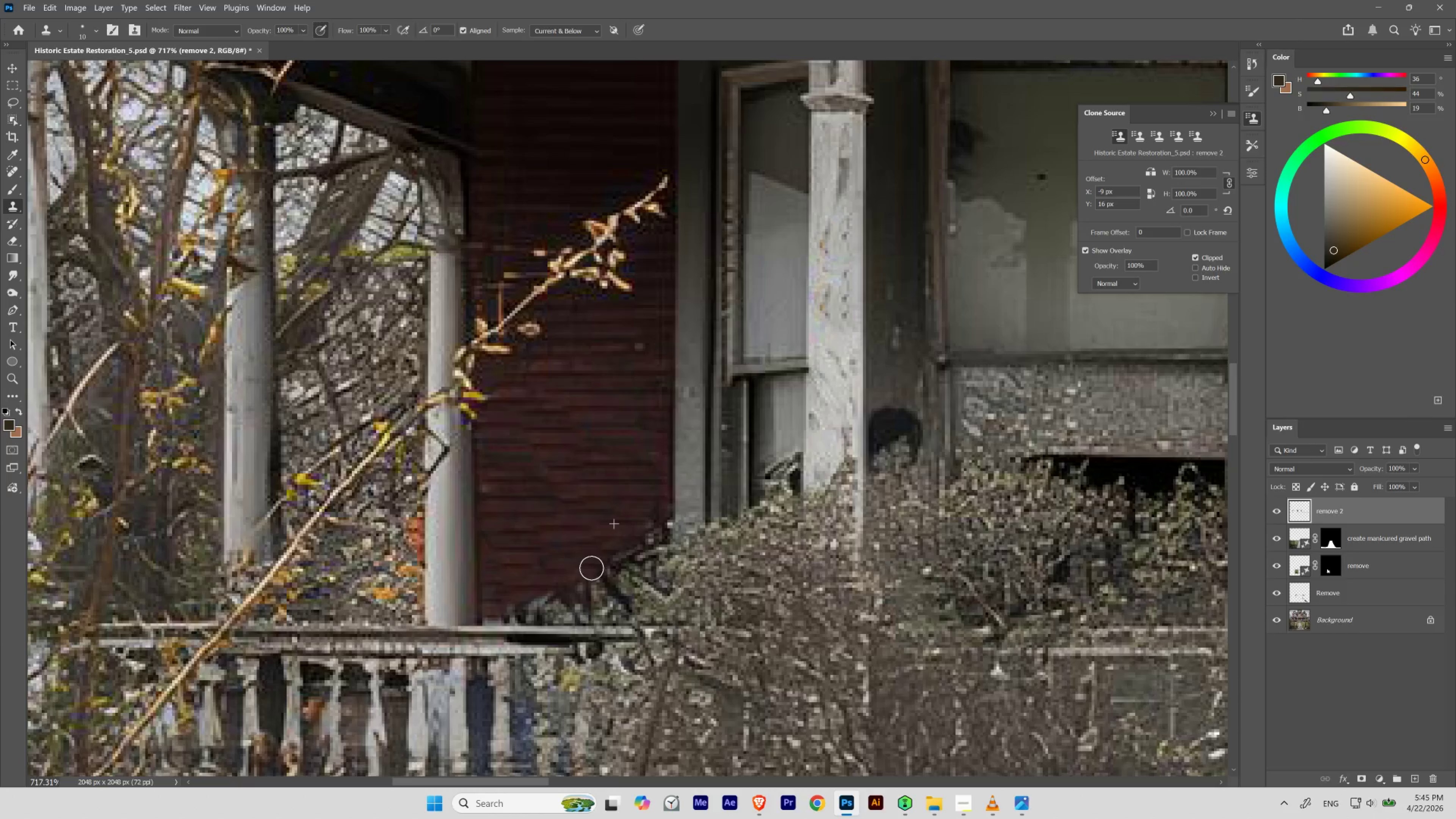 
hold_key(key=AltLeft, duration=0.36)
left_click_drag(start_coordinate=[567, 550], to_coordinate=[564, 556])
 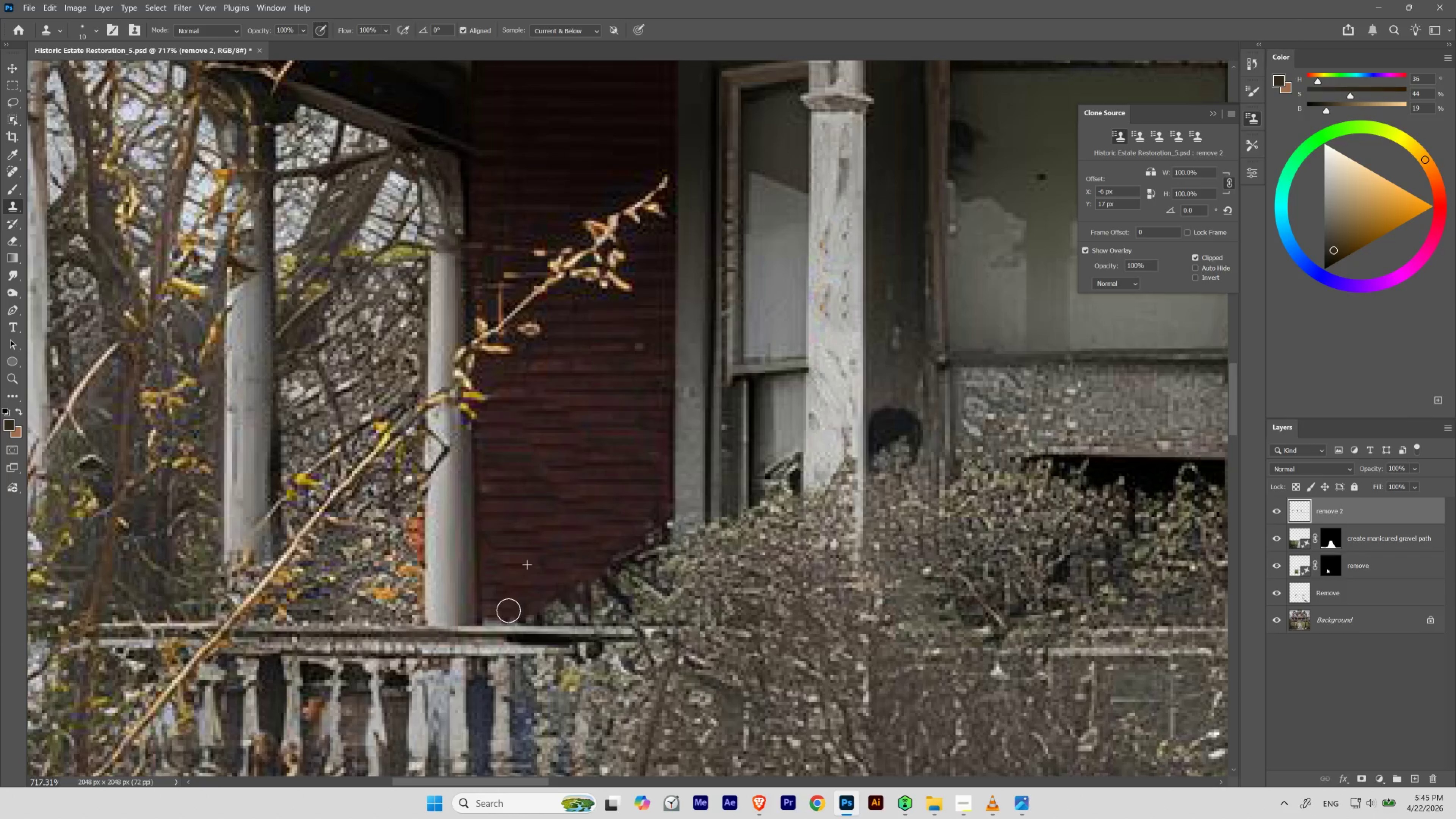 
hold_key(key=AltLeft, duration=0.69)
left_click([581, 531])
 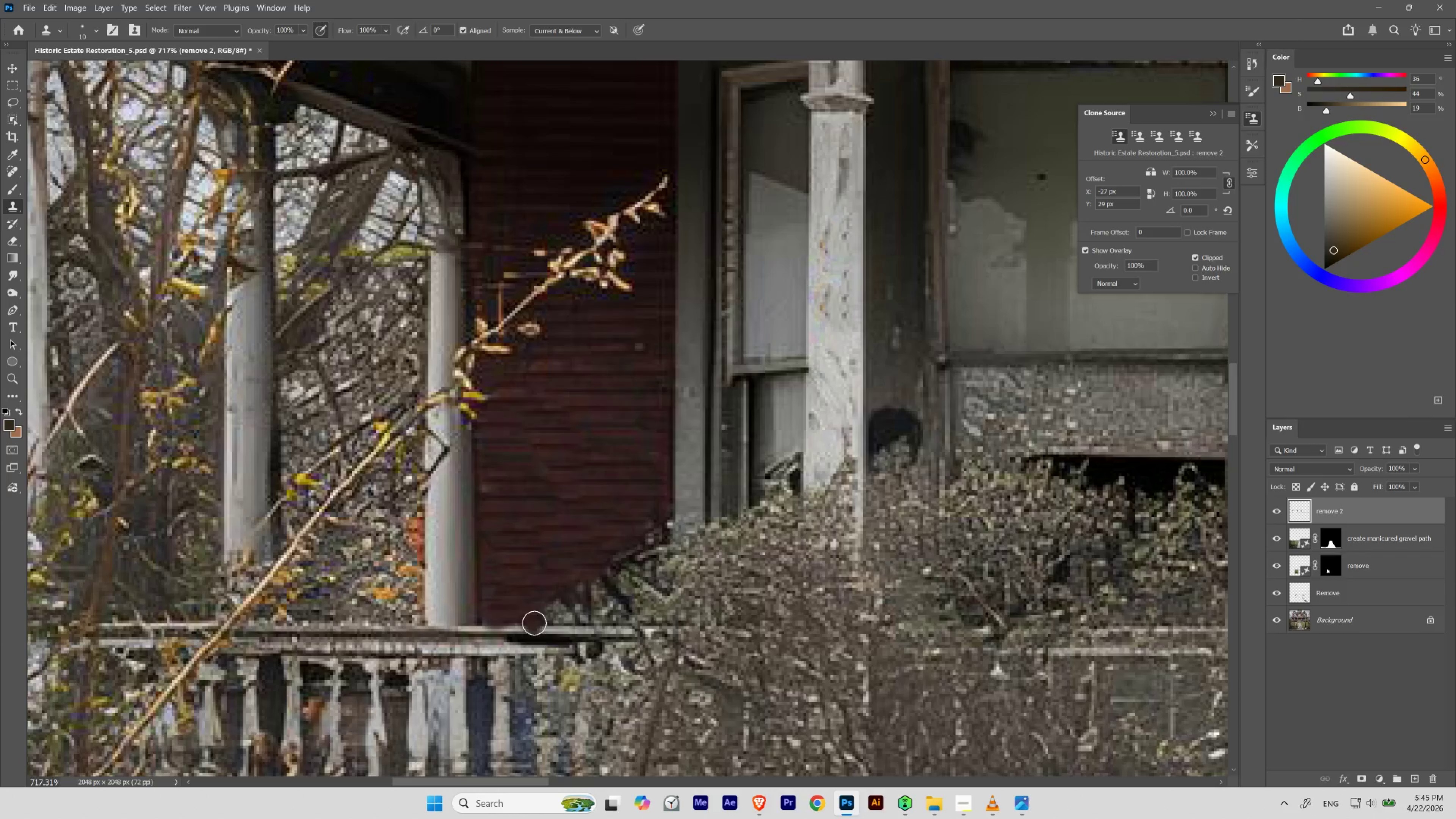 
hold_key(key=AltLeft, duration=1.91)
left_click([578, 549])
 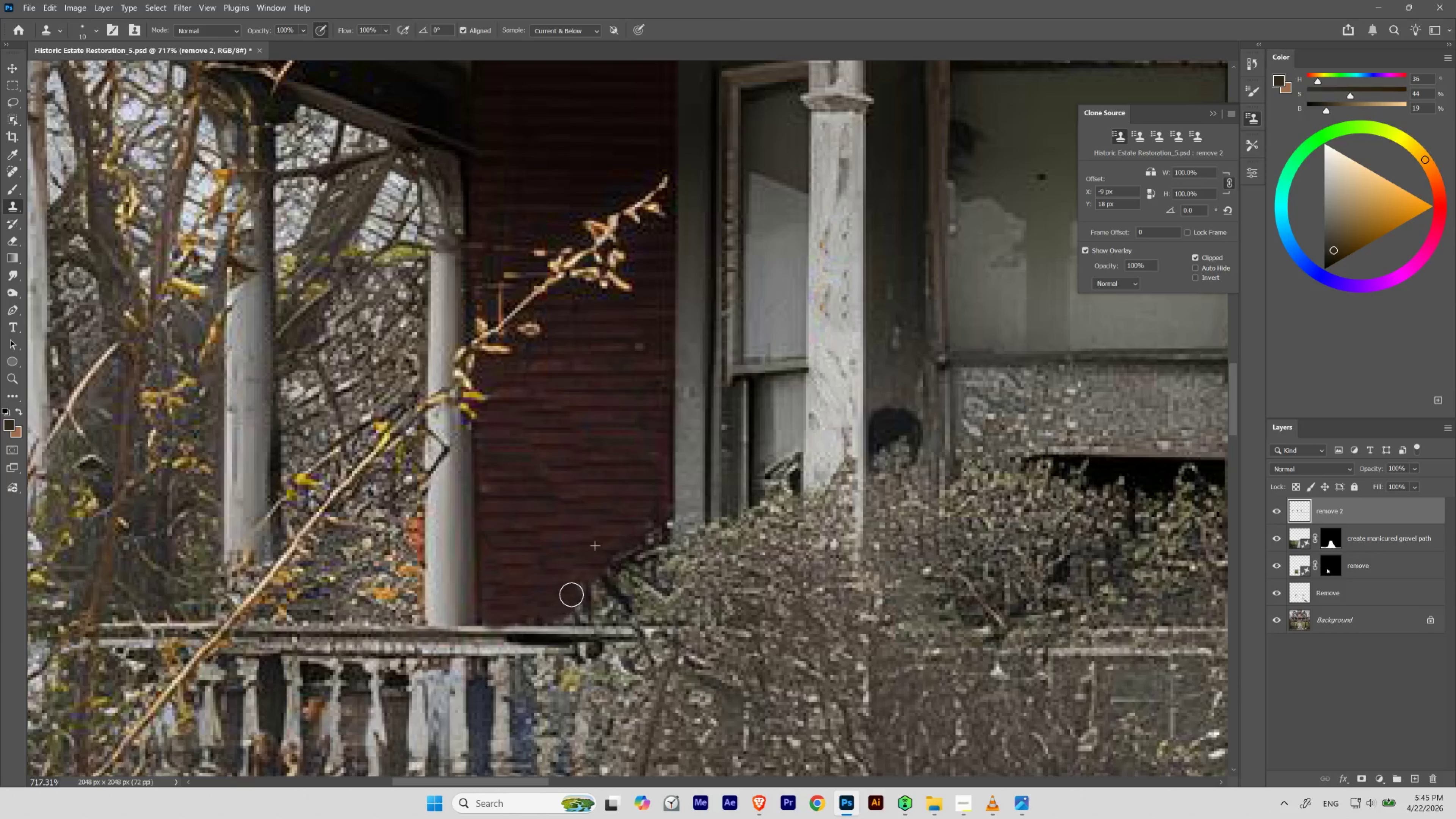 
hold_key(key=AltLeft, duration=0.33)
left_click([581, 549])
 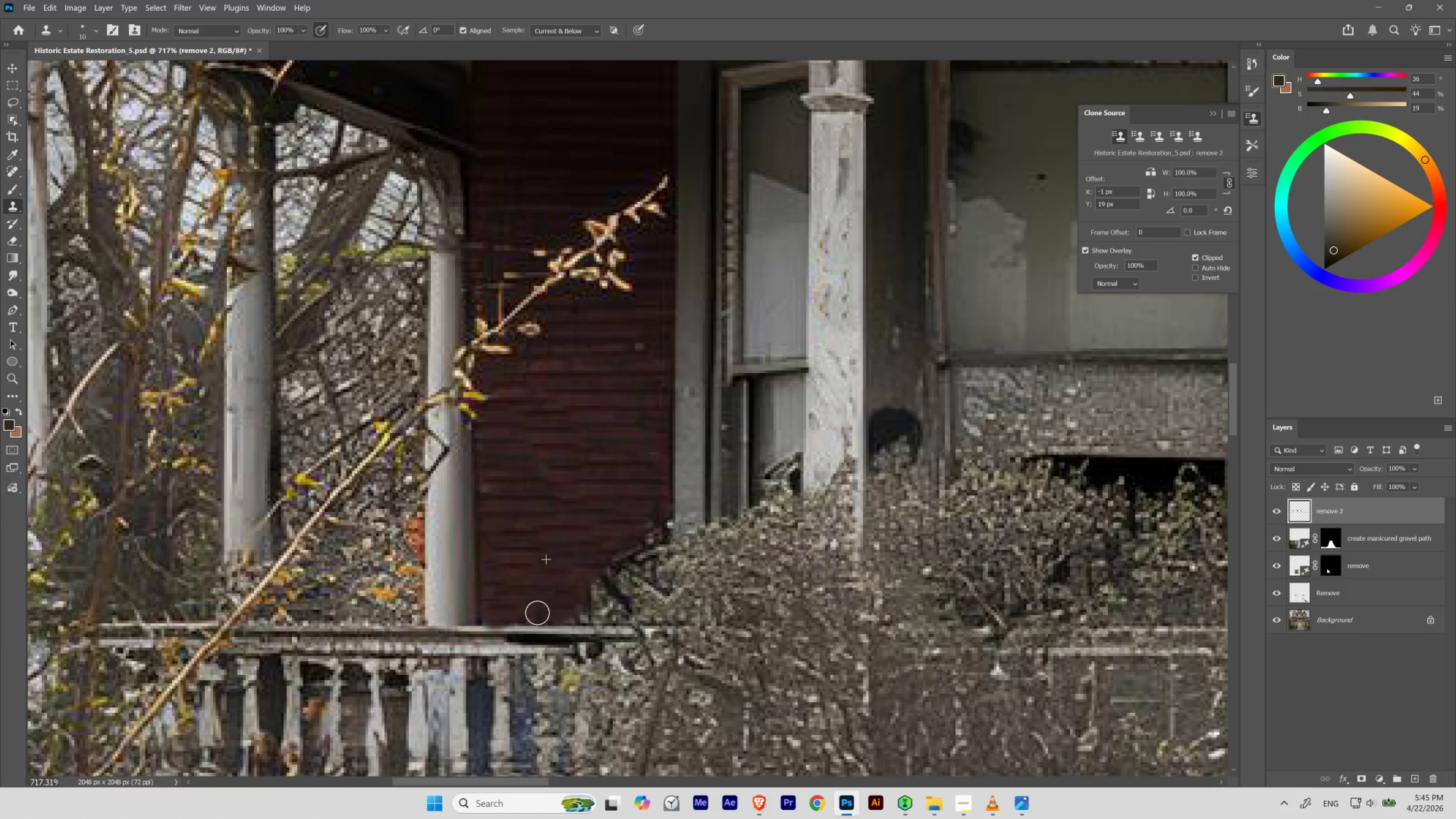 
hold_key(key=AltLeft, duration=0.86)
left_click([716, 576])
 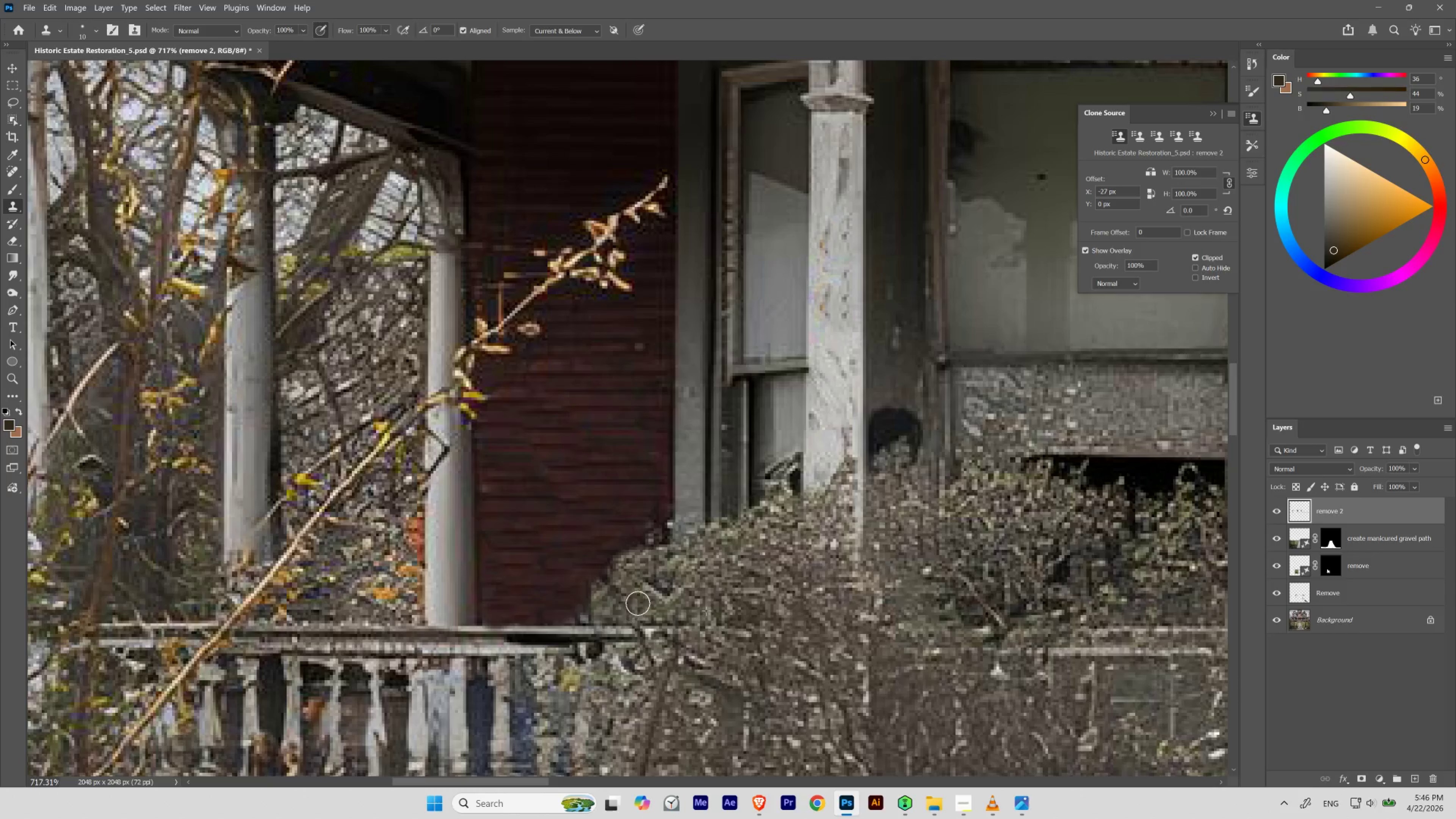 
hold_key(key=ControlLeft, duration=0.48)
 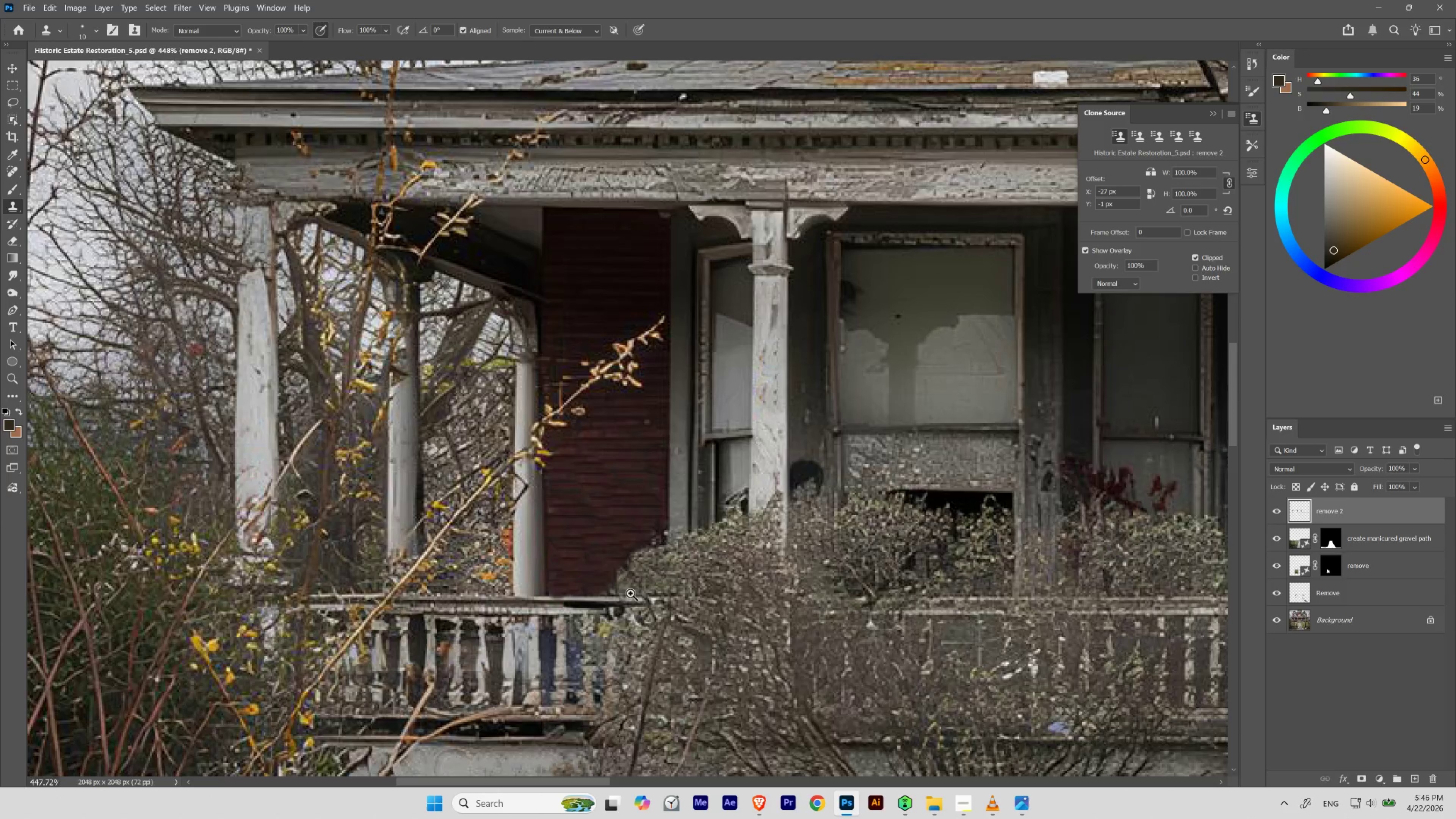 
hold_key(key=Space, duration=1.27)
 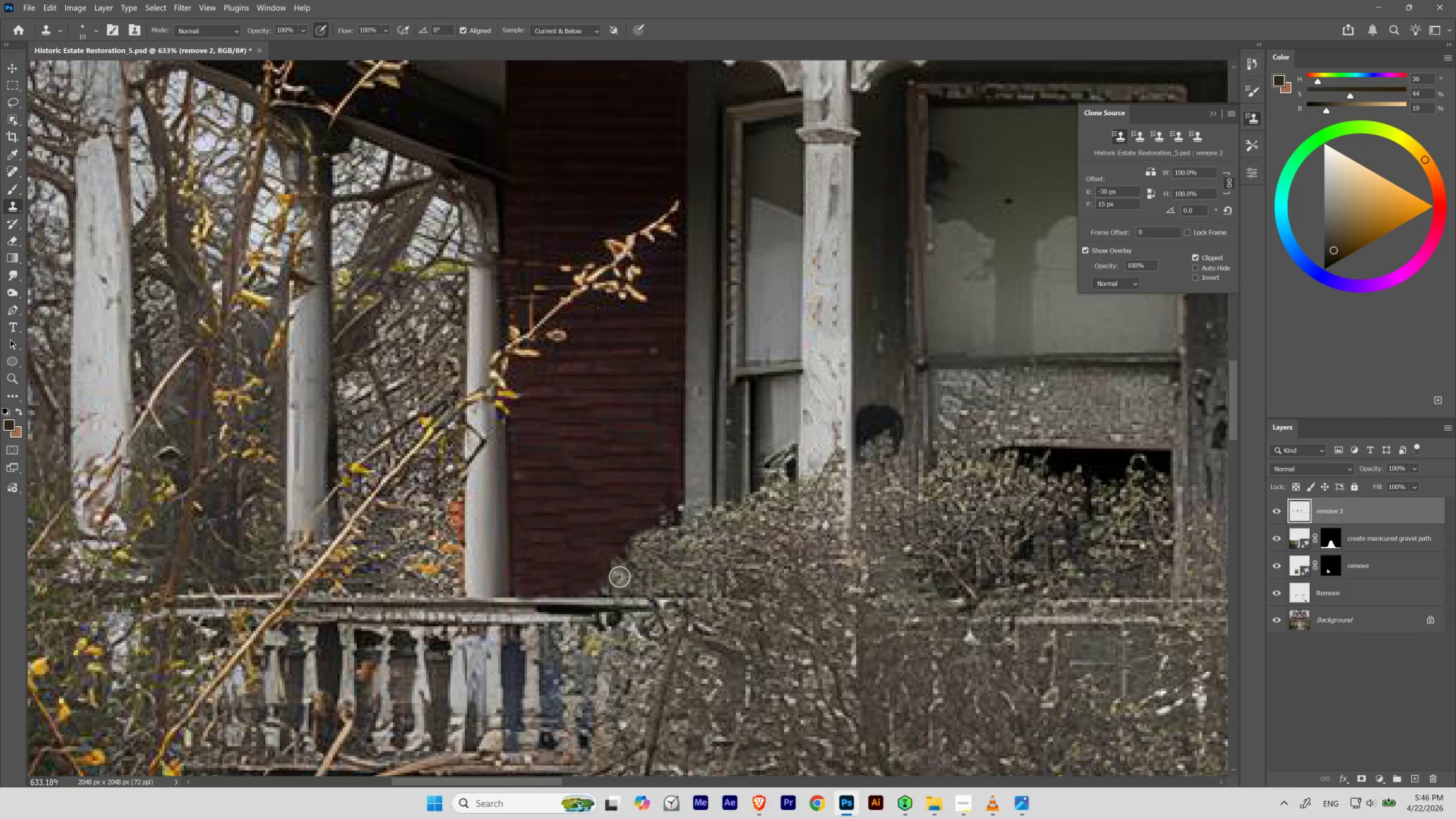 
left_click_drag(start_coordinate=[660, 547], to_coordinate=[632, 573])
 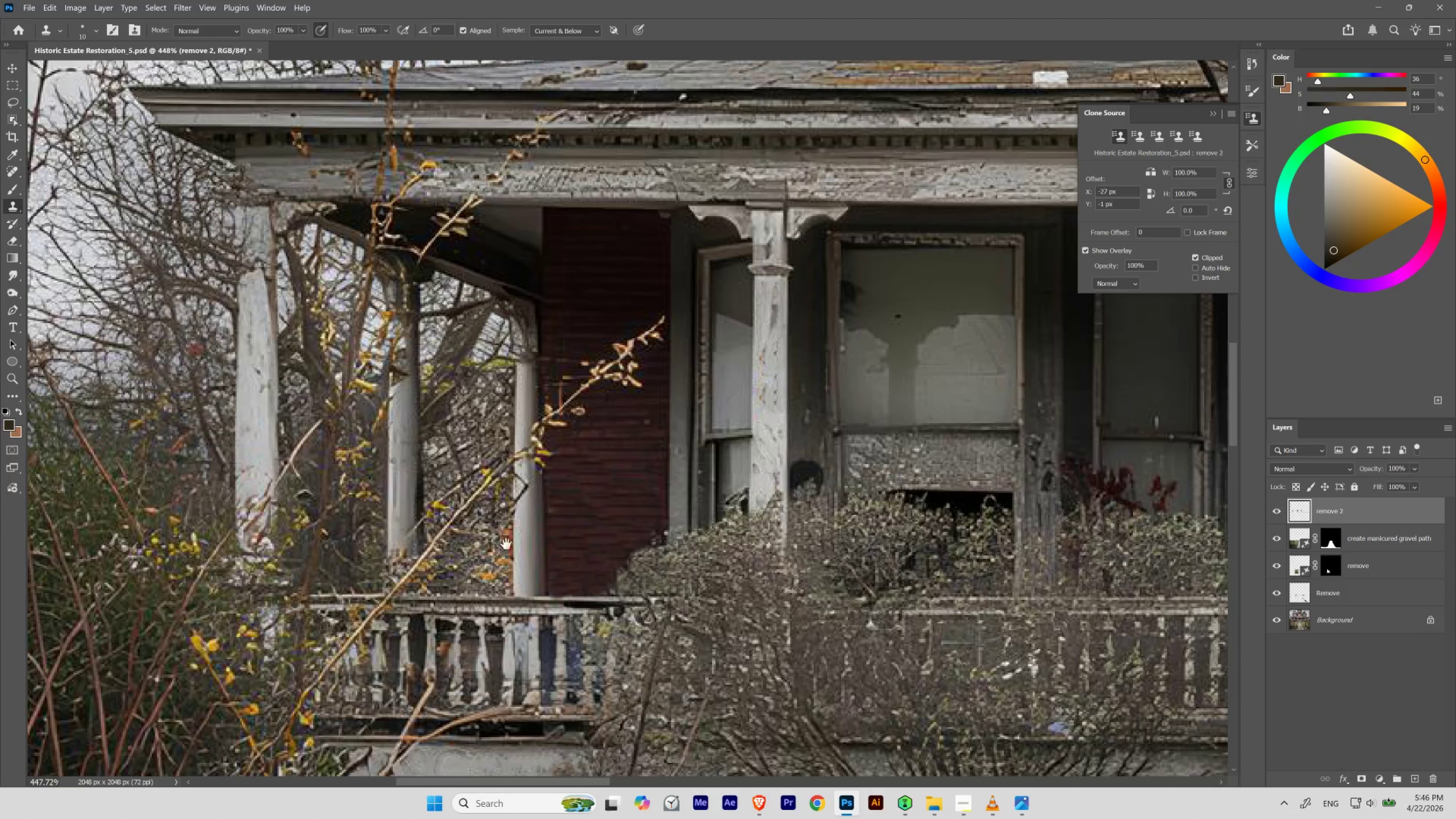 
hold_key(key=ControlLeft, duration=0.44)
left_click_drag(start_coordinate=[630, 593], to_coordinate=[652, 604])
 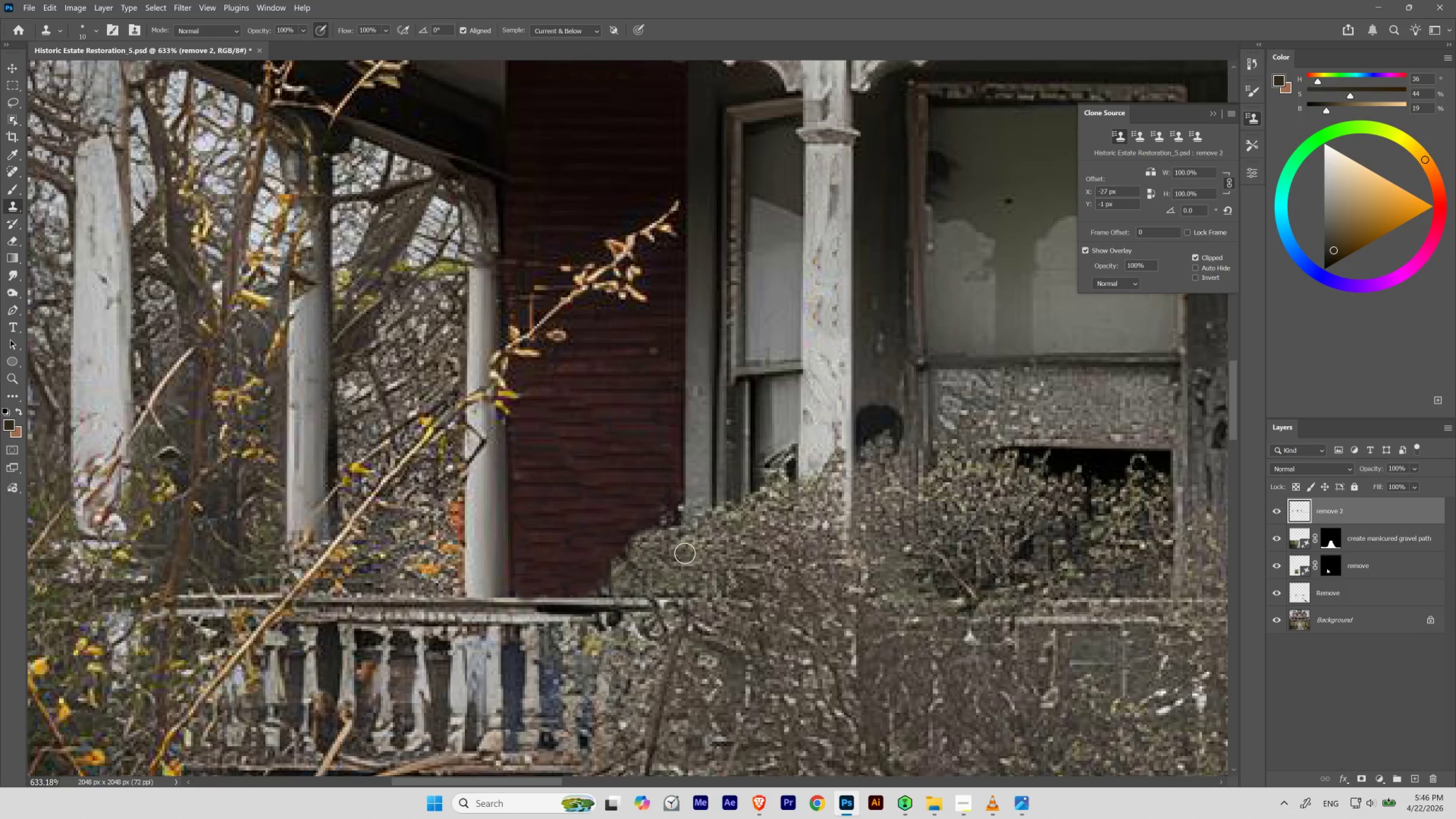 
key(Alt+AltLeft)
 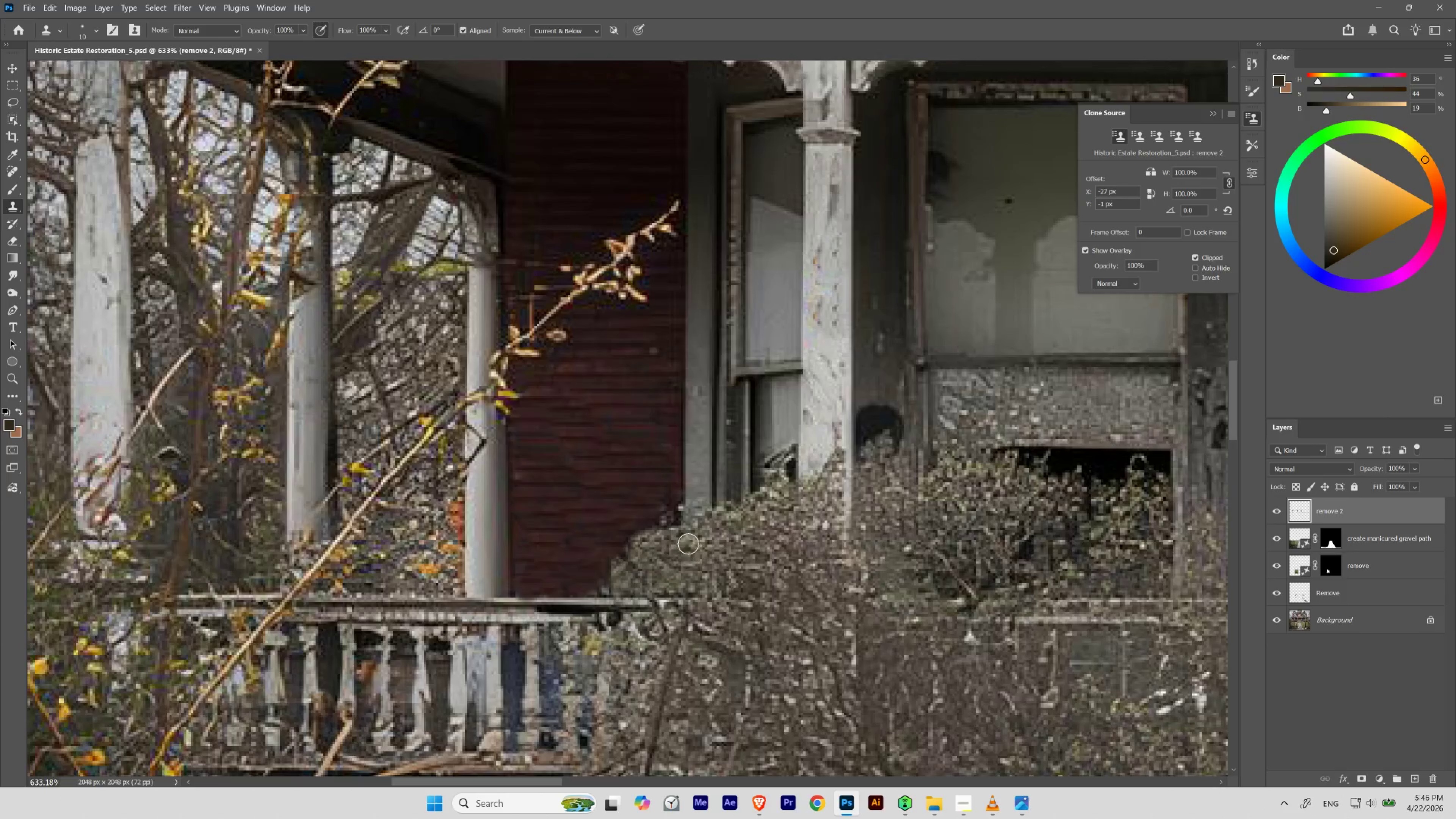 
left_click([691, 541])
 